 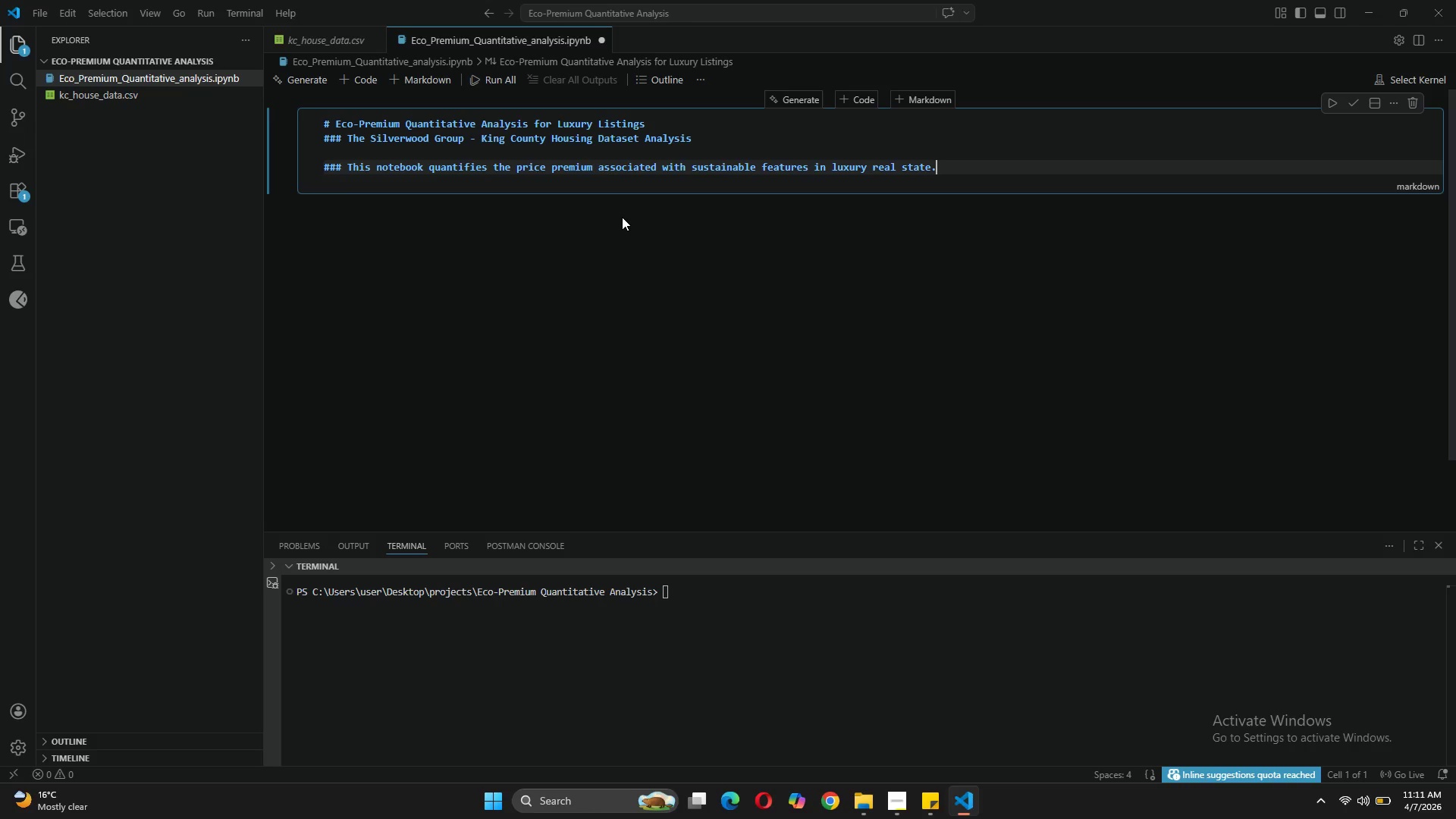 
left_click([1348, 104])
 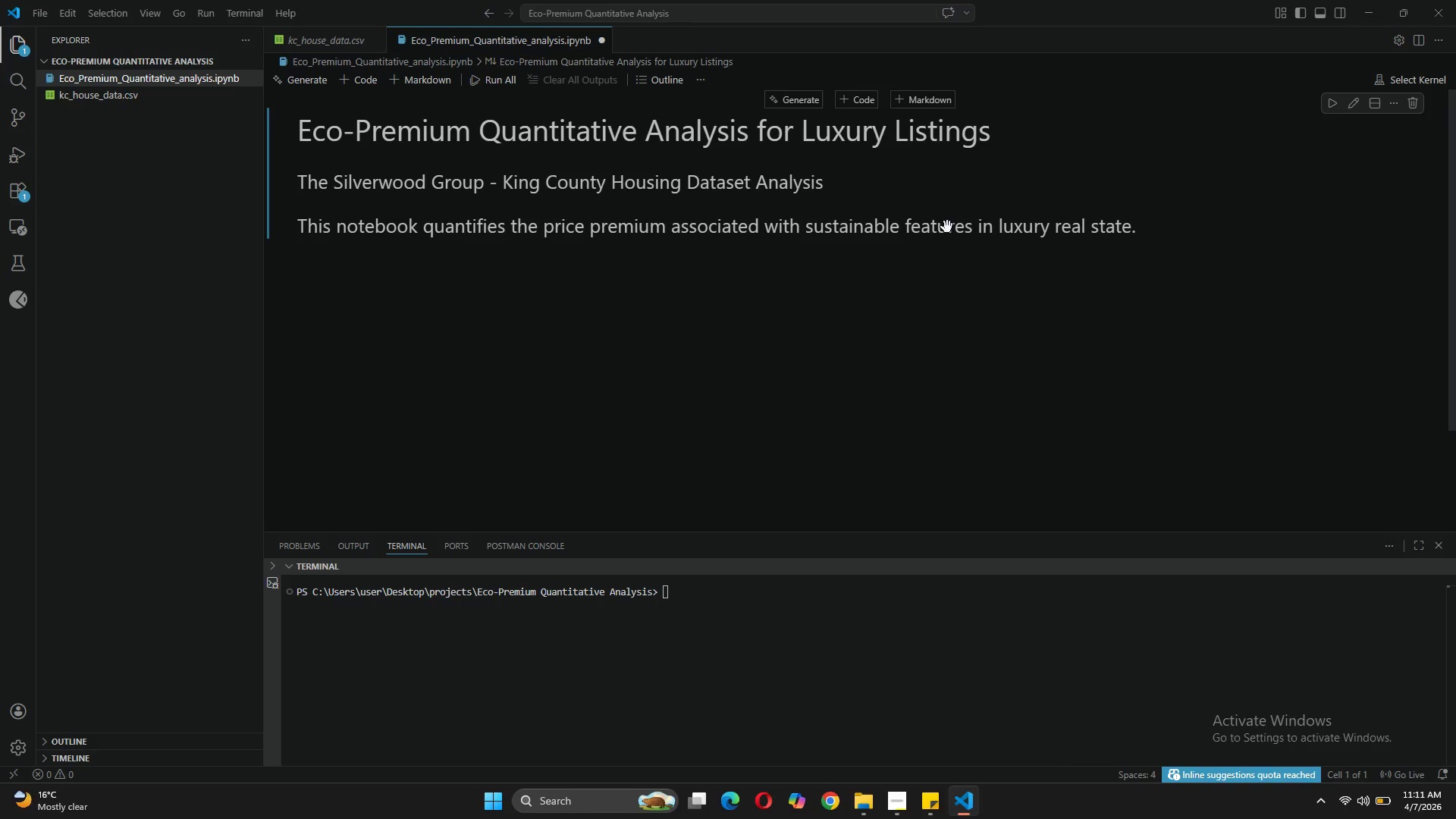 
double_click([898, 158])
 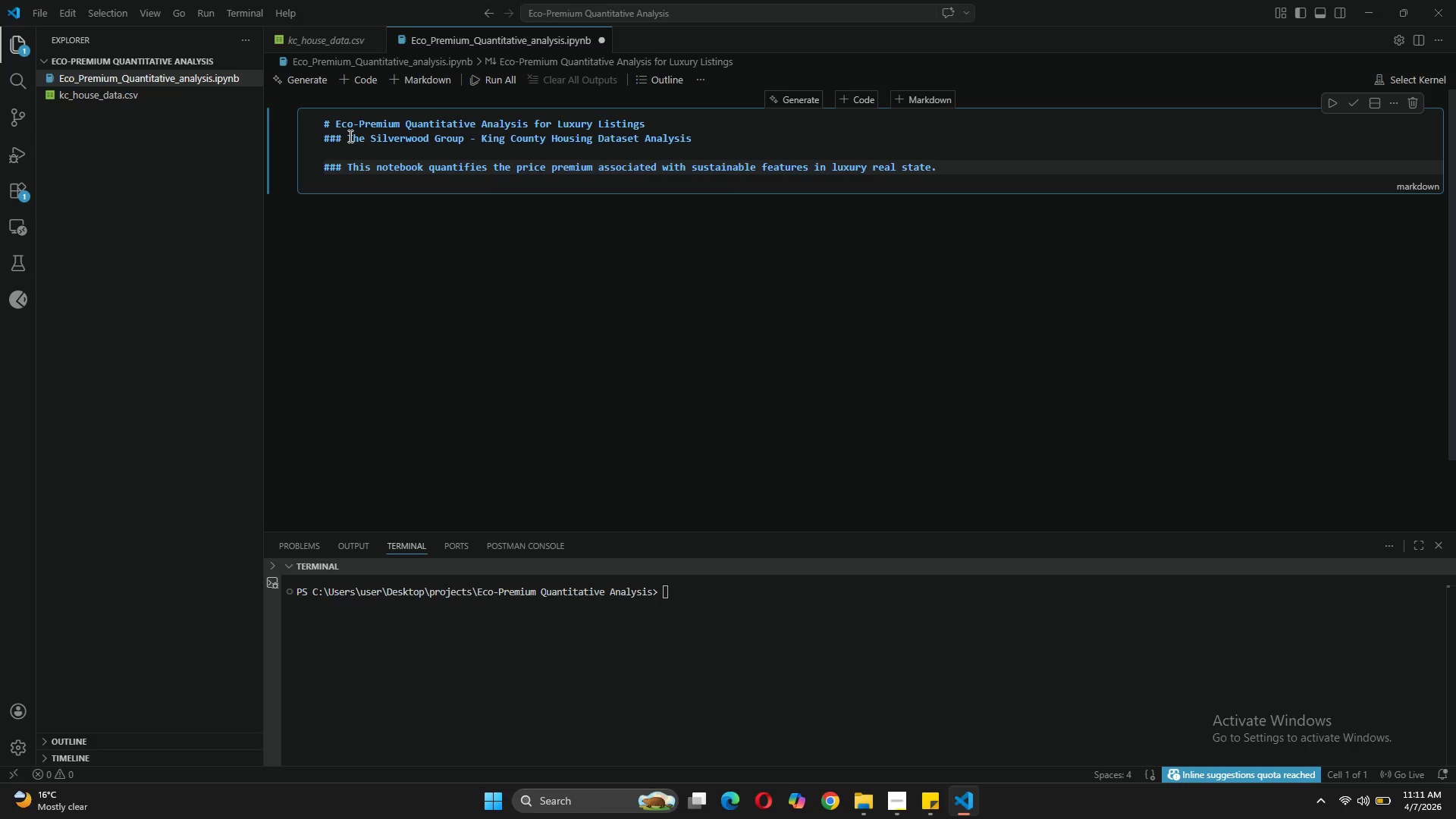 
wait(8.03)
 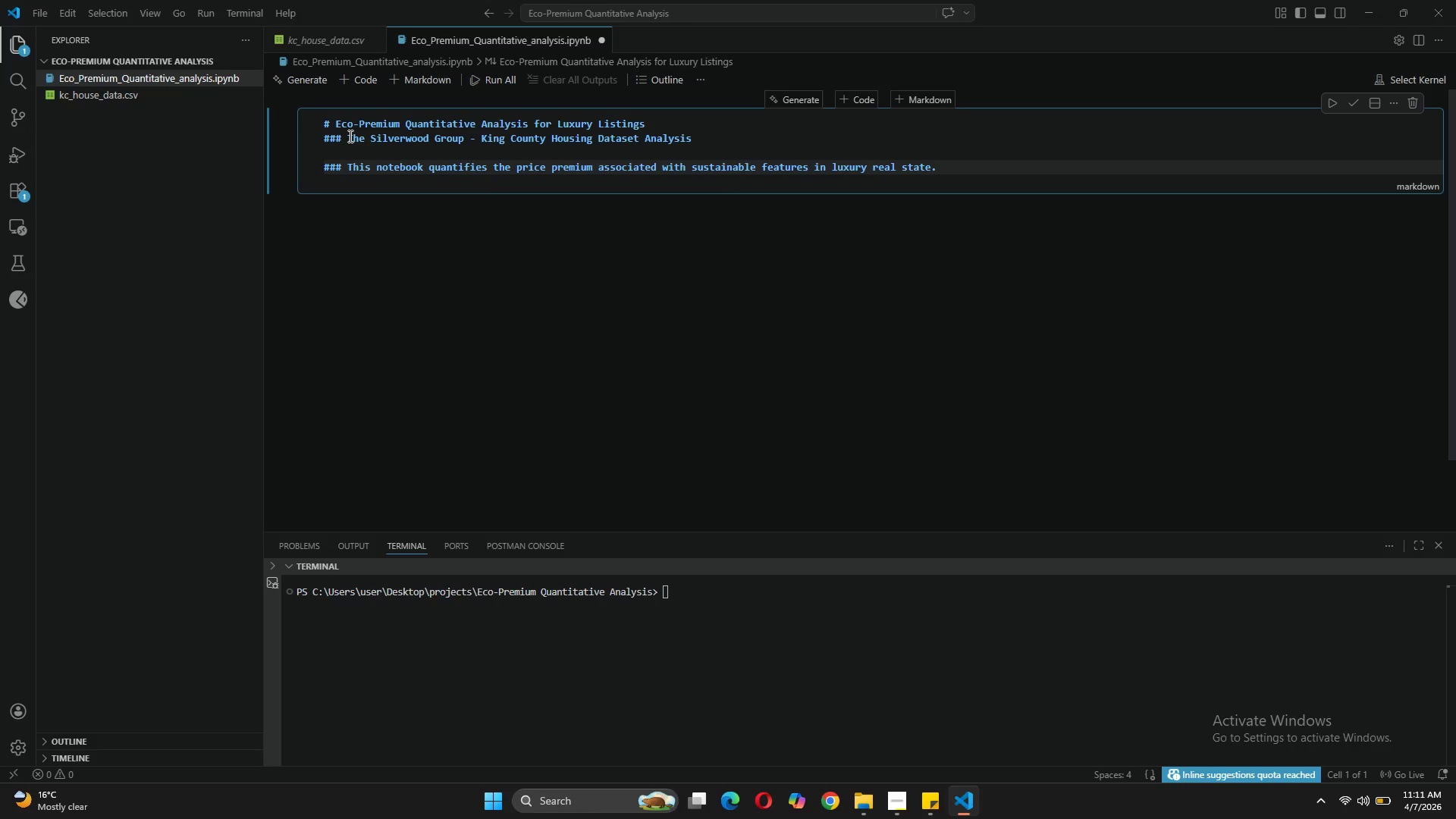 
left_click([340, 166])
 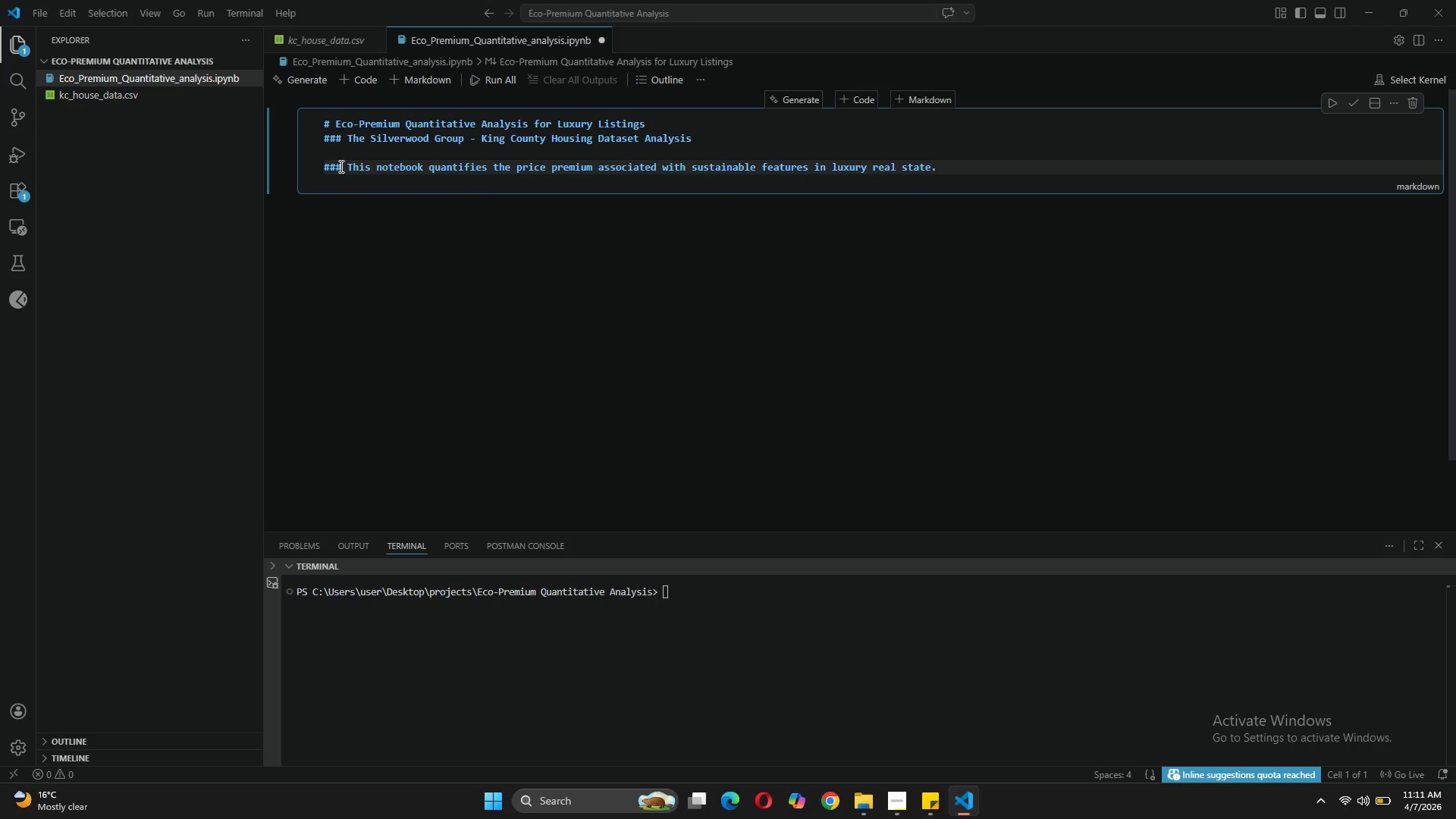 
key(Backspace)
 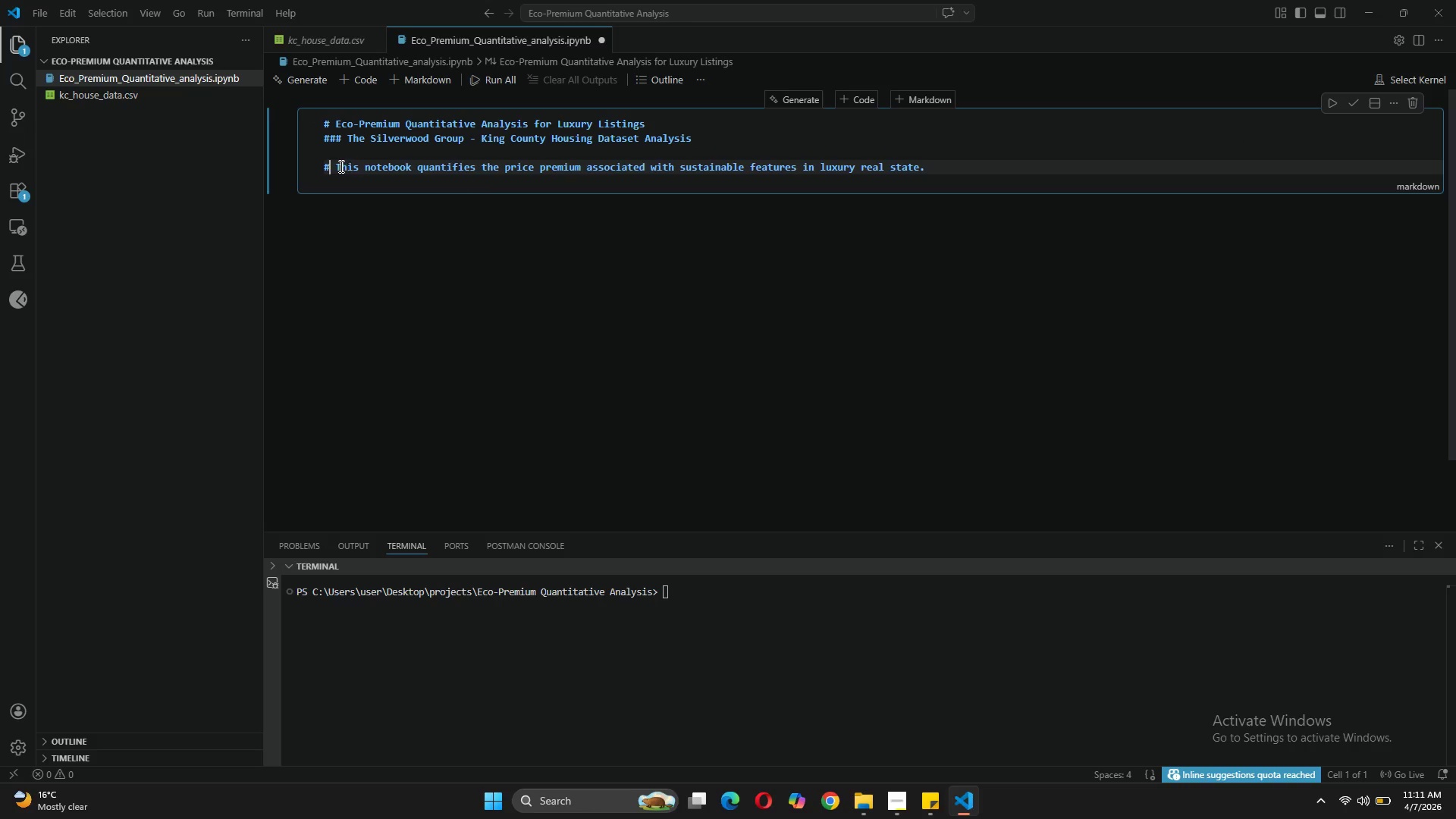 
key(Backspace)
 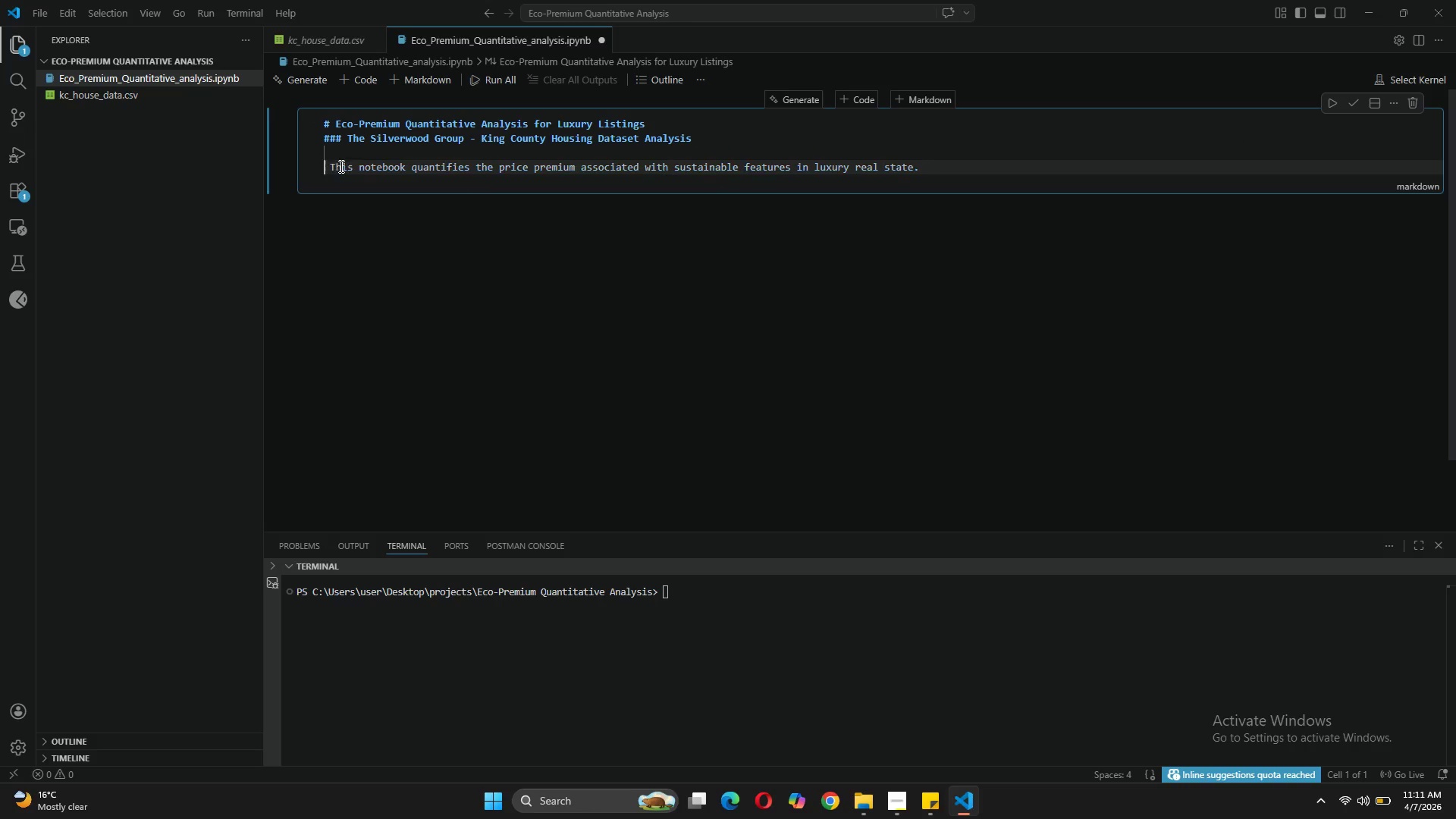 
key(Backspace)
 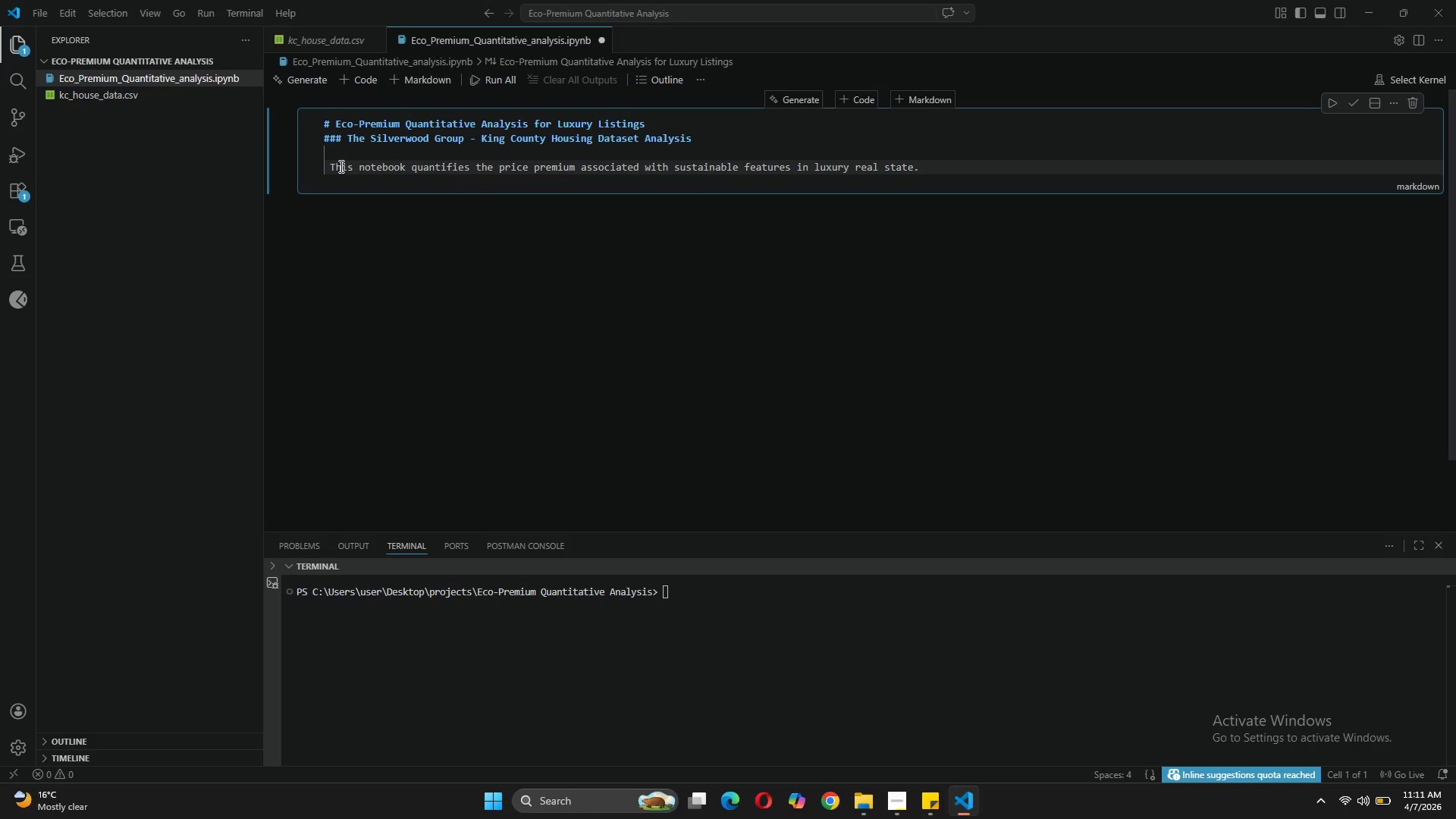 
key(ArrowRight)
 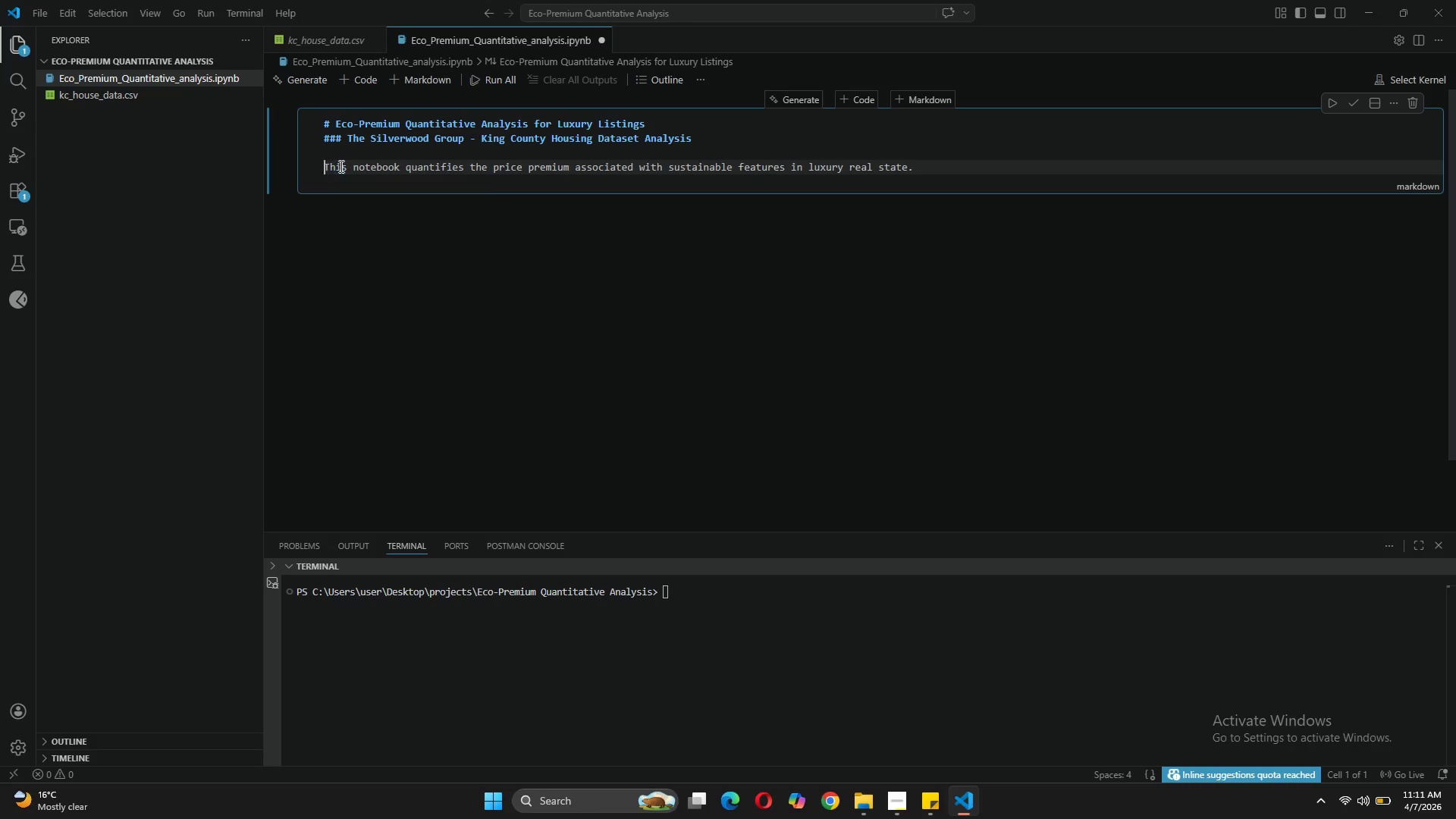 
key(Backspace)
 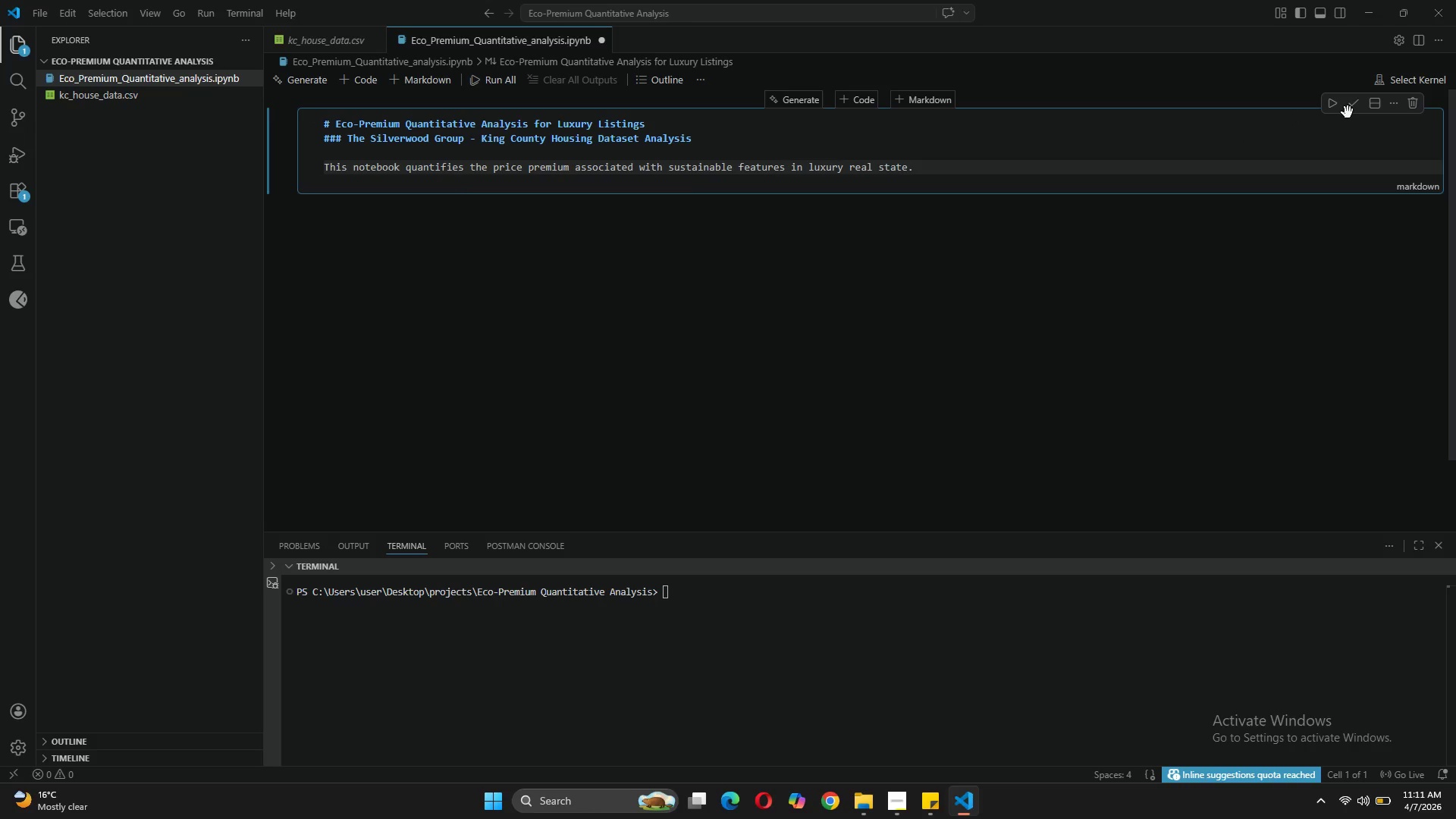 
left_click([1348, 111])
 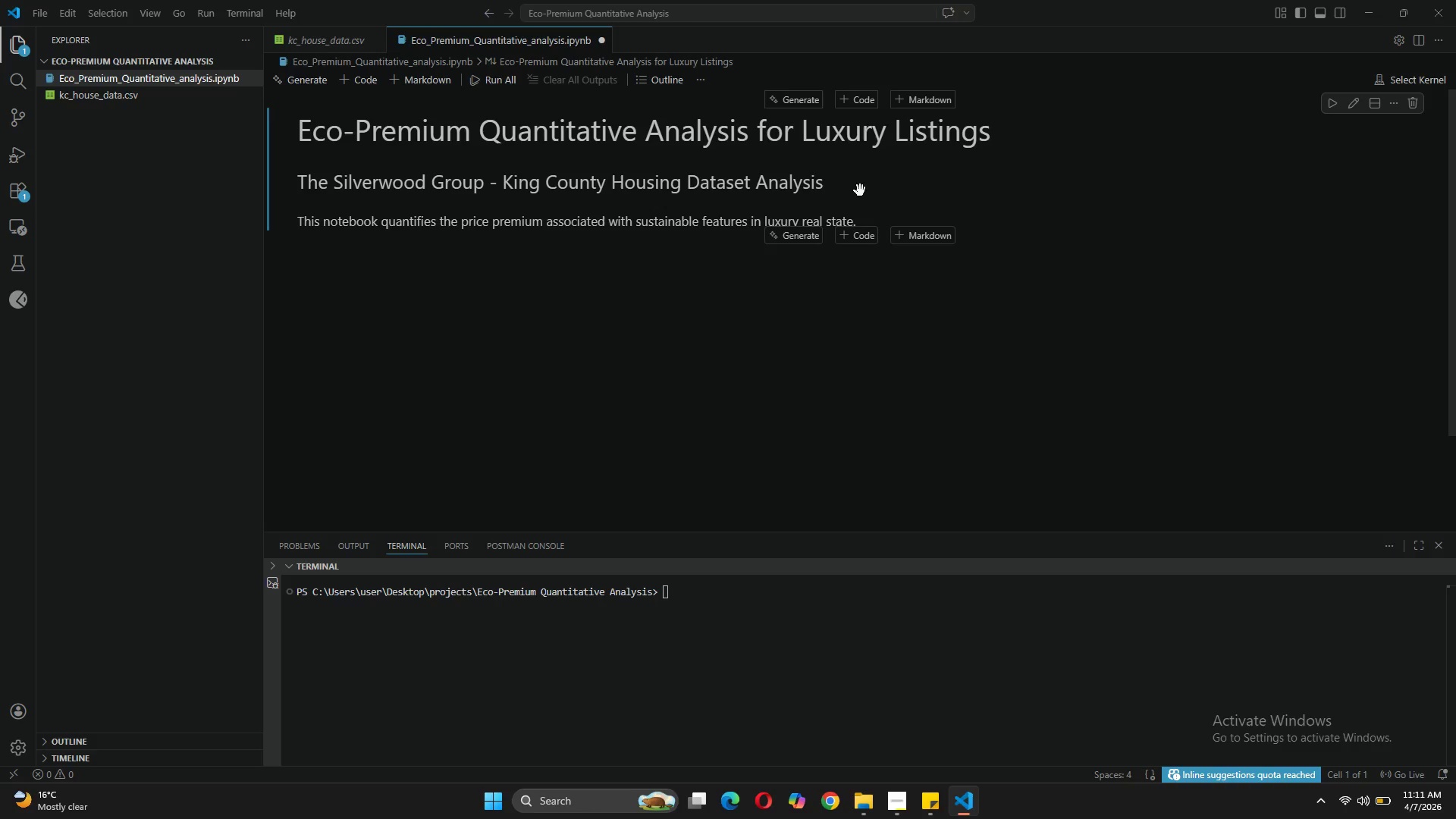 
left_click([900, 207])
 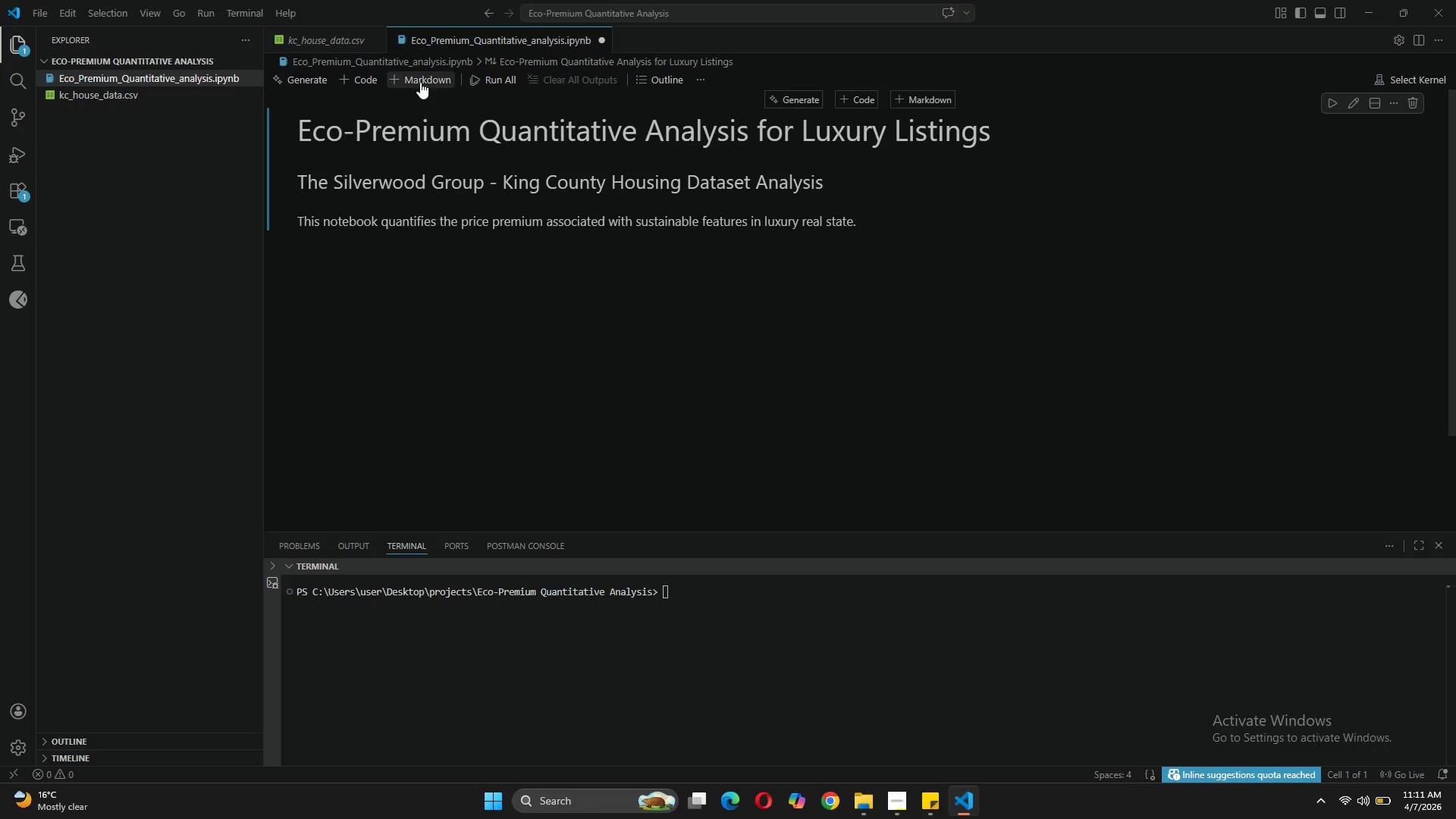 
left_click([416, 80])
 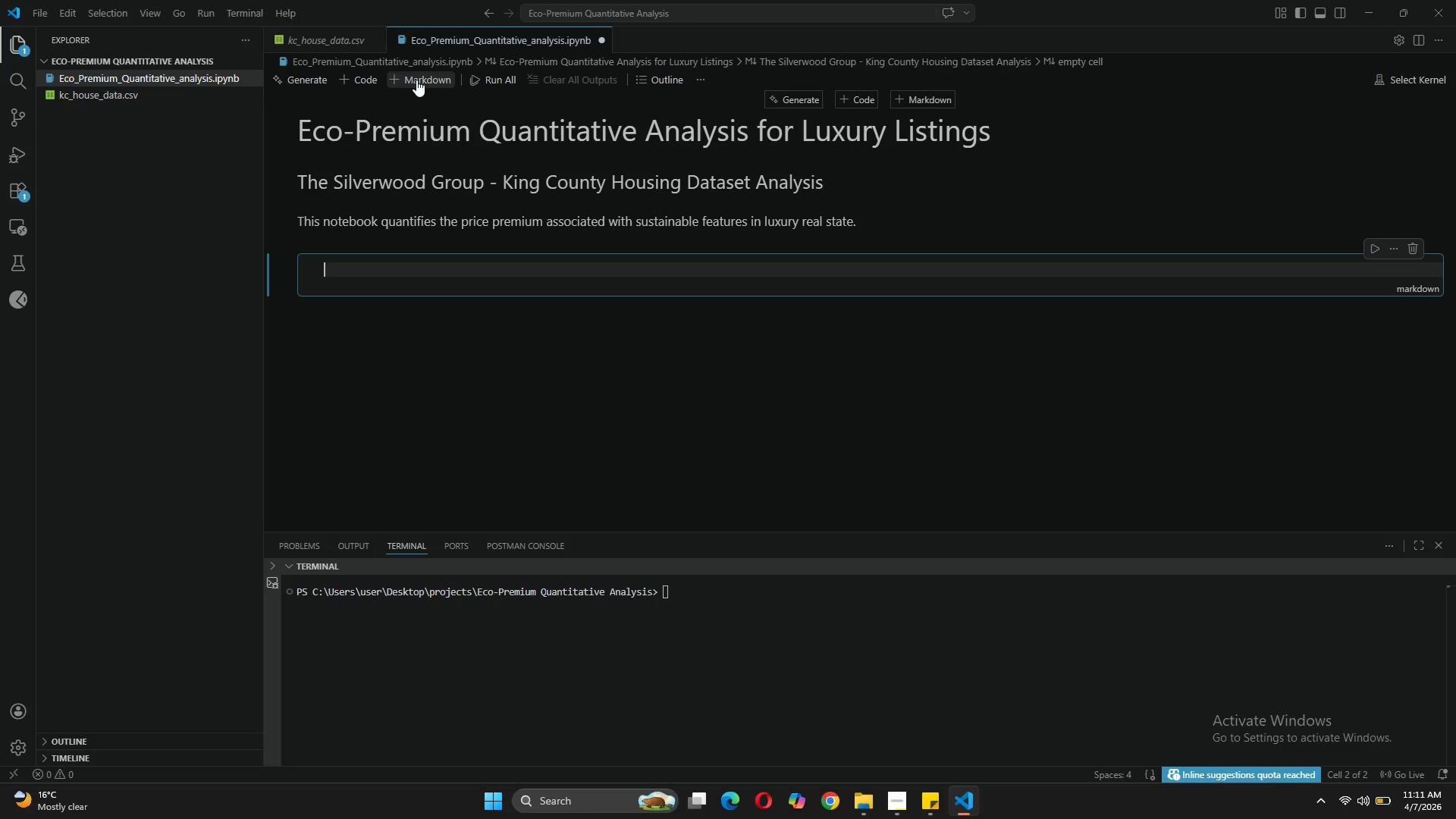 
type(###)
key(Backspace)
type( 1. Imports Nad )
key(Backspace)
key(Backspace)
key(Backspace)
key(Backspace)
type(And Configuration)
 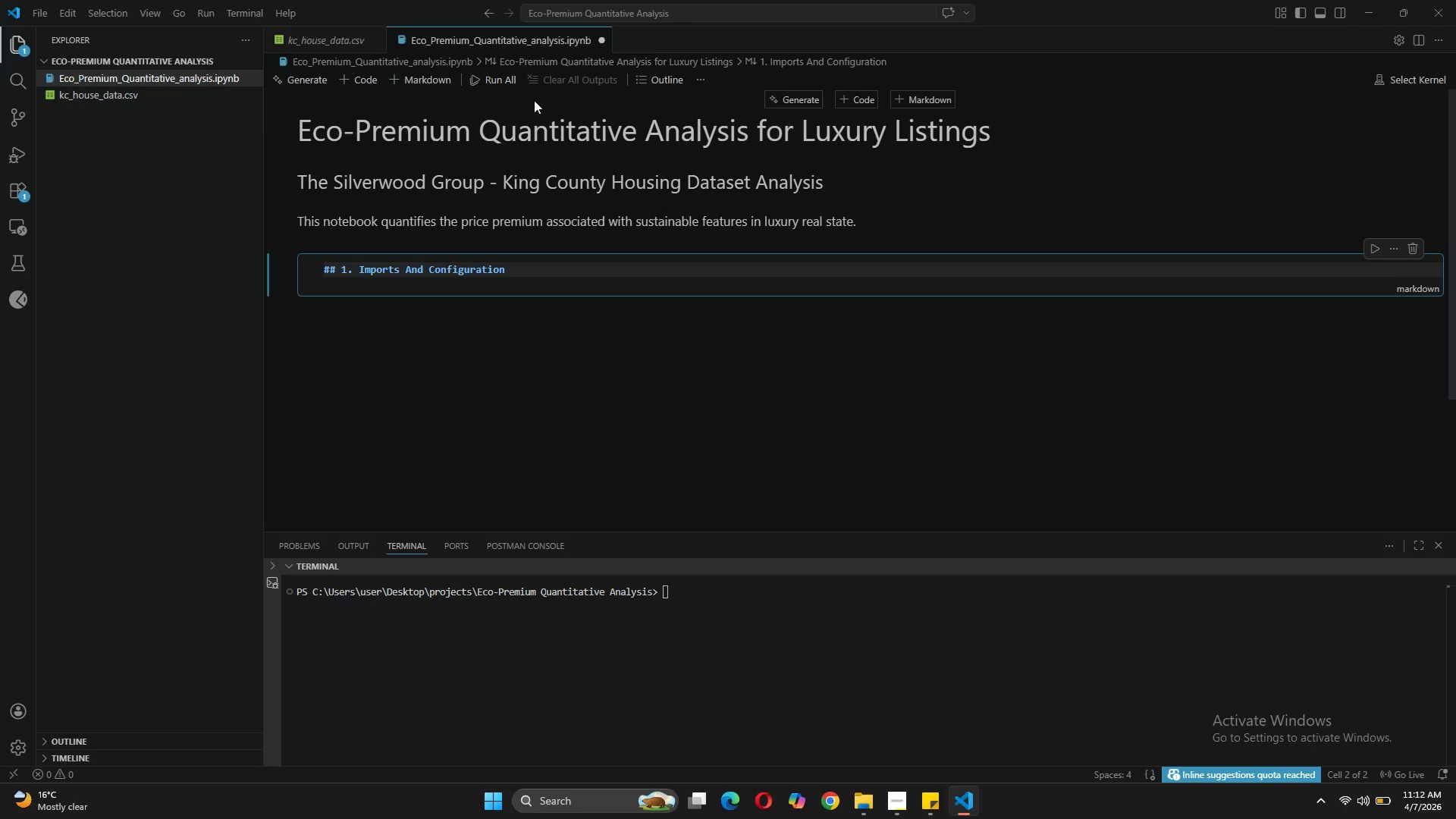 
wait(8.55)
 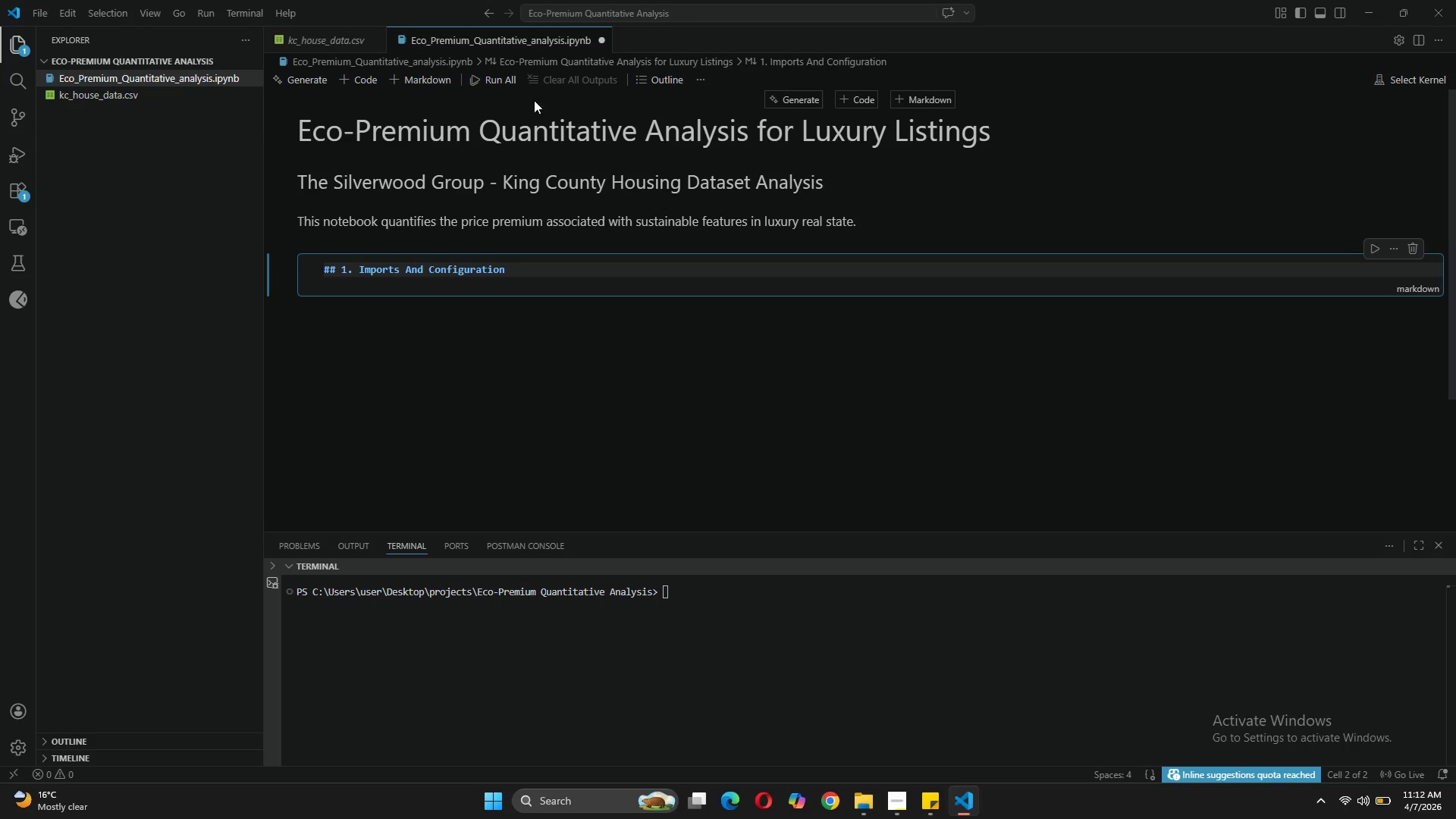 
left_click([1379, 249])
 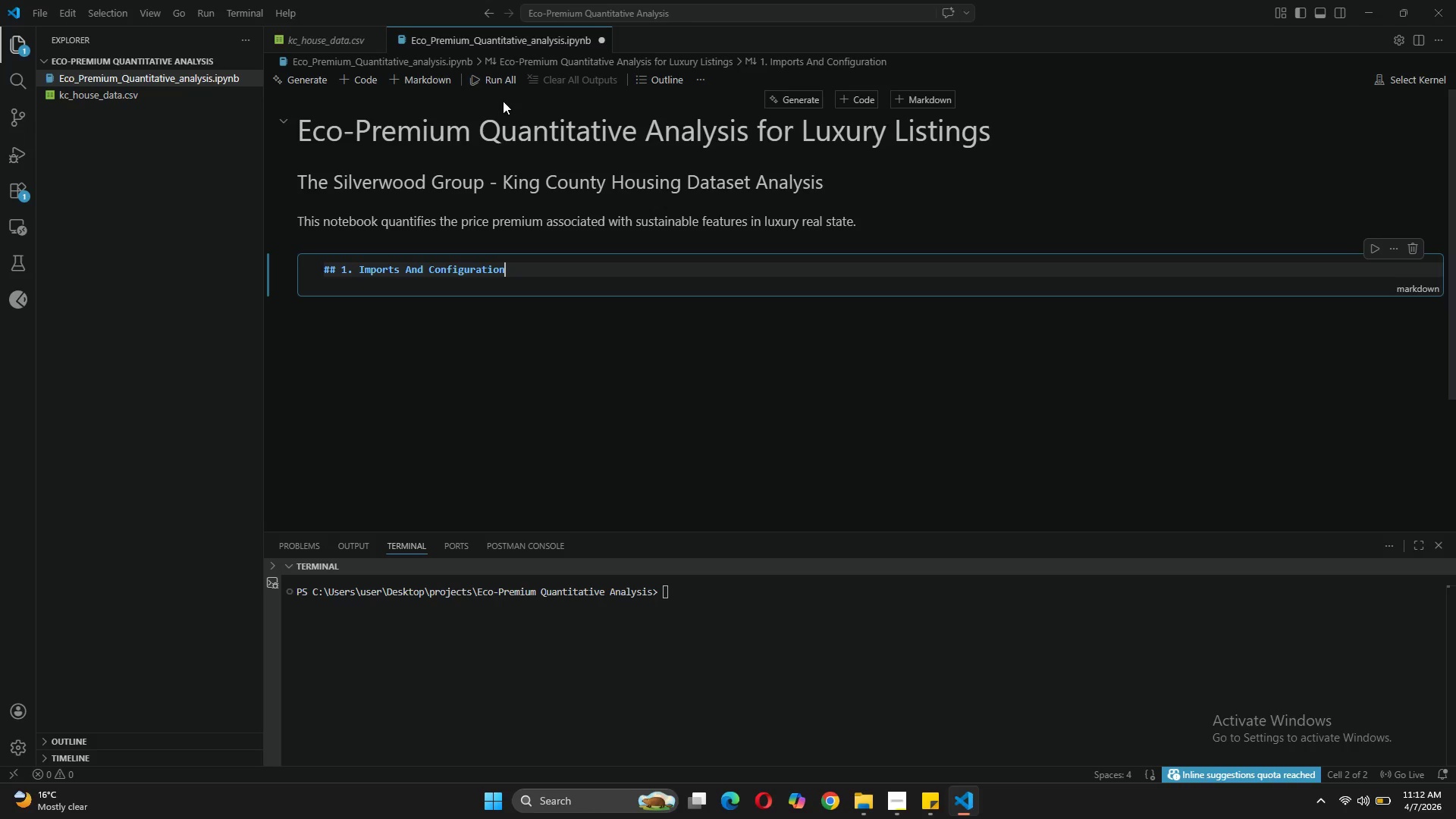 
left_click([448, 180])
 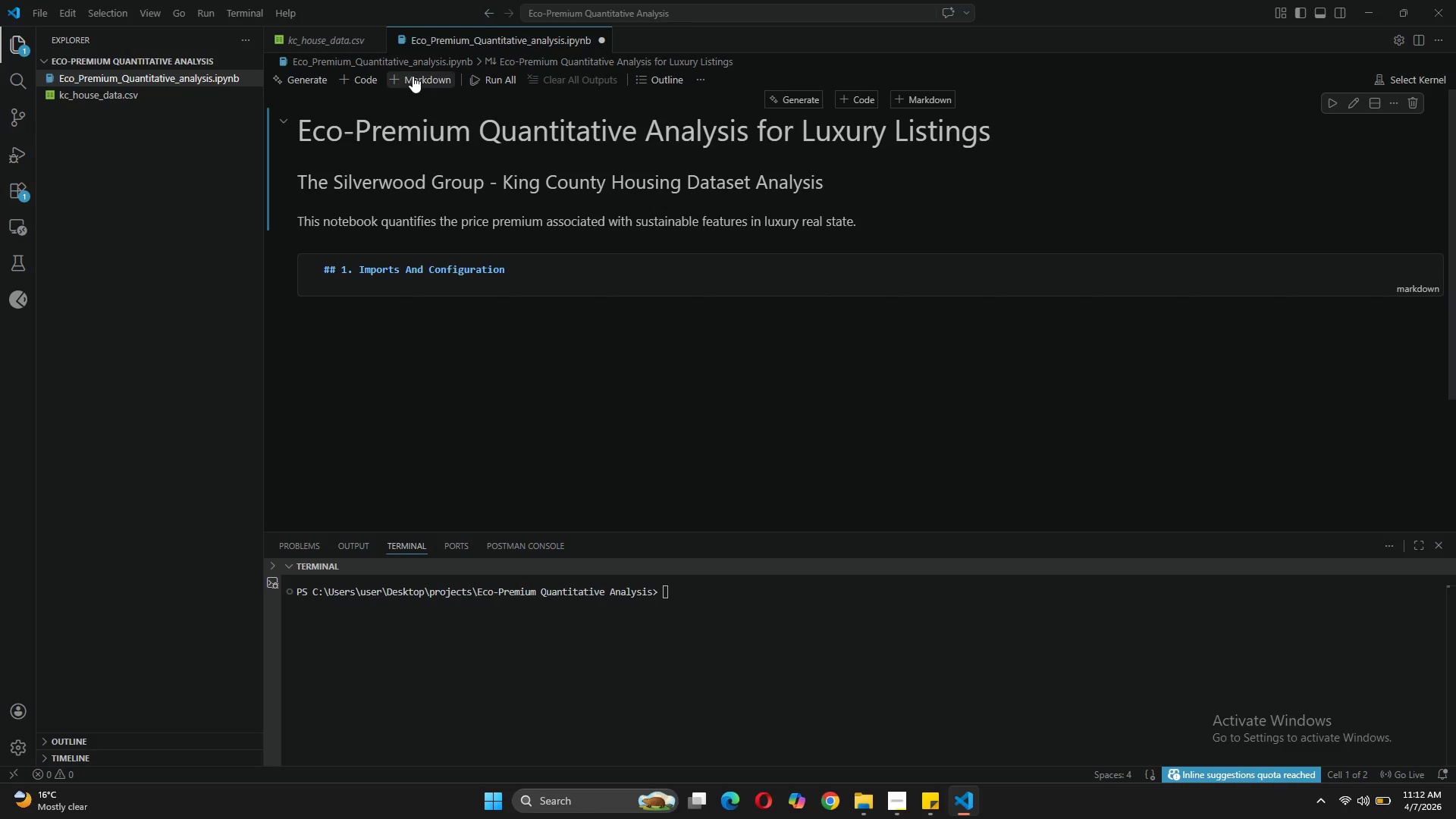 
left_click([413, 76])
 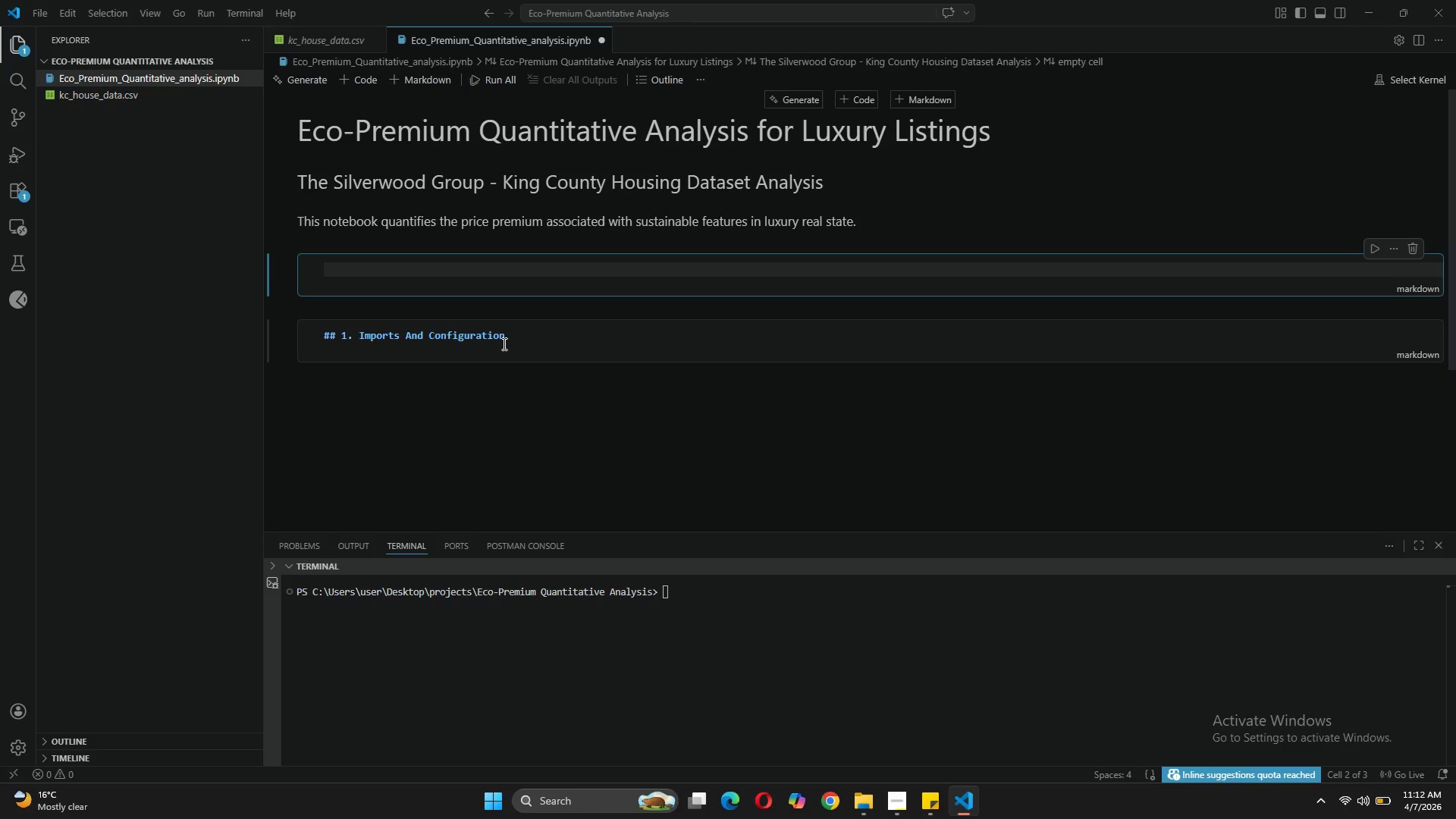 
left_click_drag(start_coordinate=[510, 335], to_coordinate=[326, 331])
 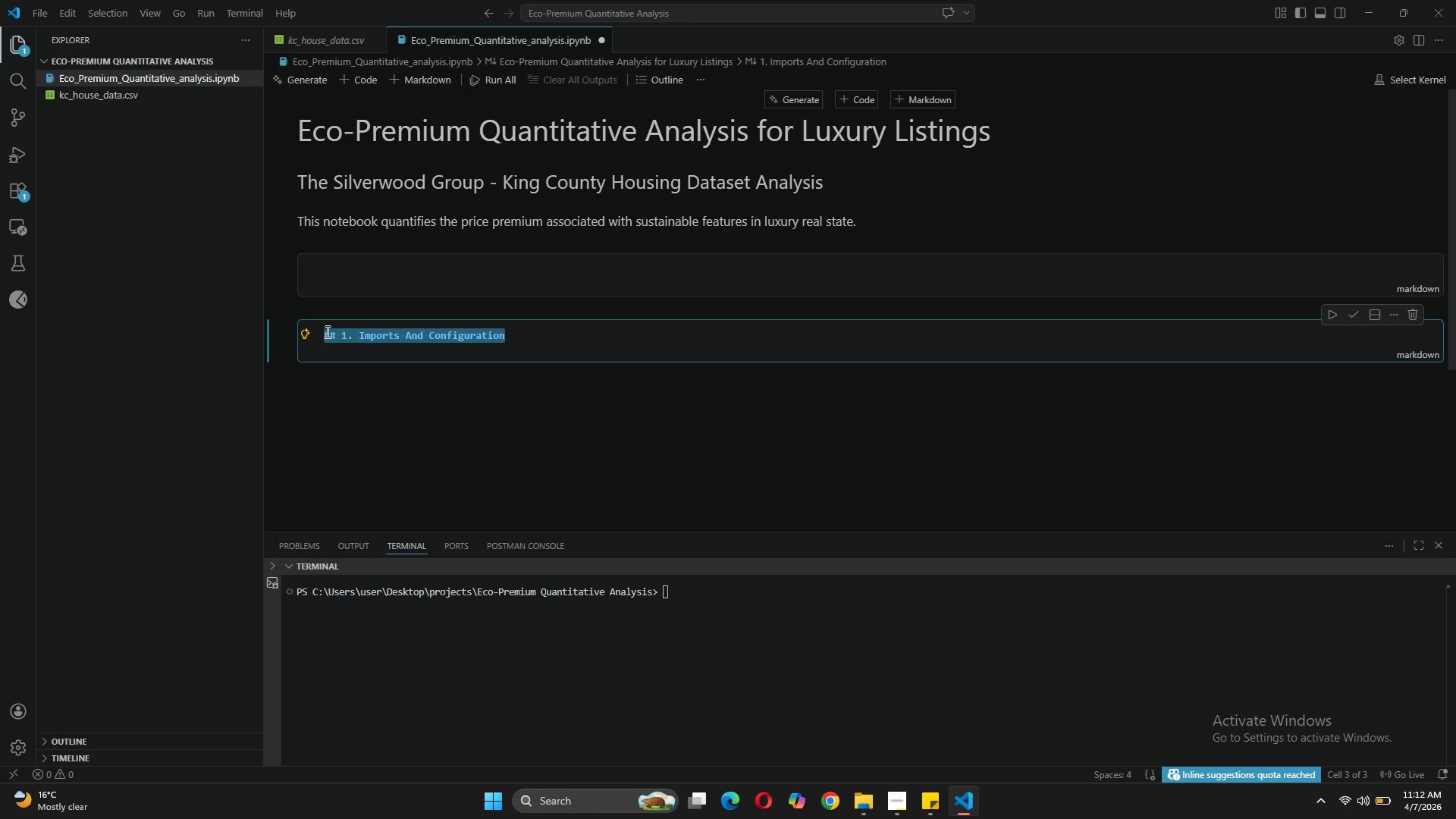 
key(Control+C)
 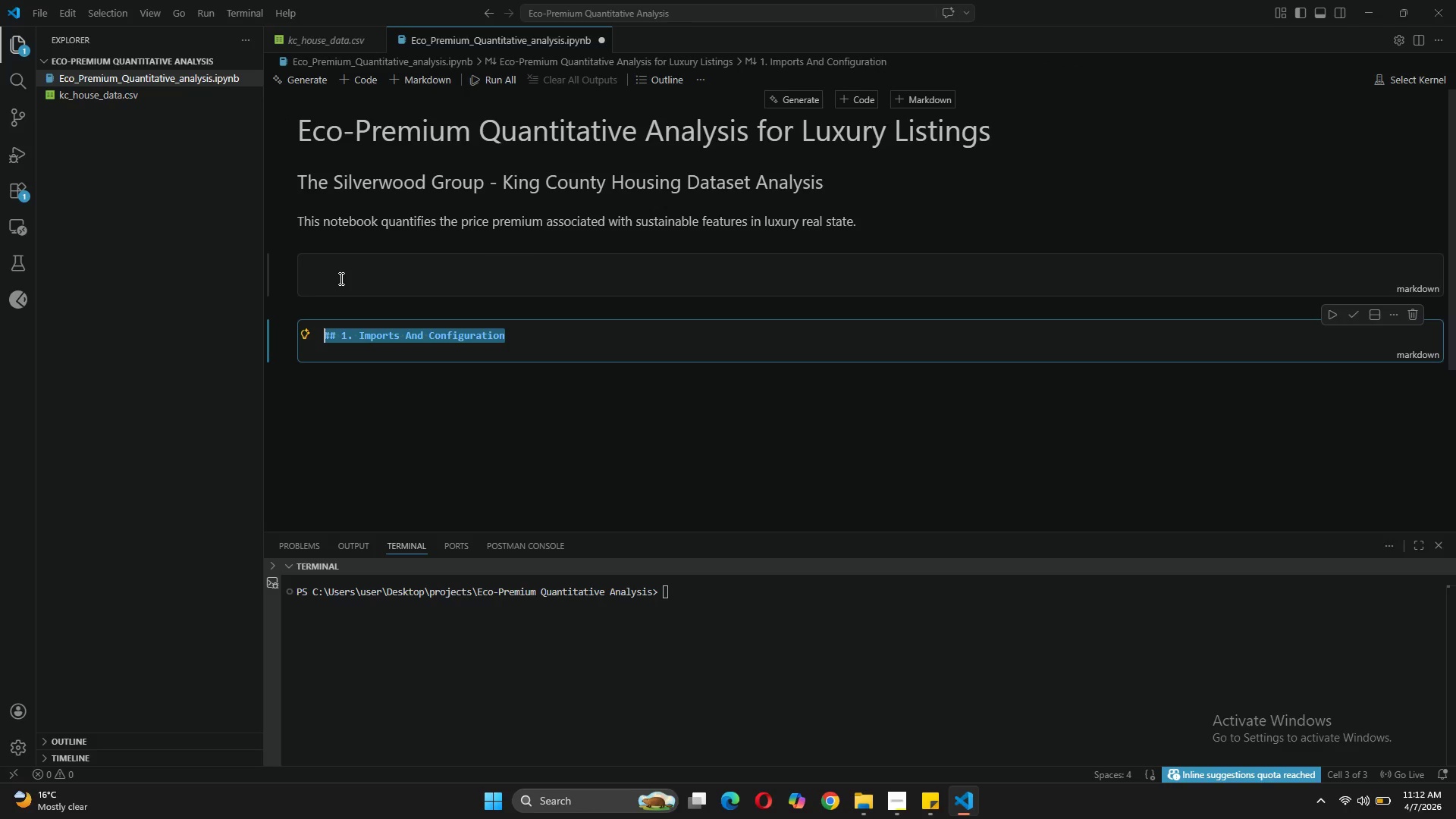 
left_click([340, 278])
 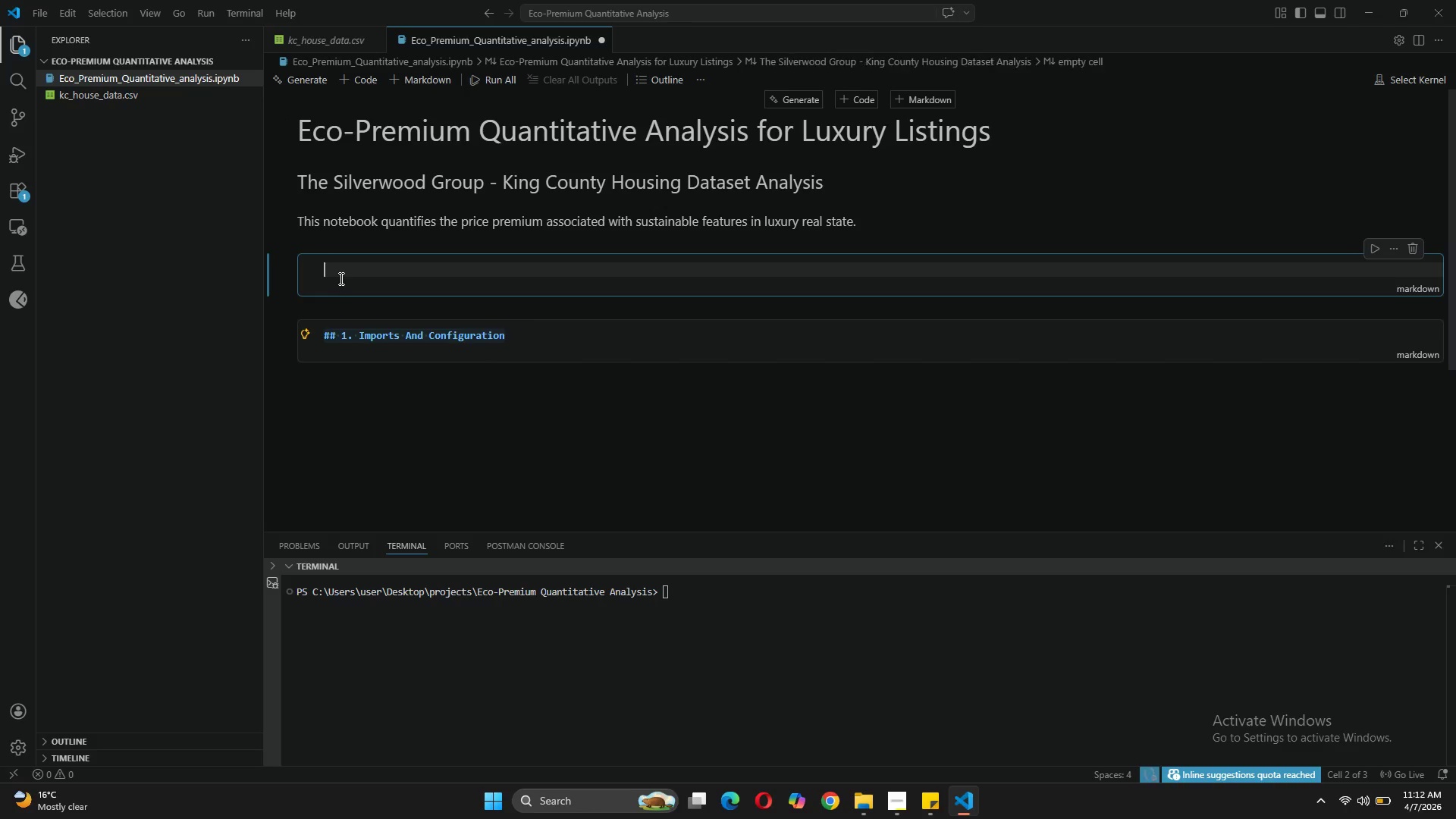 
key(Control+V)
 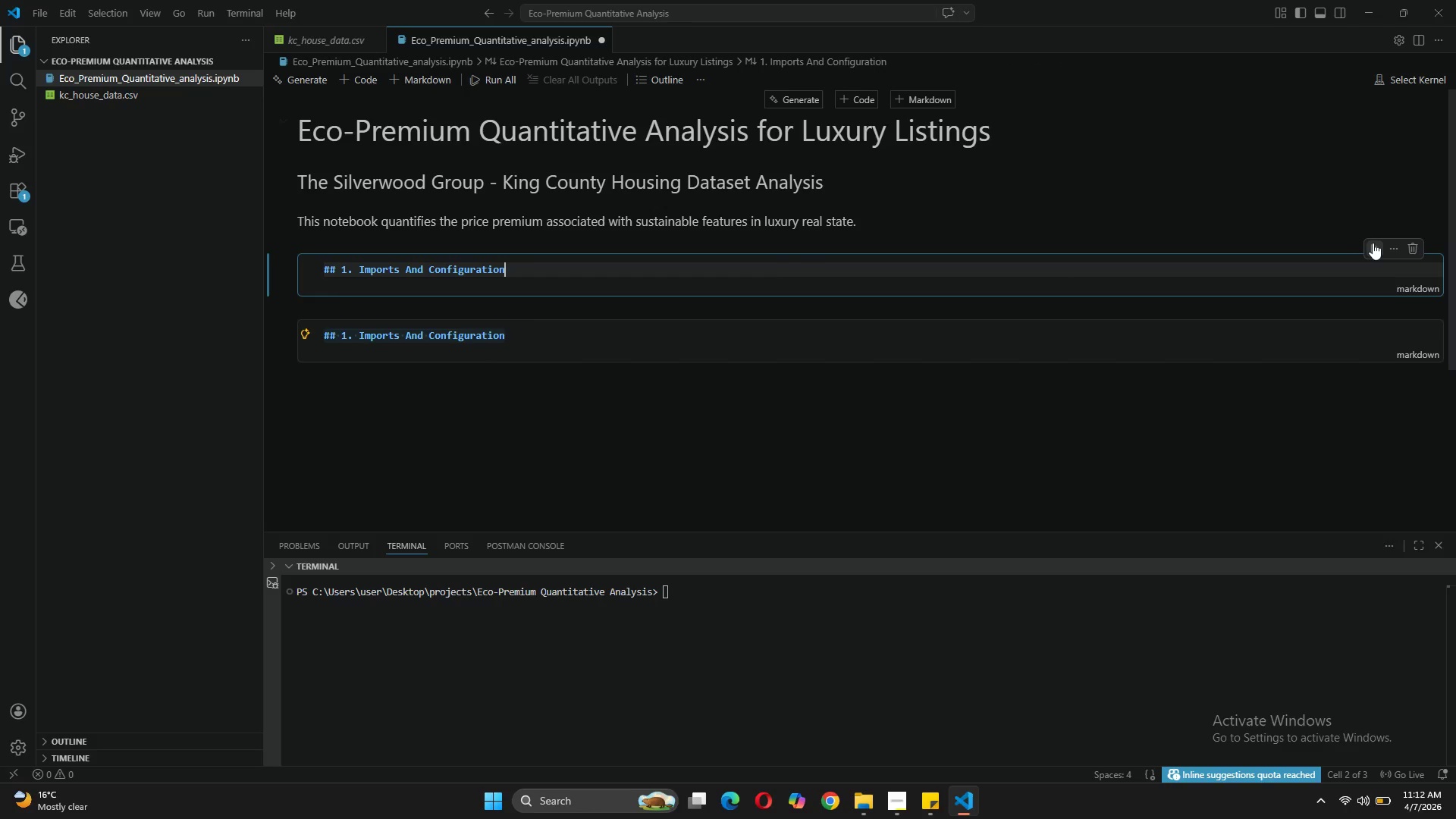 
left_click([1373, 243])
 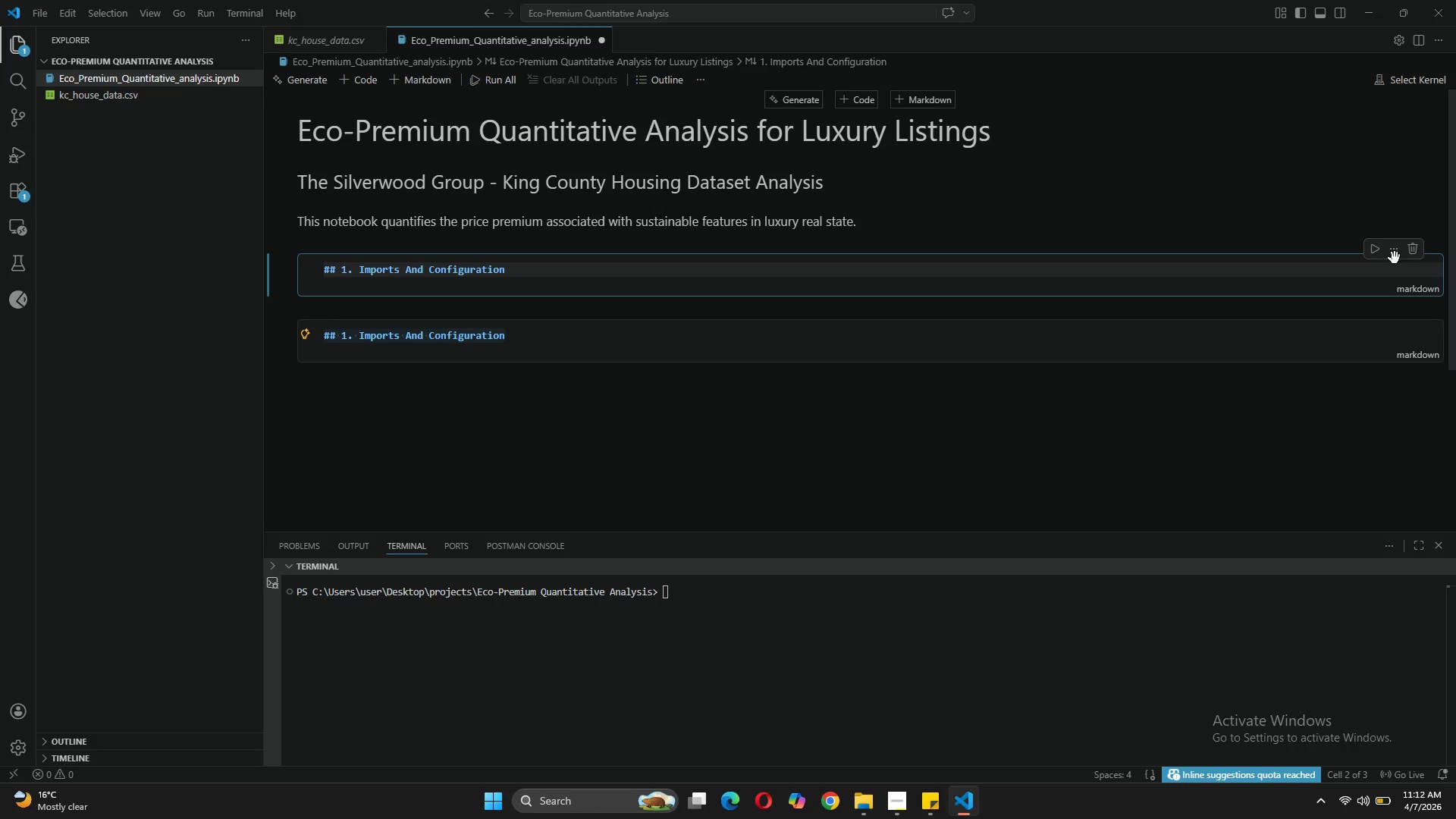 
left_click([1395, 256])
 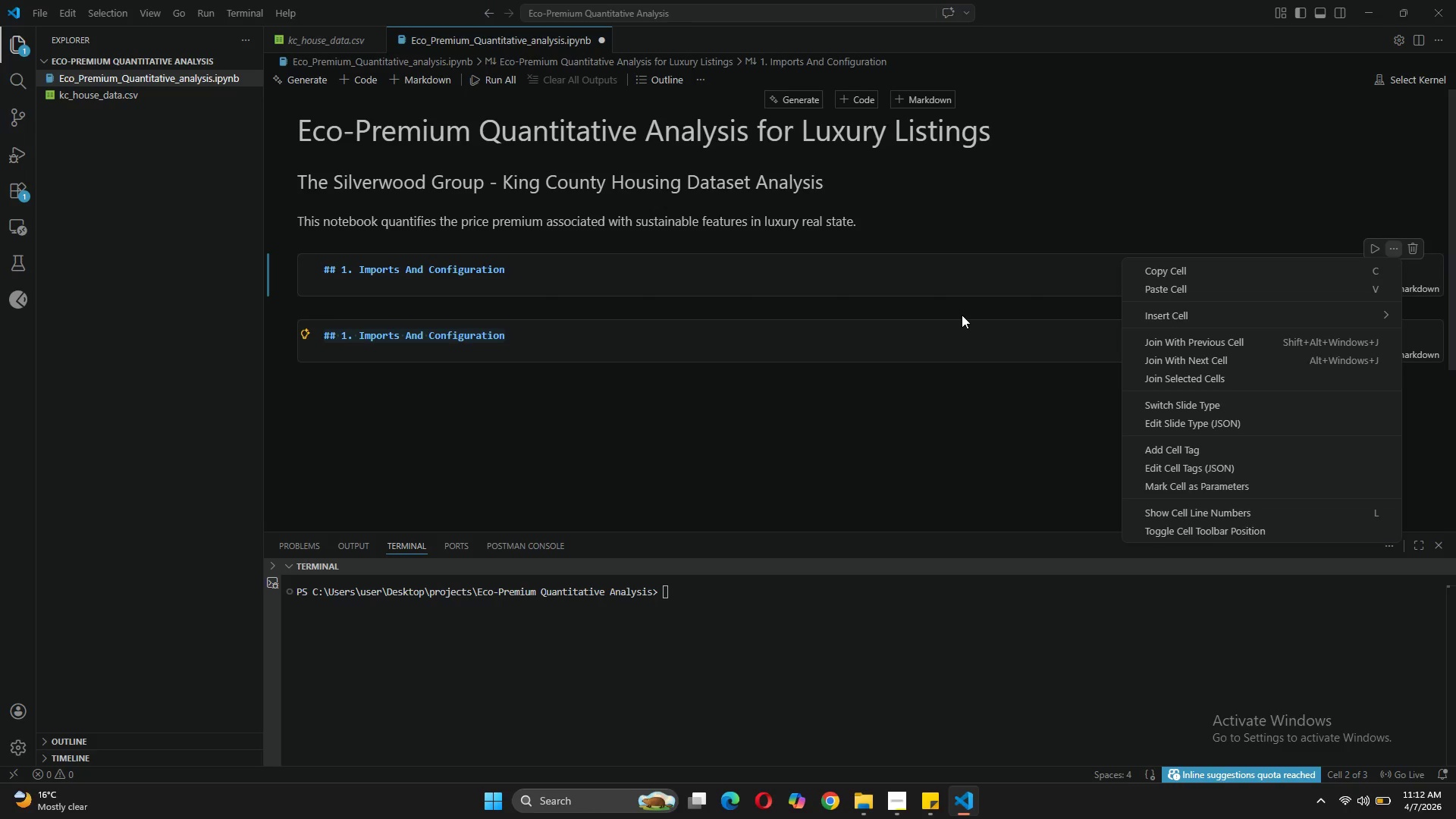 
left_click([880, 266])
 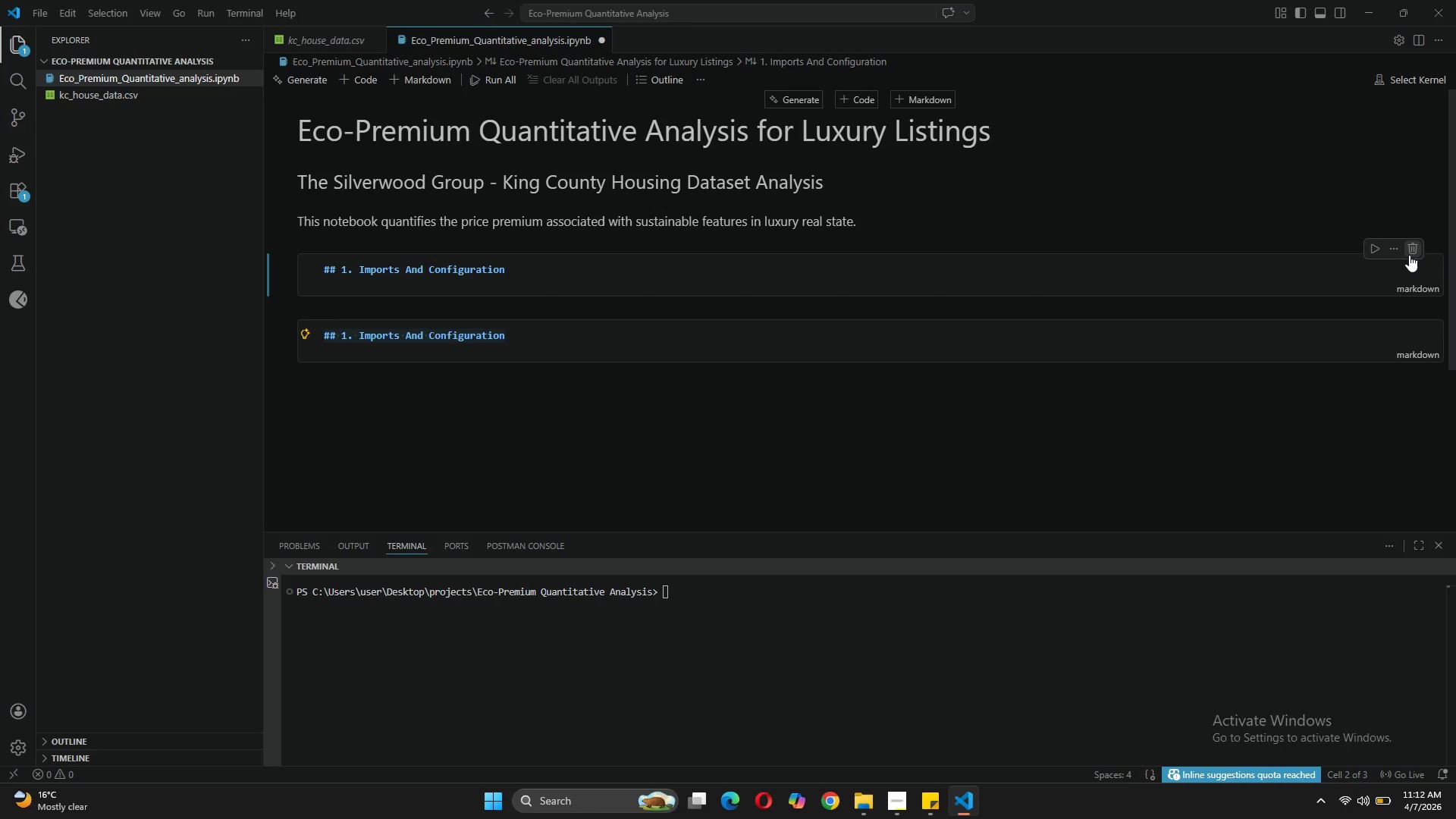 
left_click([1409, 254])
 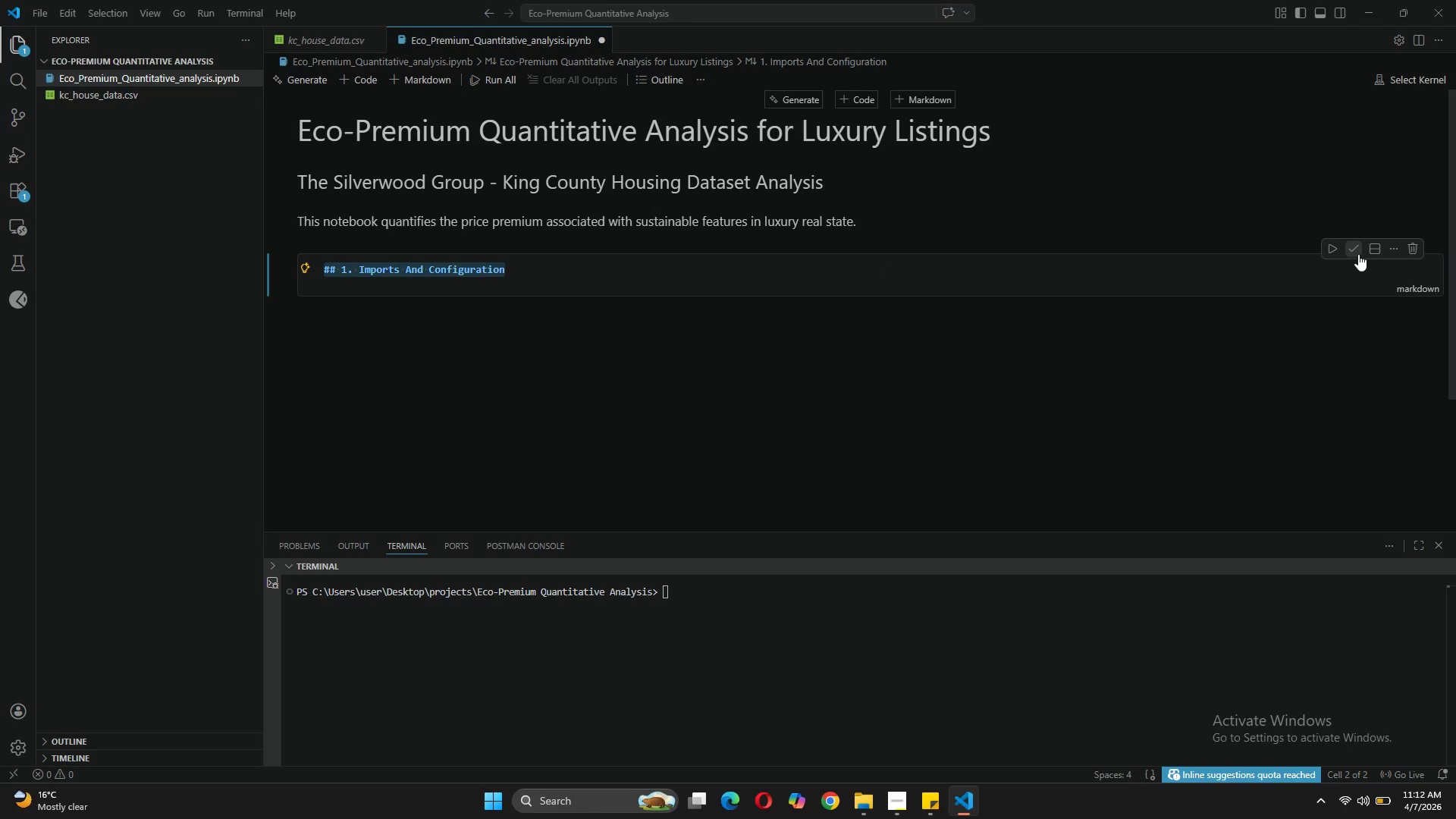 
left_click([1358, 254])
 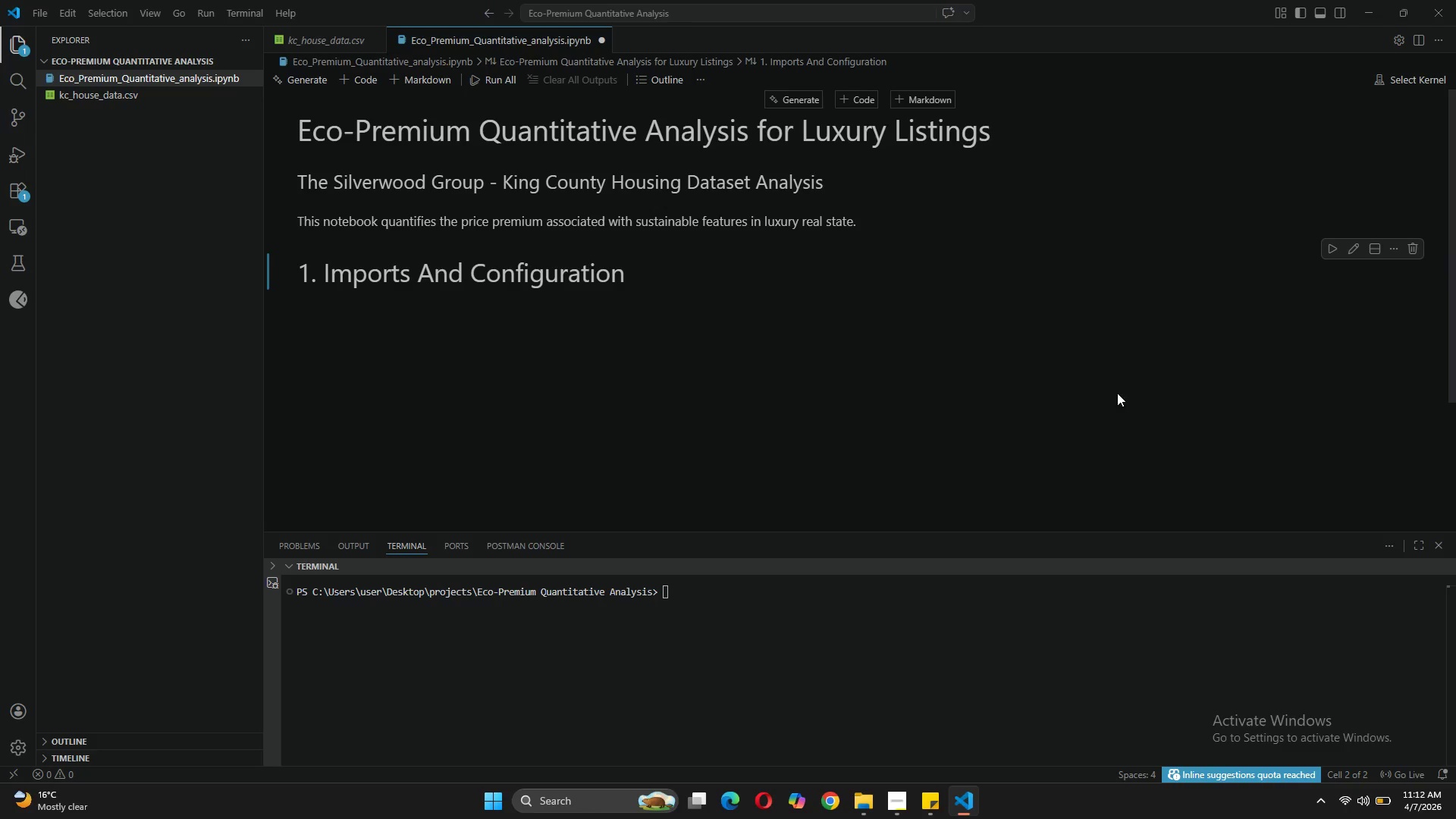 
left_click([1117, 393])
 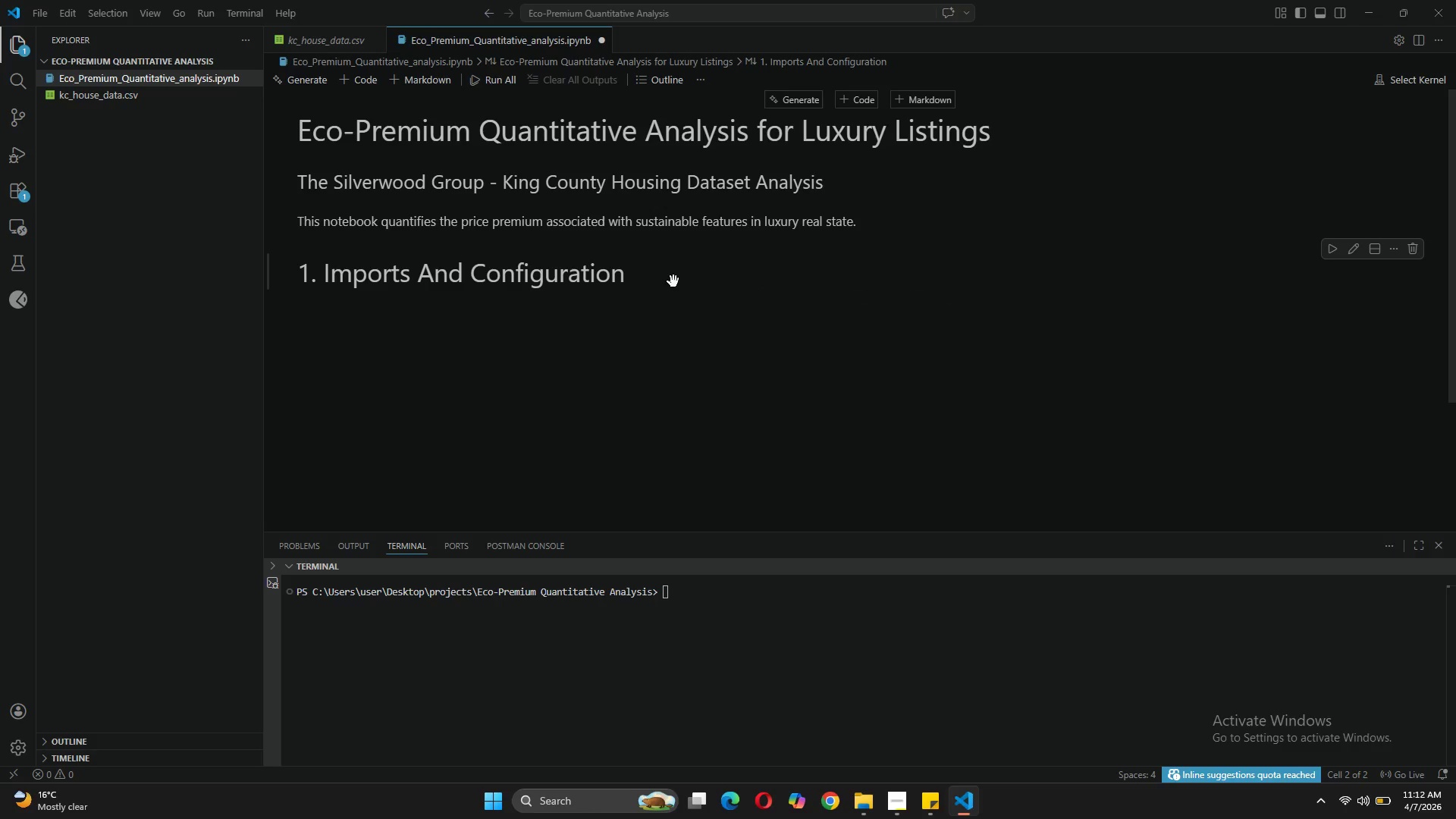 
left_click([657, 277])
 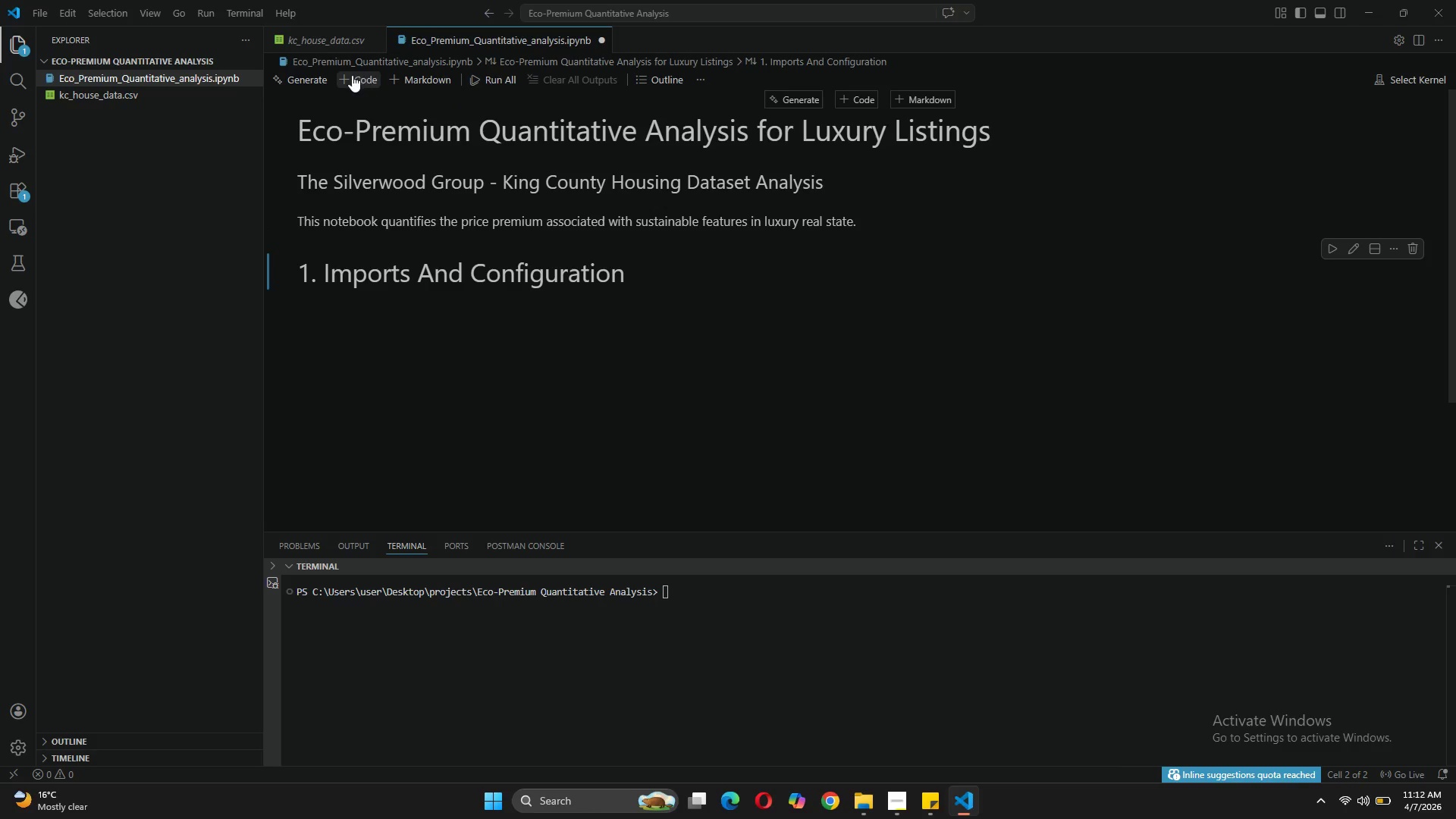 
left_click([349, 75])
 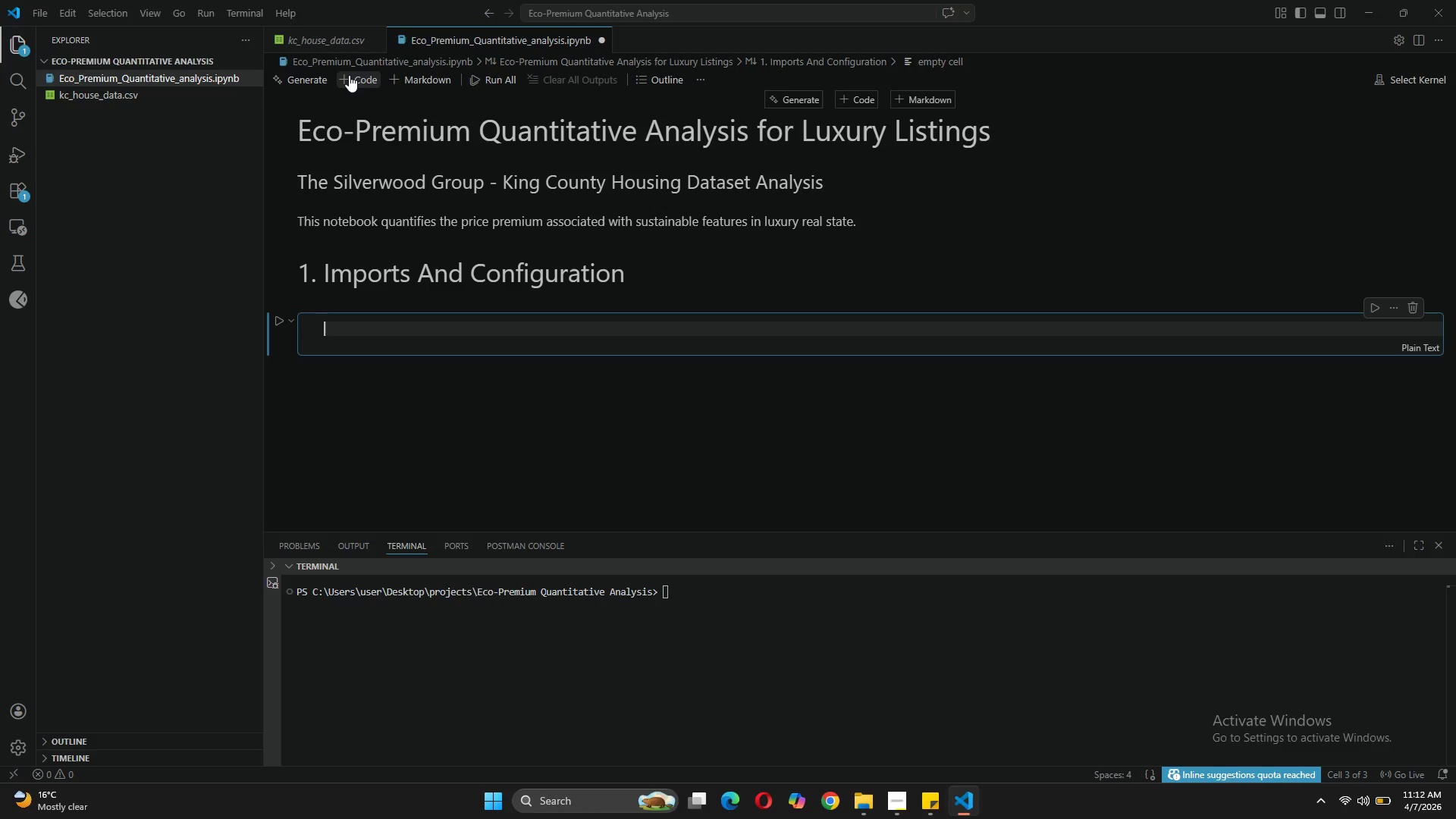 
type(iimport)
key(Backspace)
key(Backspace)
key(Backspace)
key(Backspace)
key(Backspace)
key(Backspace)
type(mport pandas as pd)
 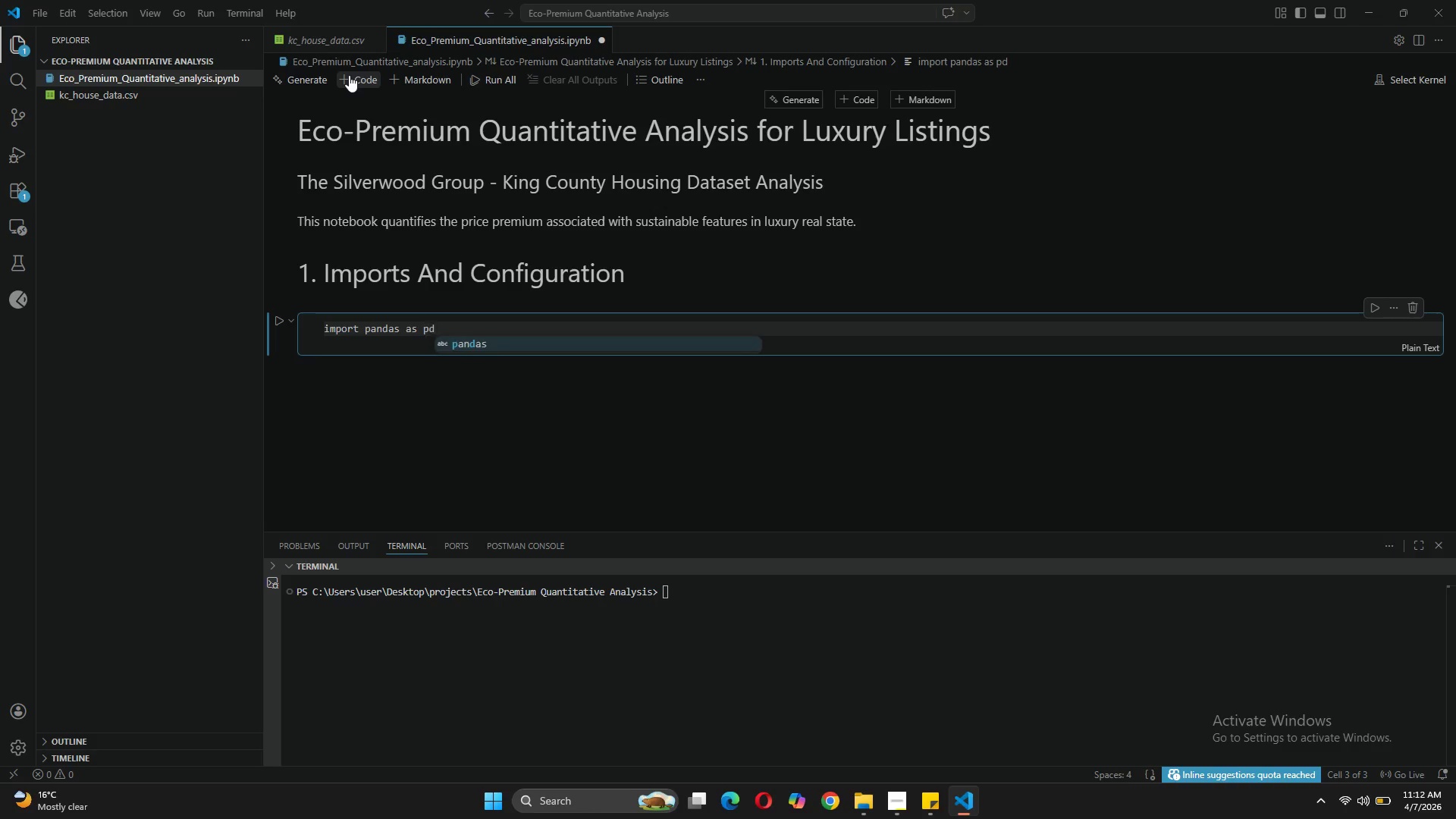 
key(Enter)
 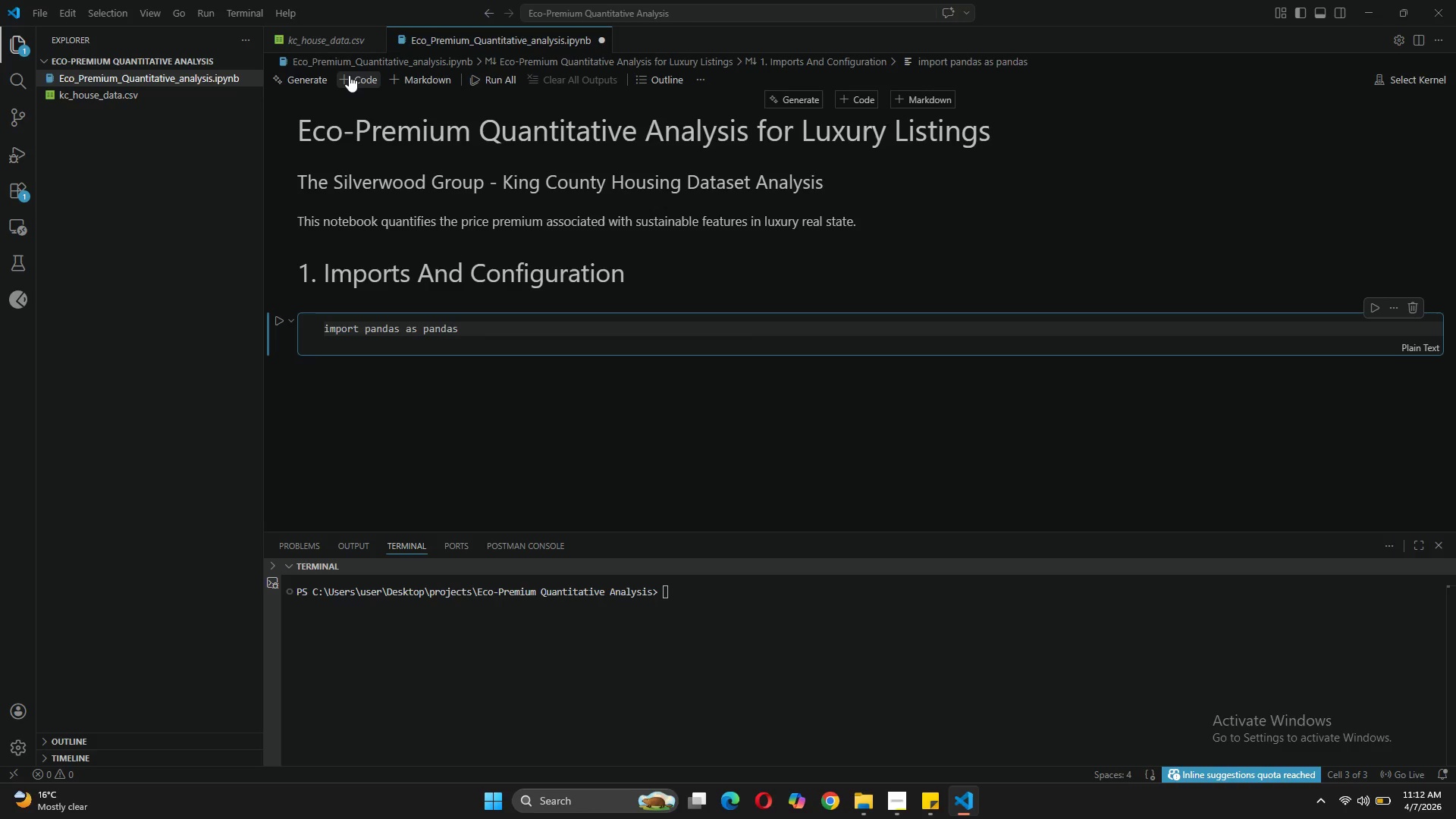 
key(Backspace)
 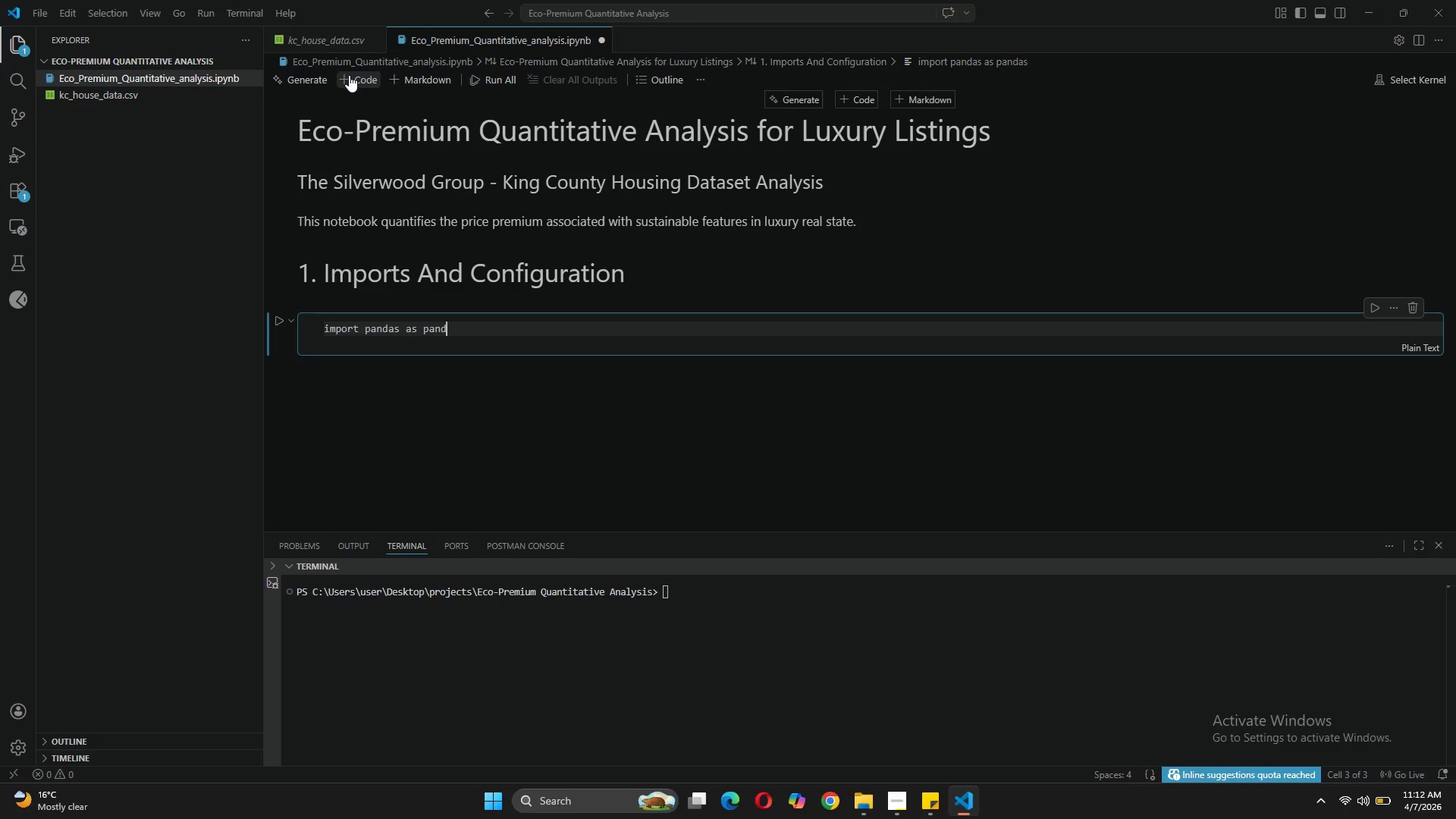 
key(Backspace)
 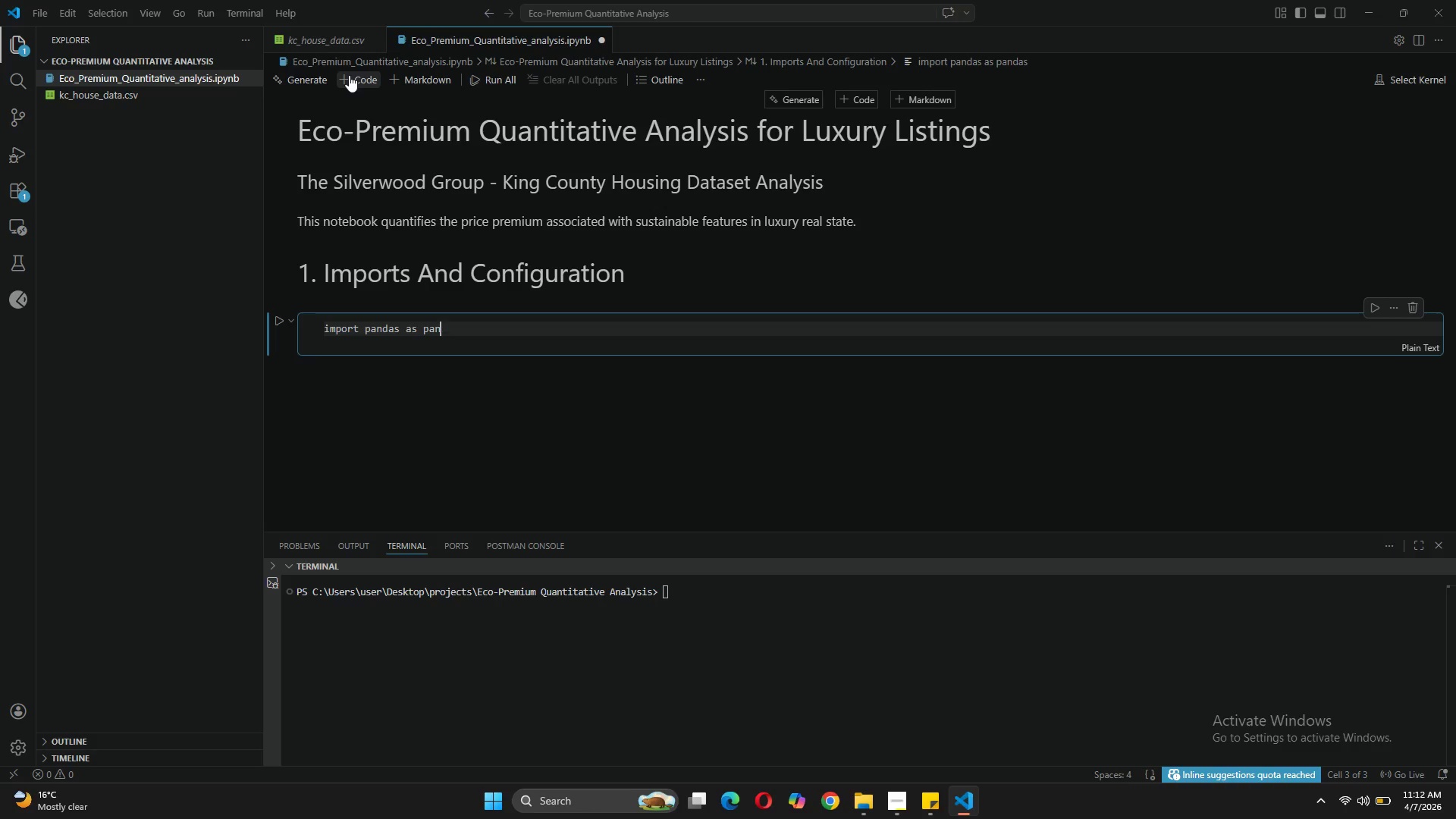 
key(Backspace)
 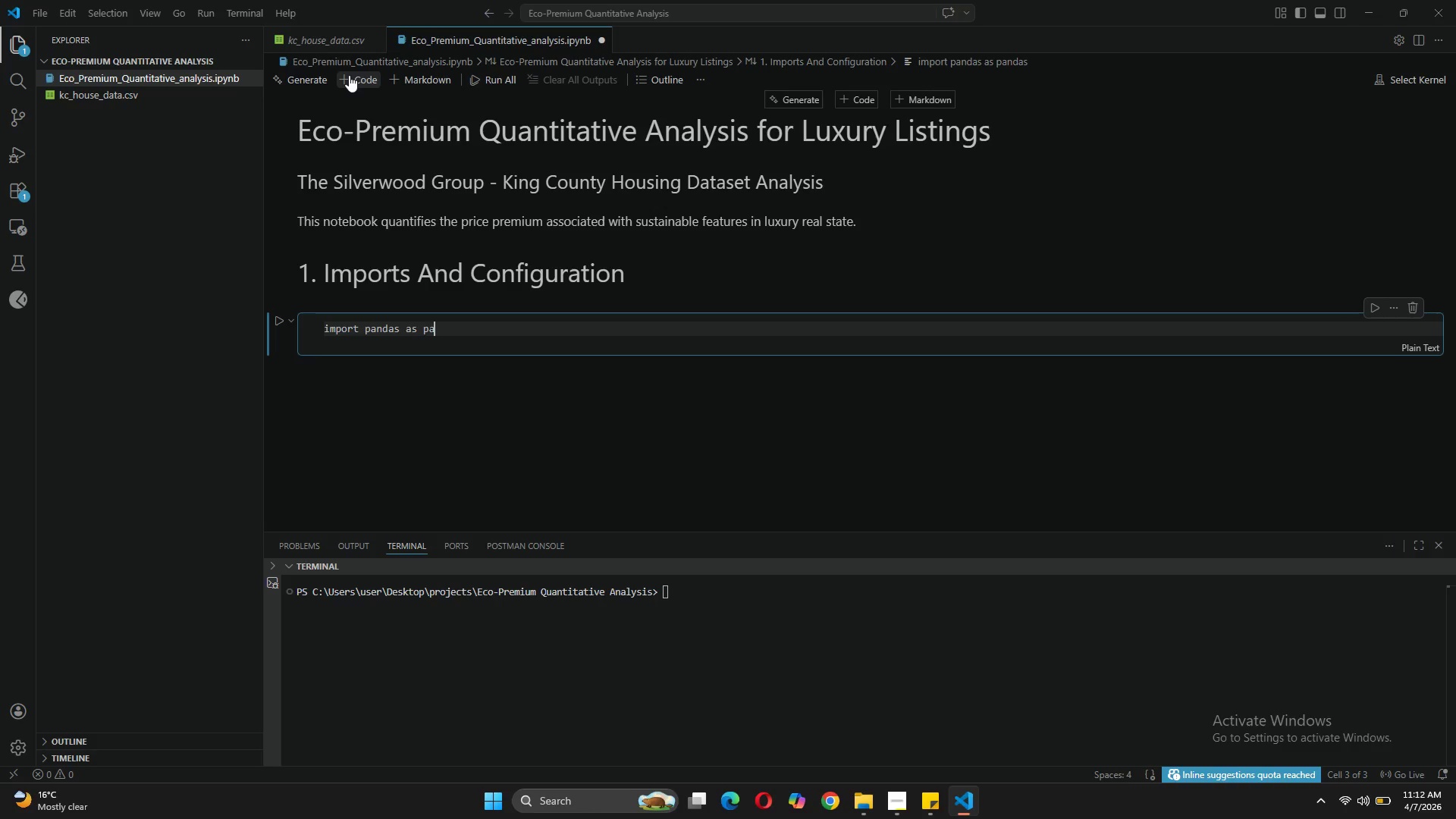 
key(Backspace)
 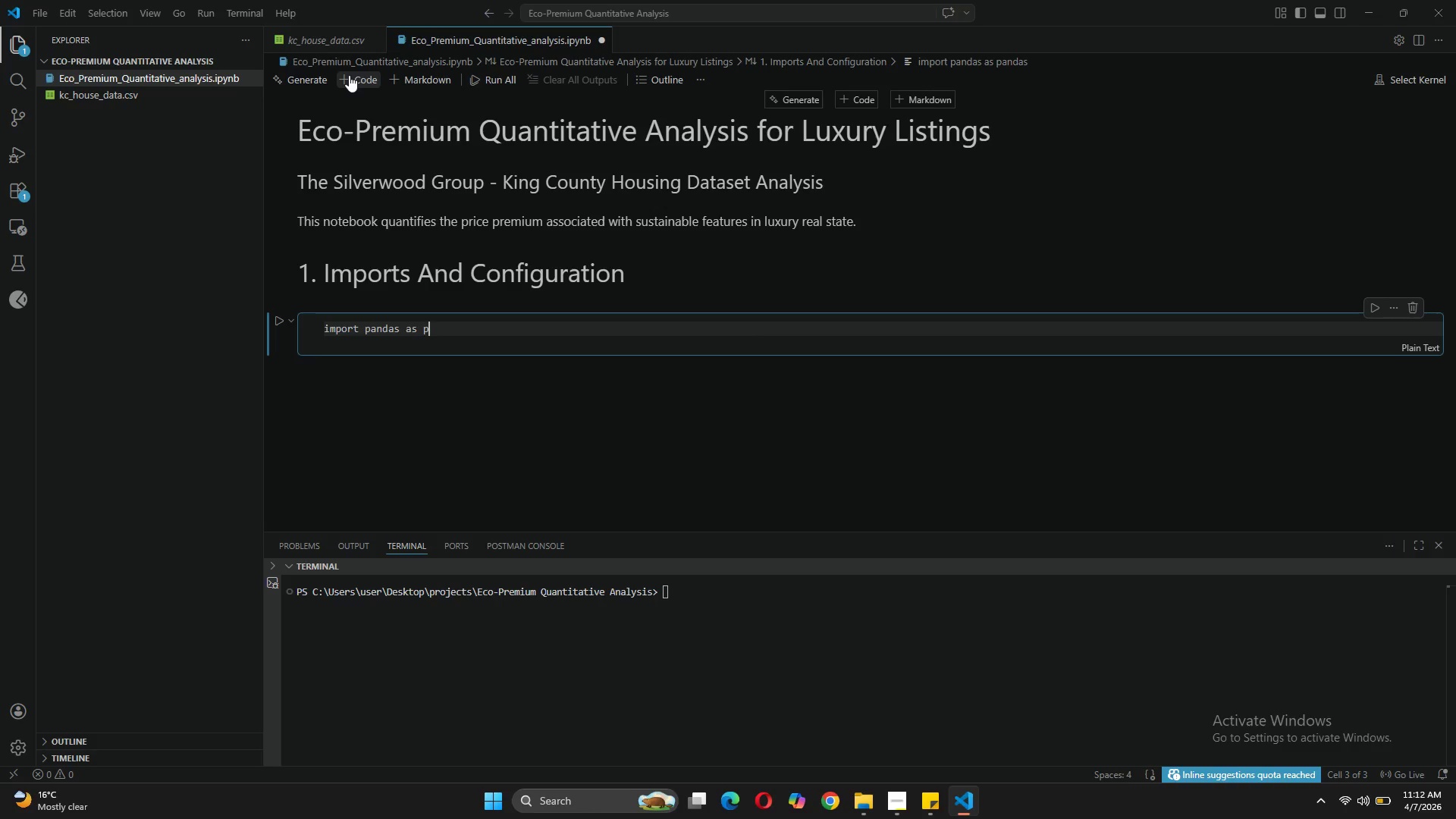 
key(Backspace)
 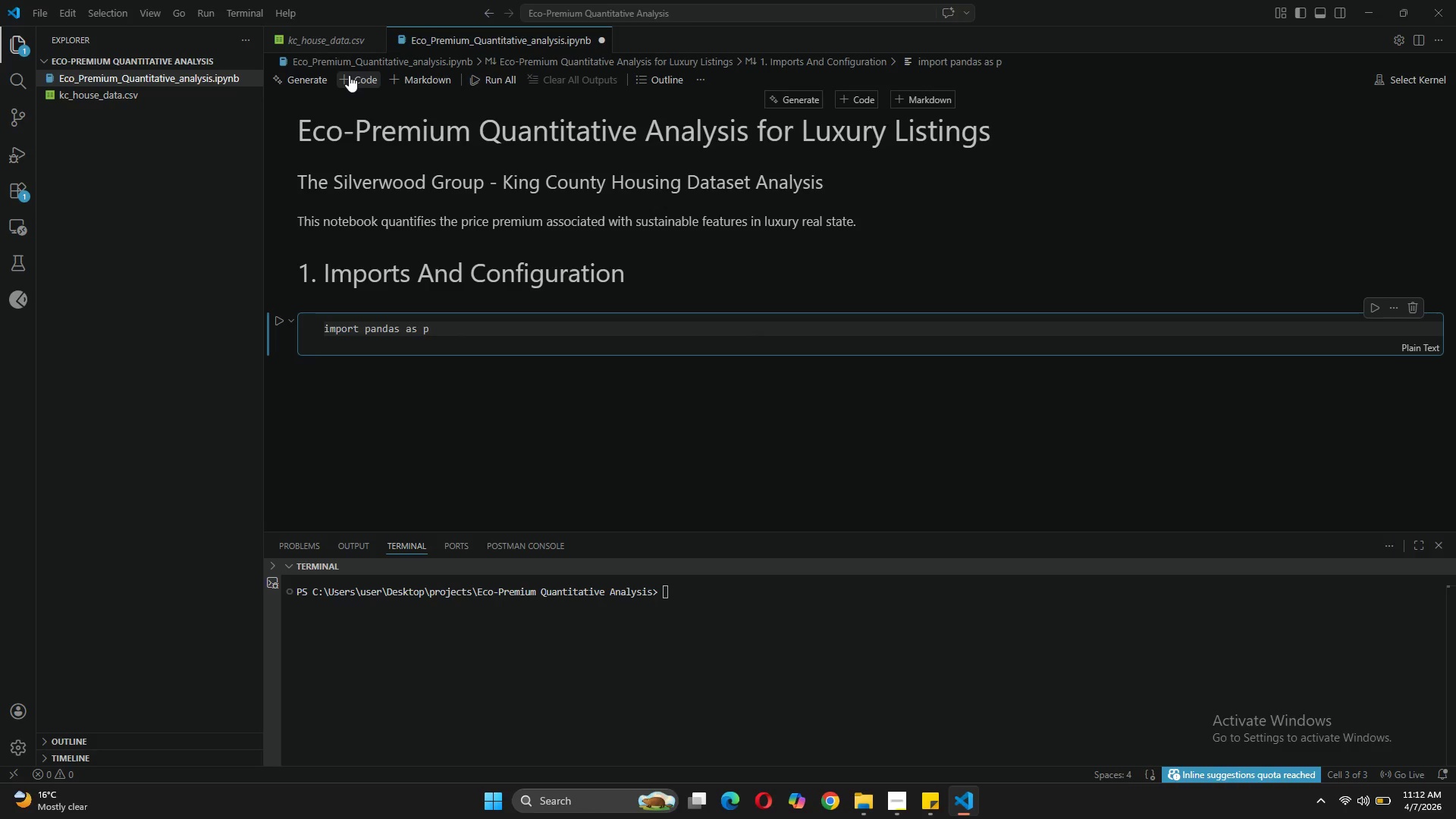 
key(D)
 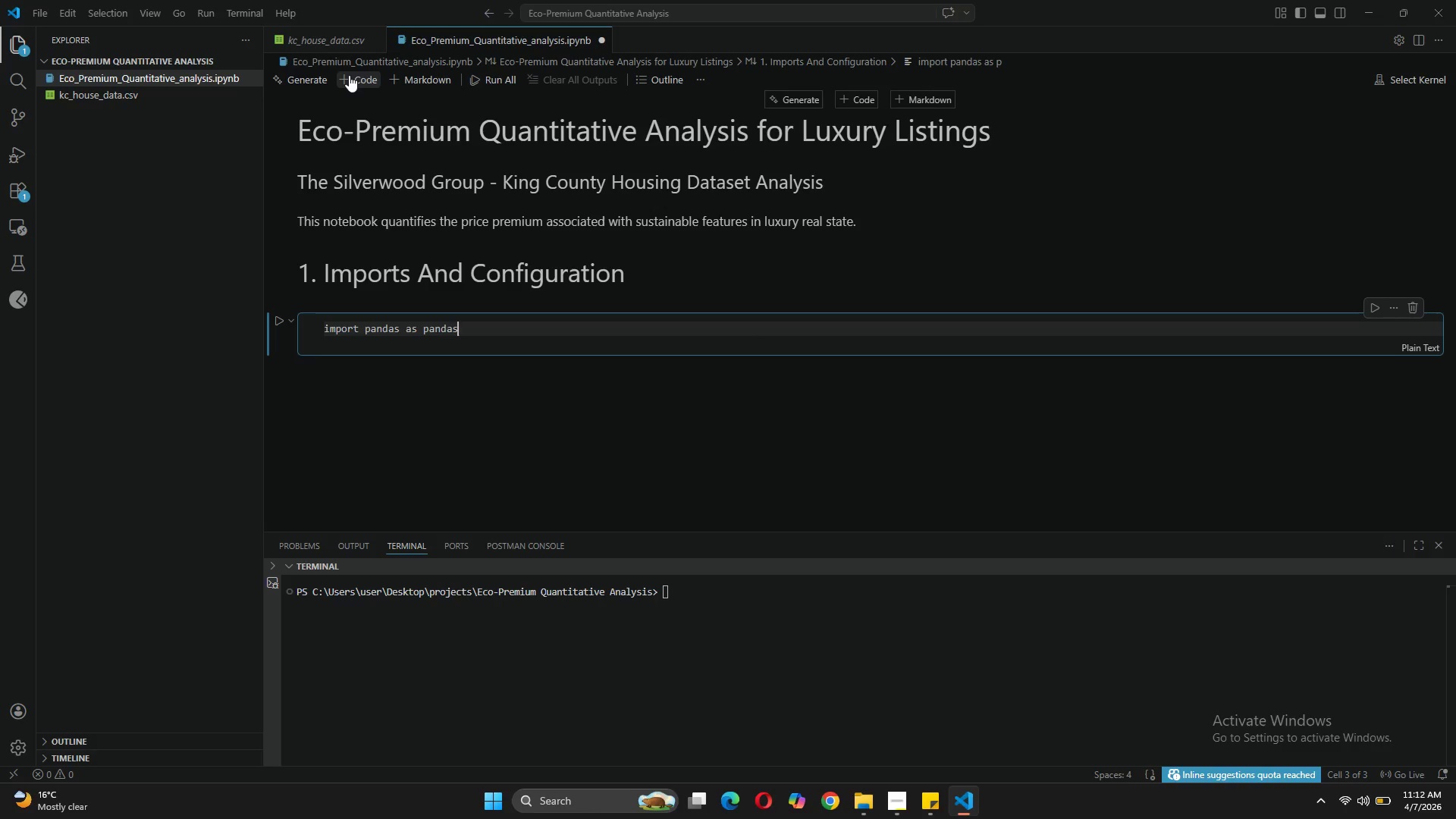 
key(Enter)
 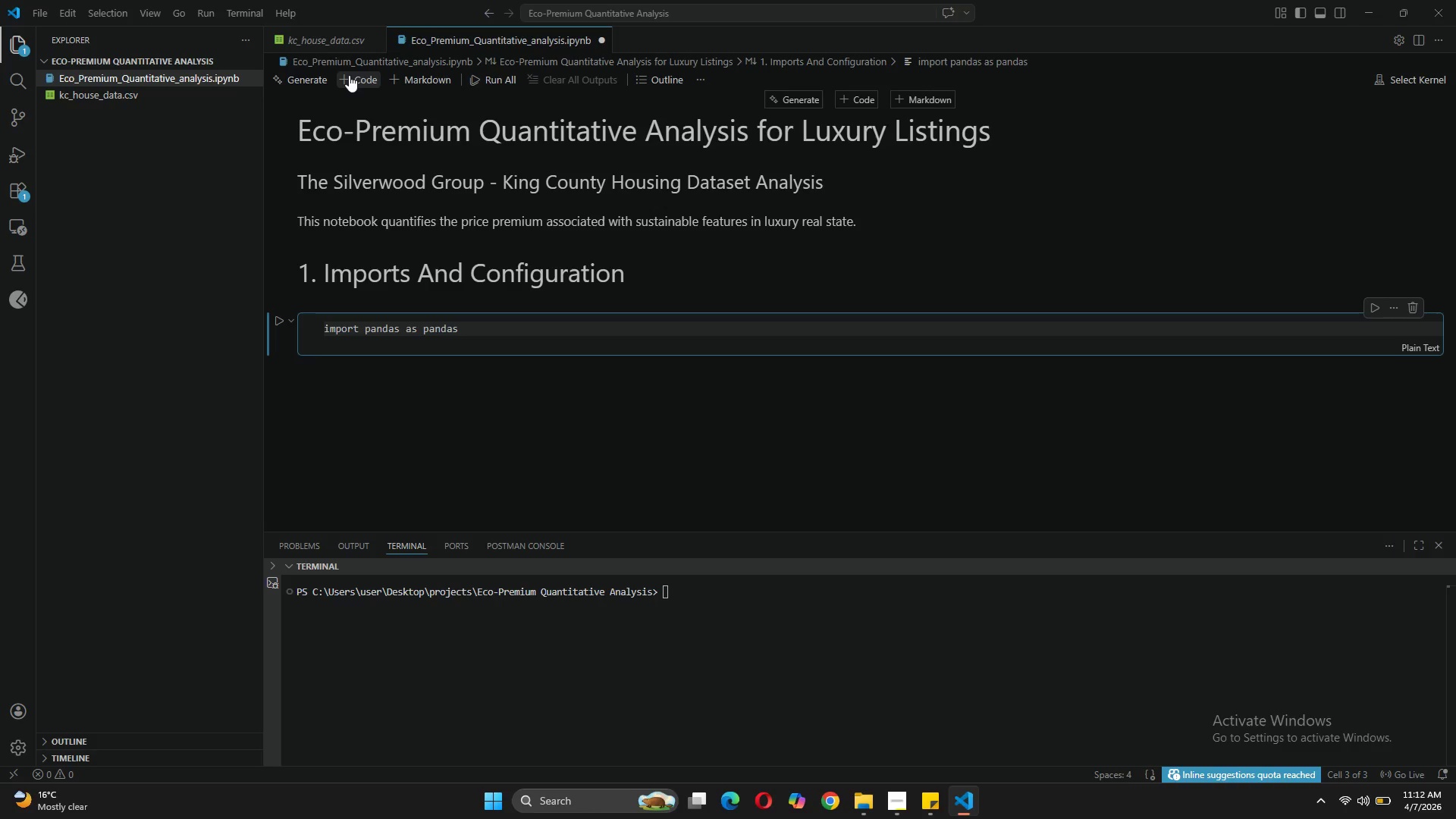 
key(Backspace)
 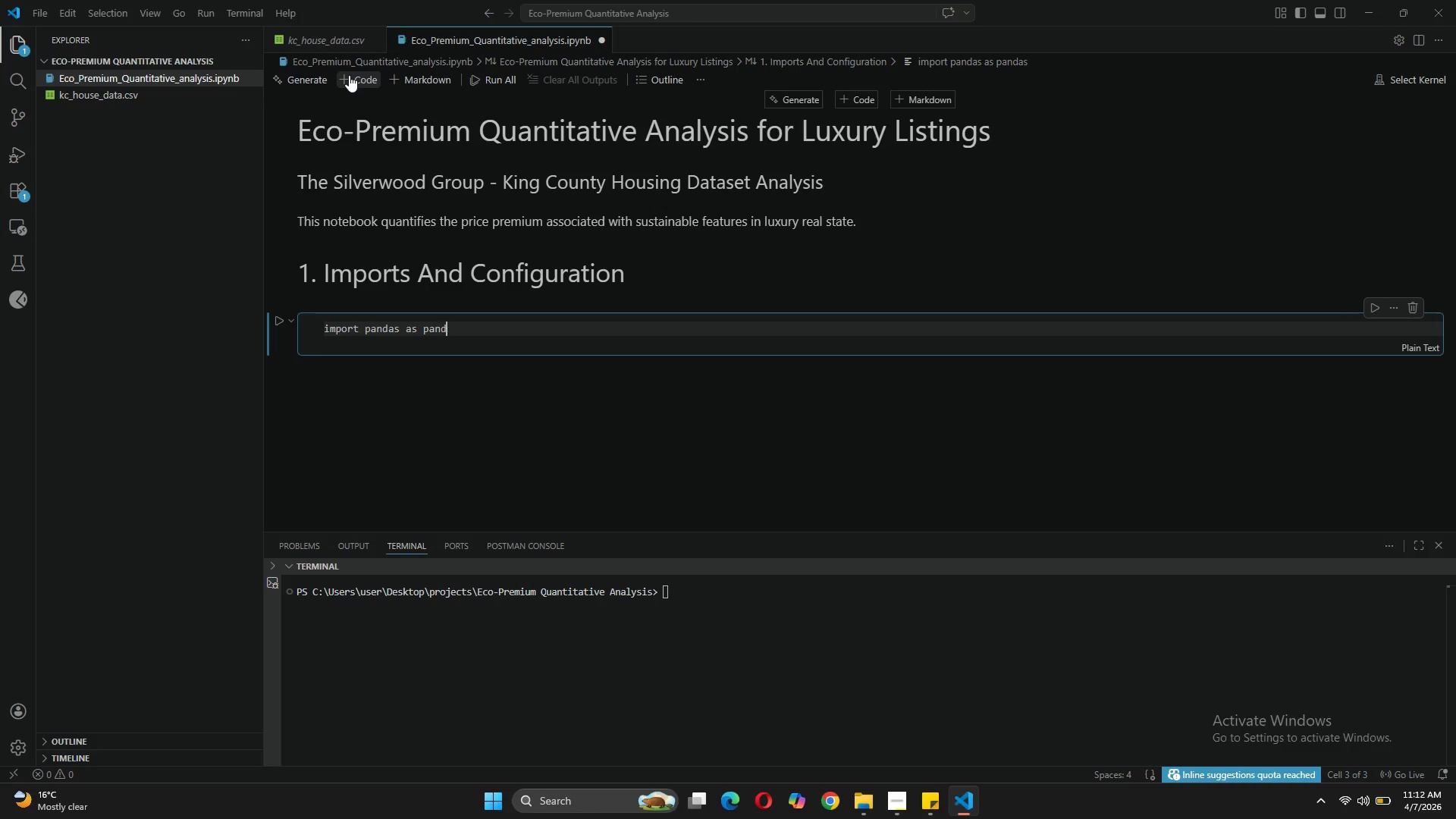 
key(Backspace)
 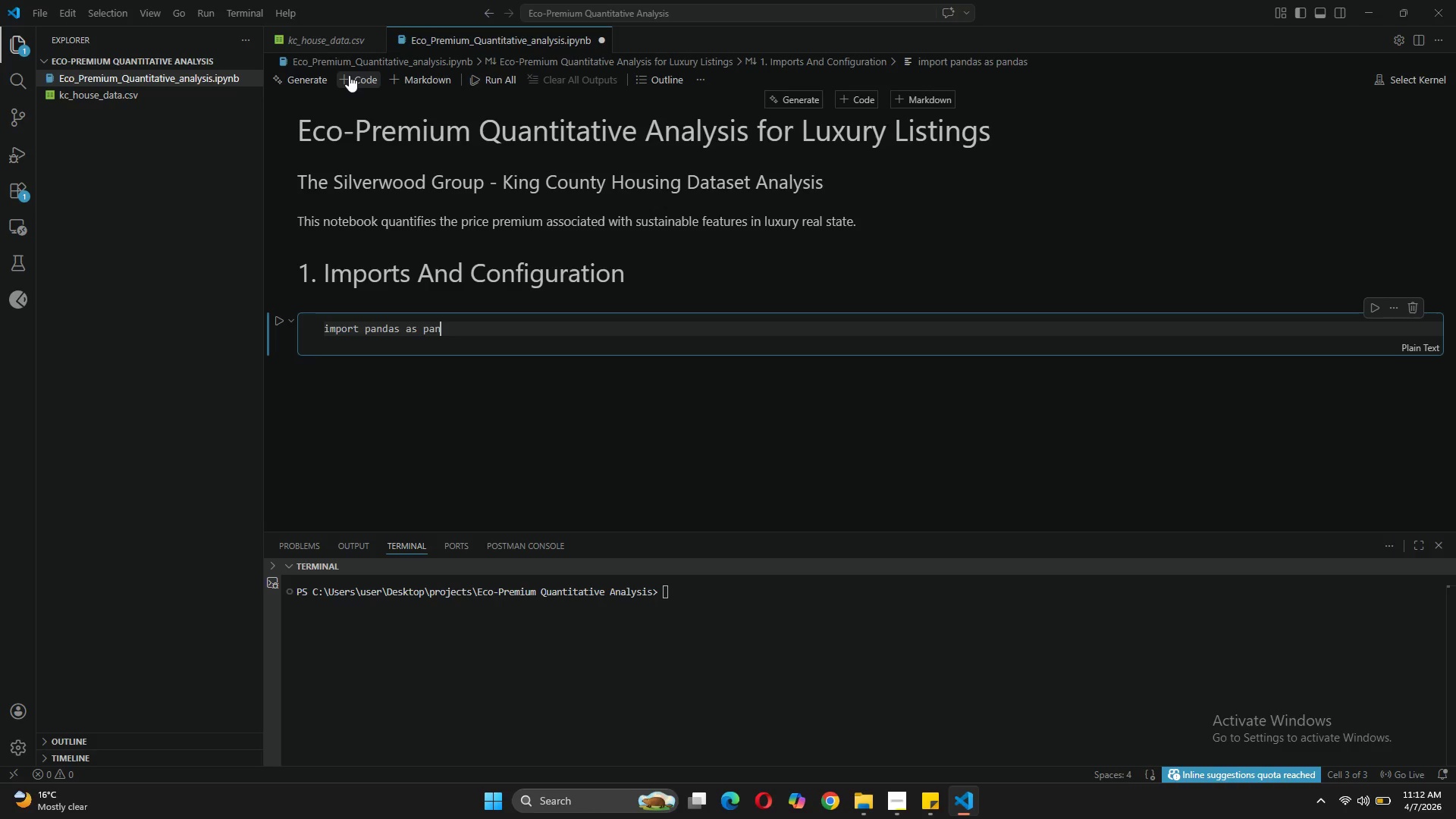 
key(Backspace)
 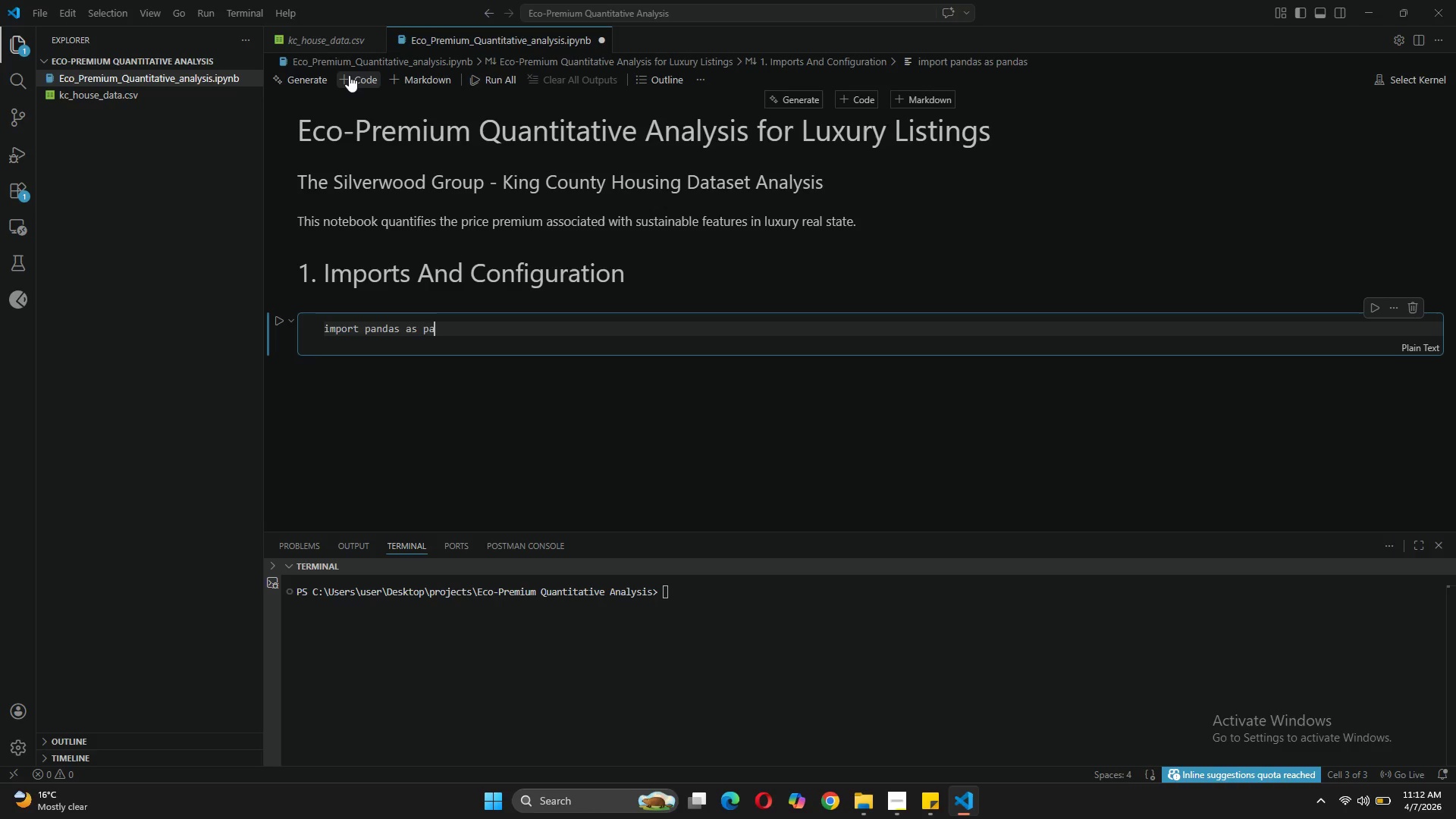 
key(Backspace)
 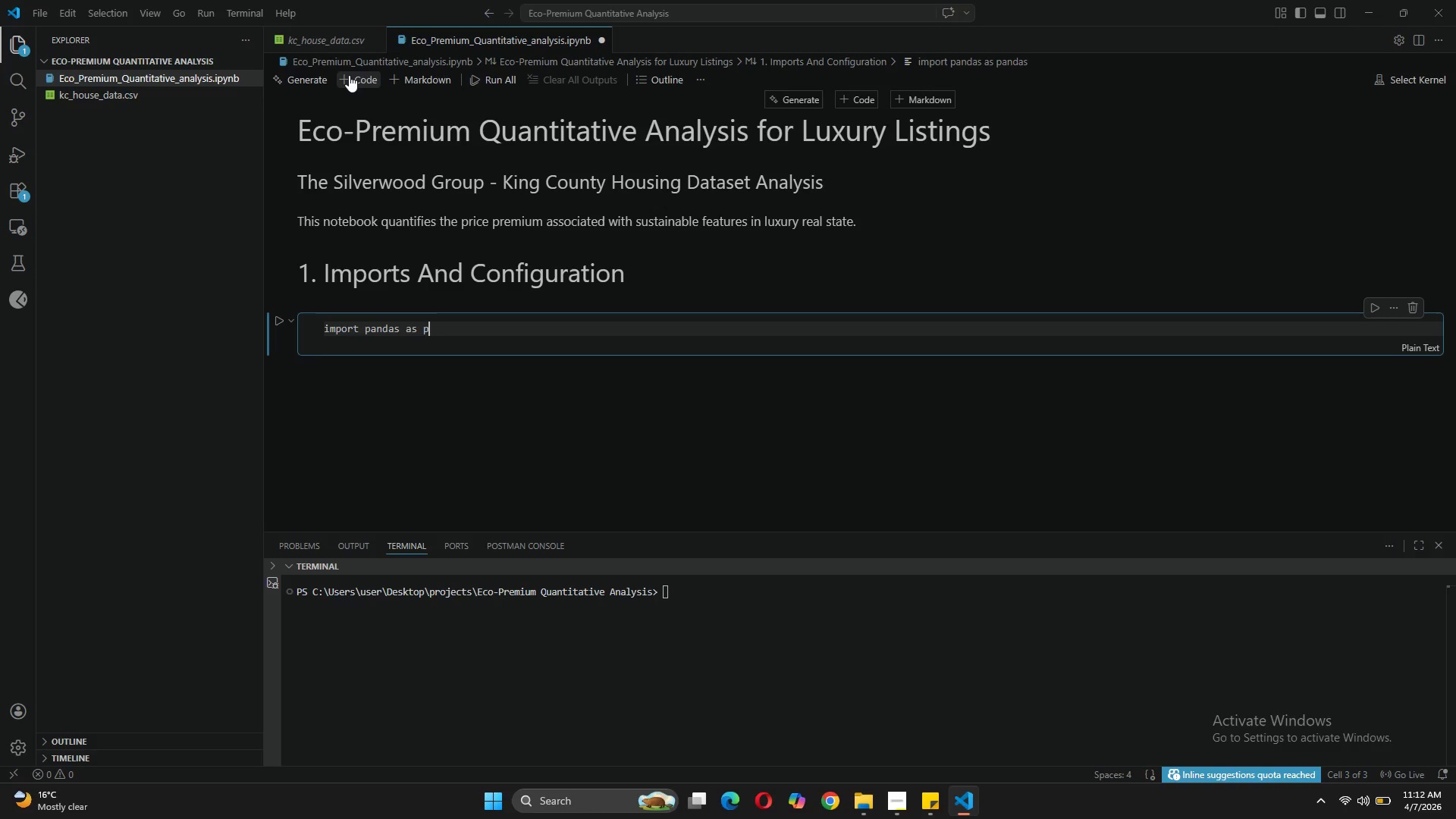 
key(Backspace)
 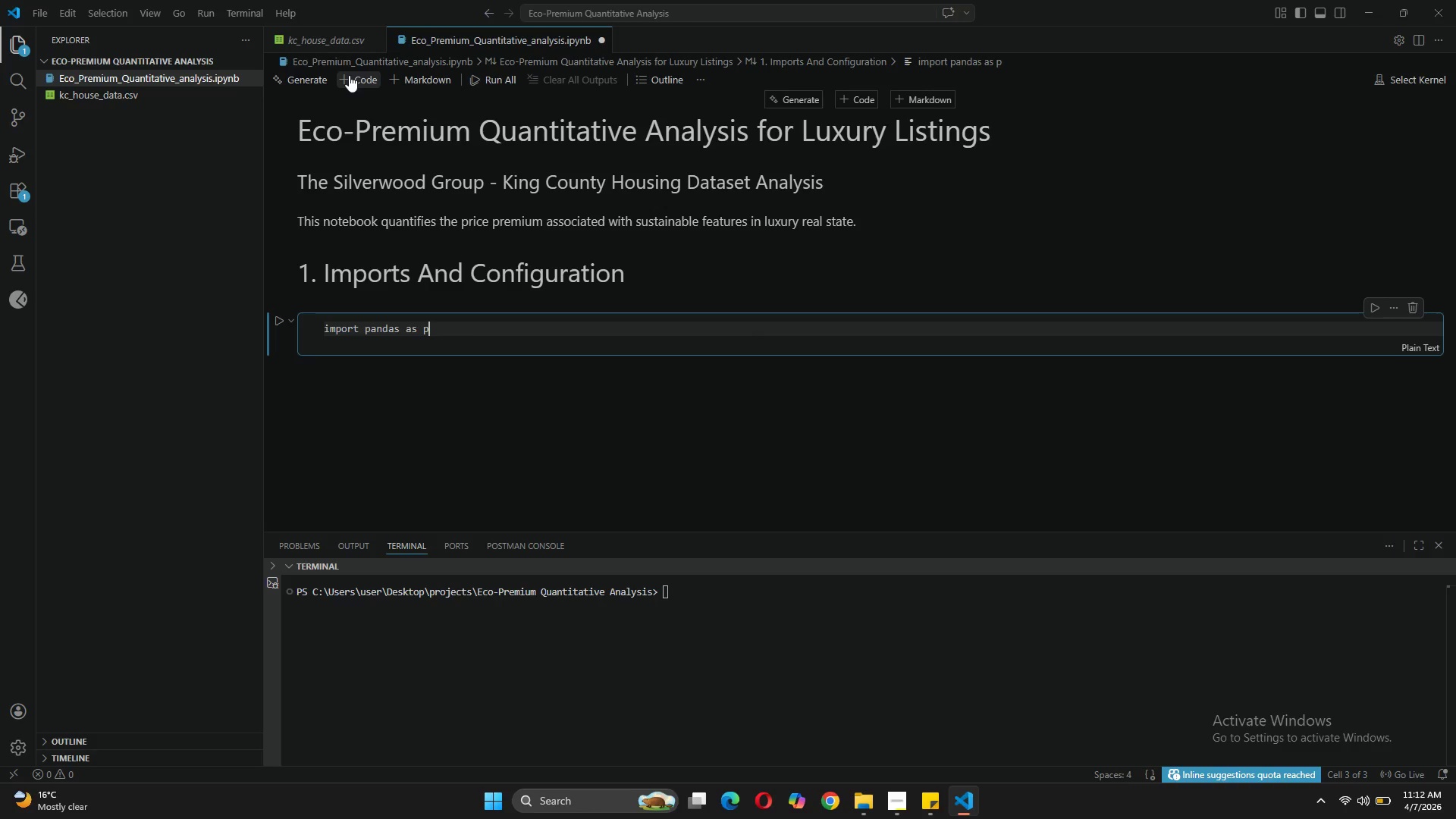 
key(D)
 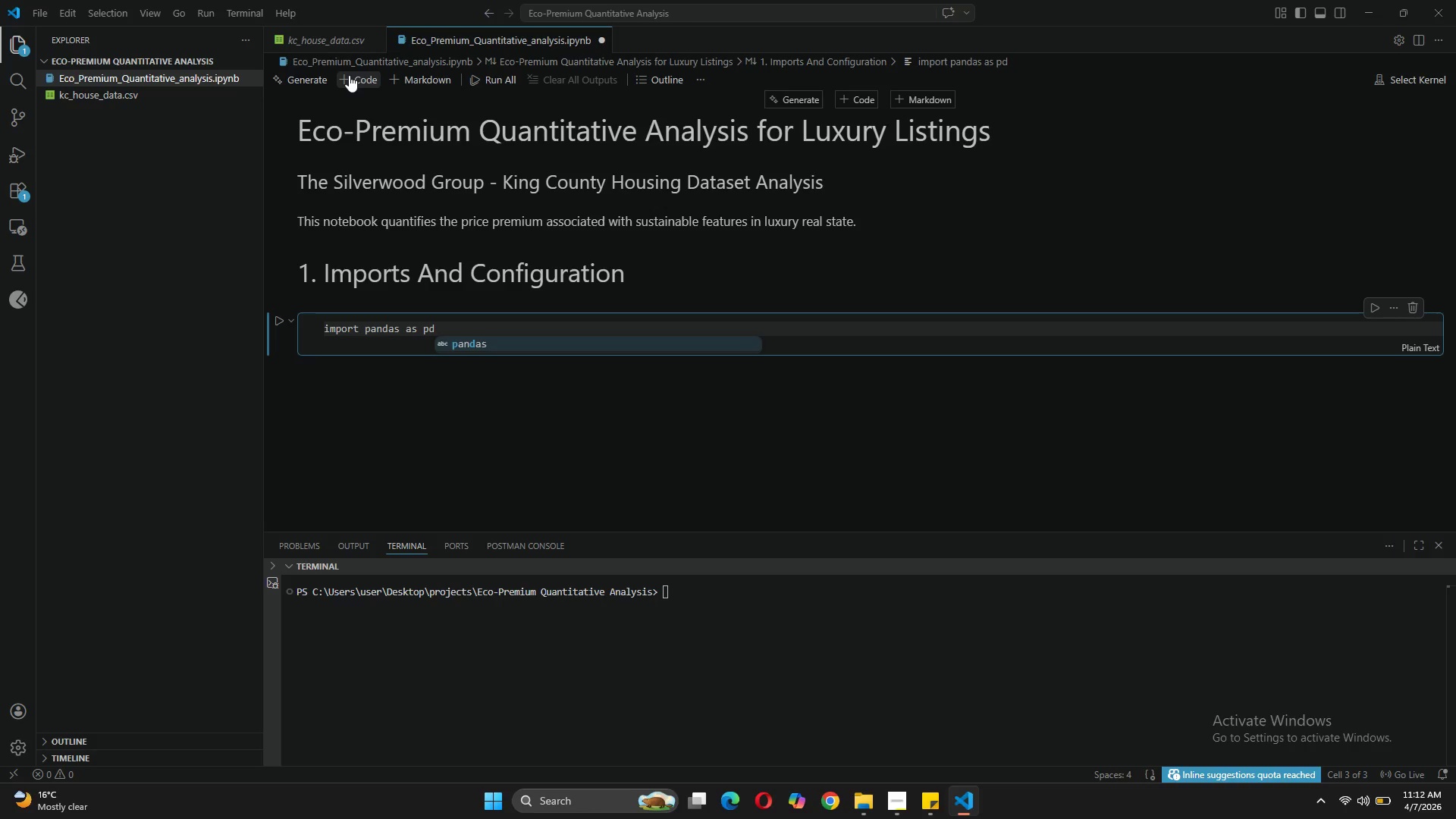 
key(Enter)
 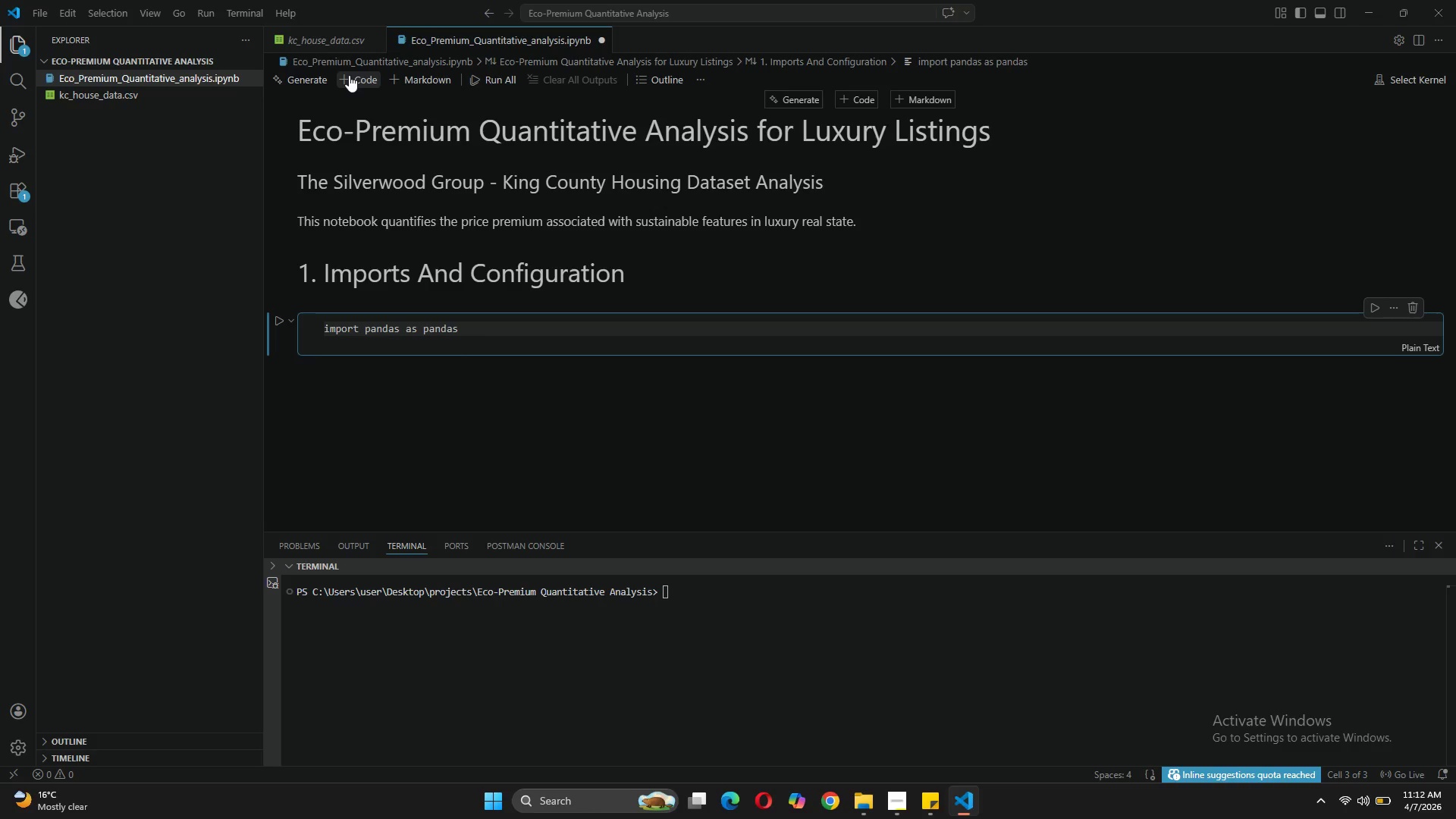 
key(Backspace)
 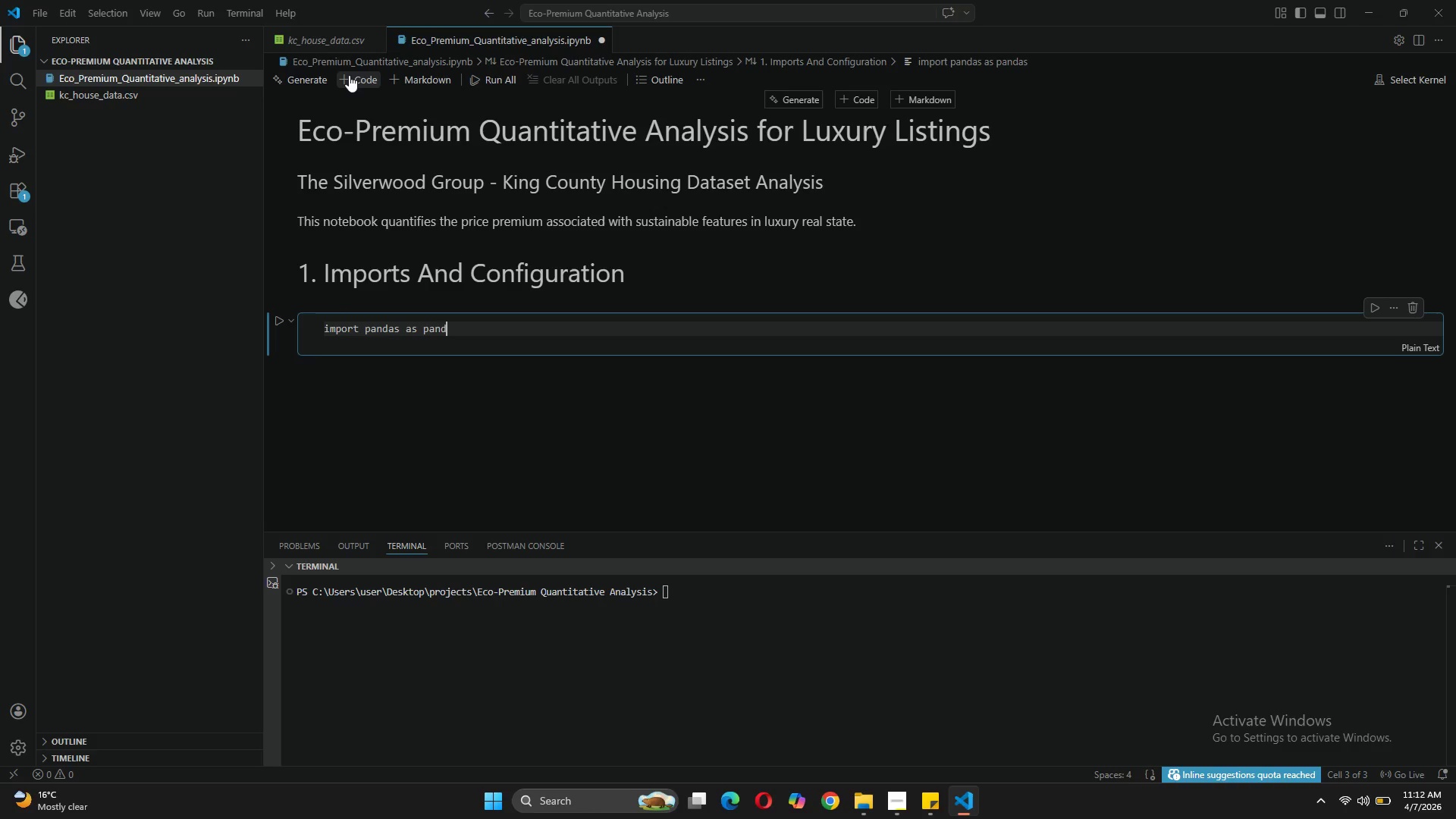 
key(Backspace)
 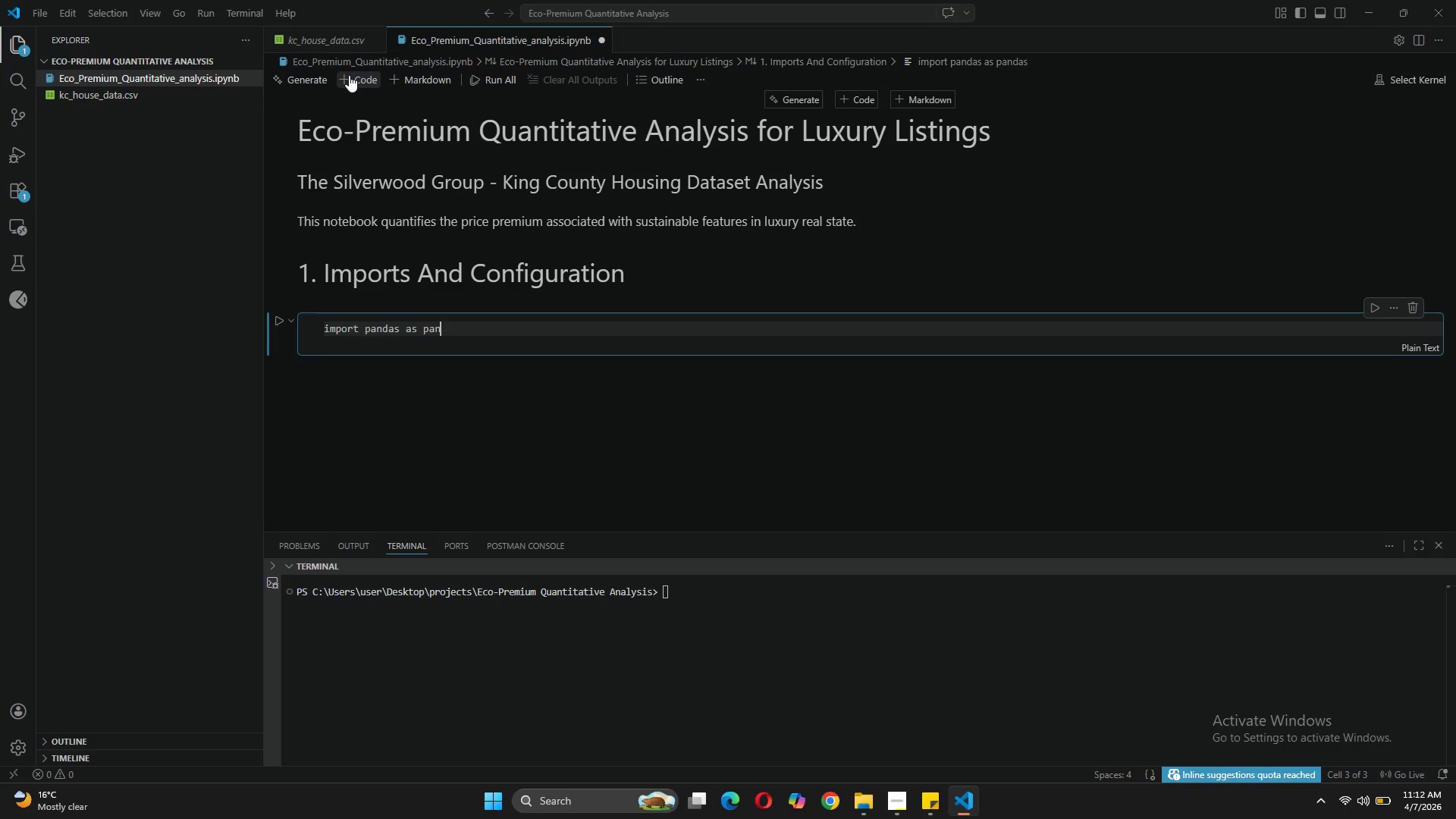 
key(Backspace)
 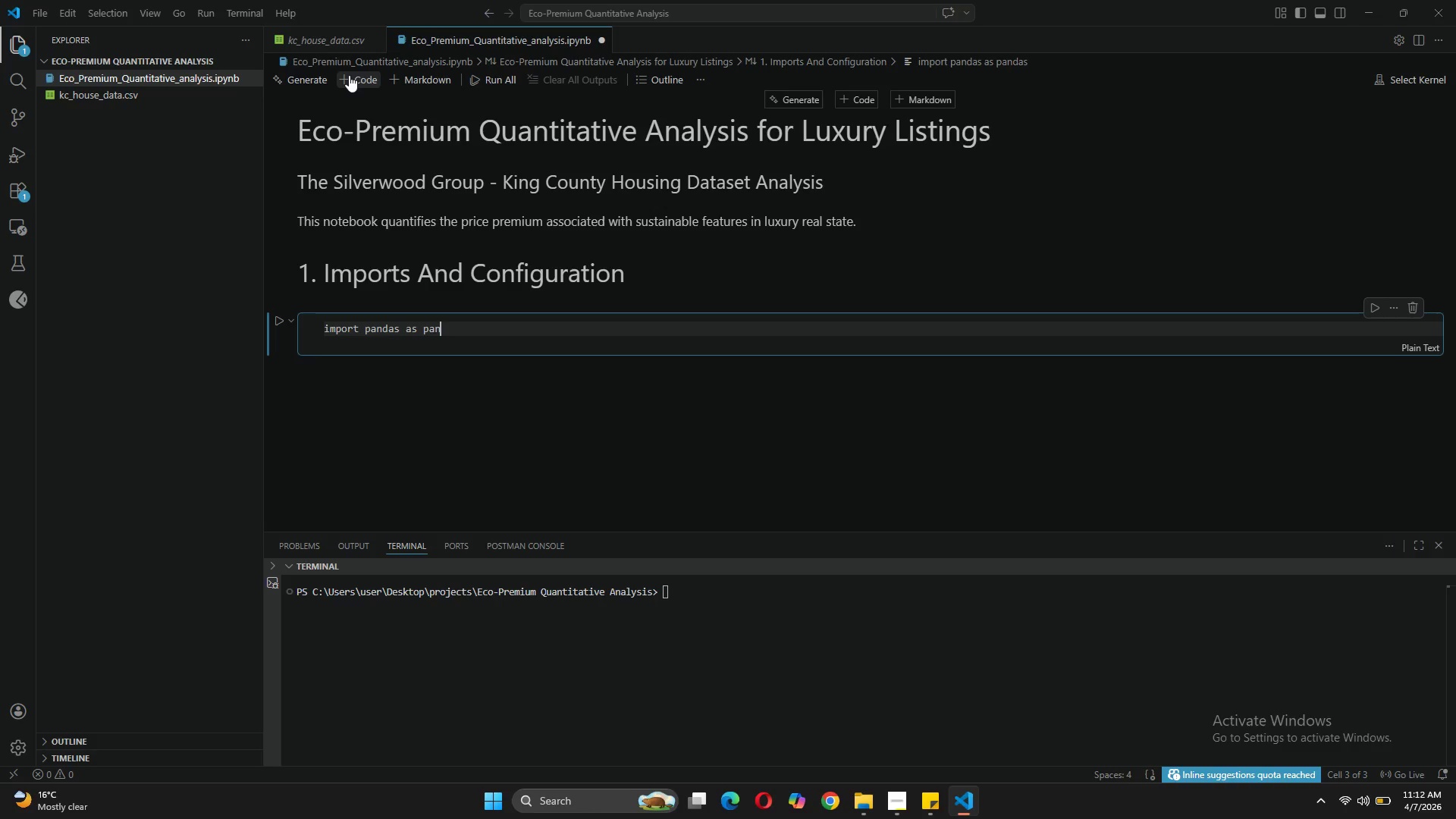 
key(Backspace)
 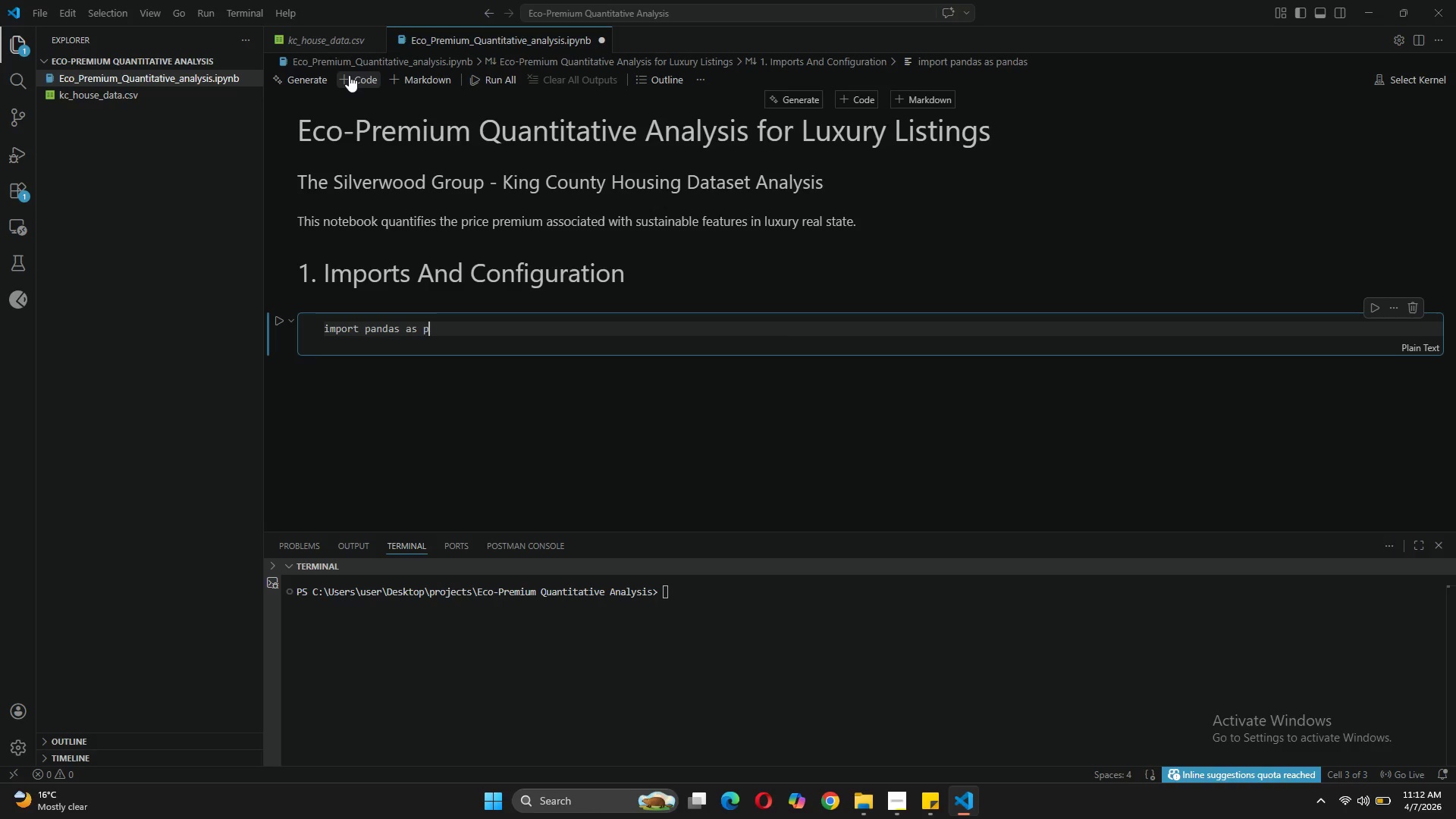 
key(Backspace)
 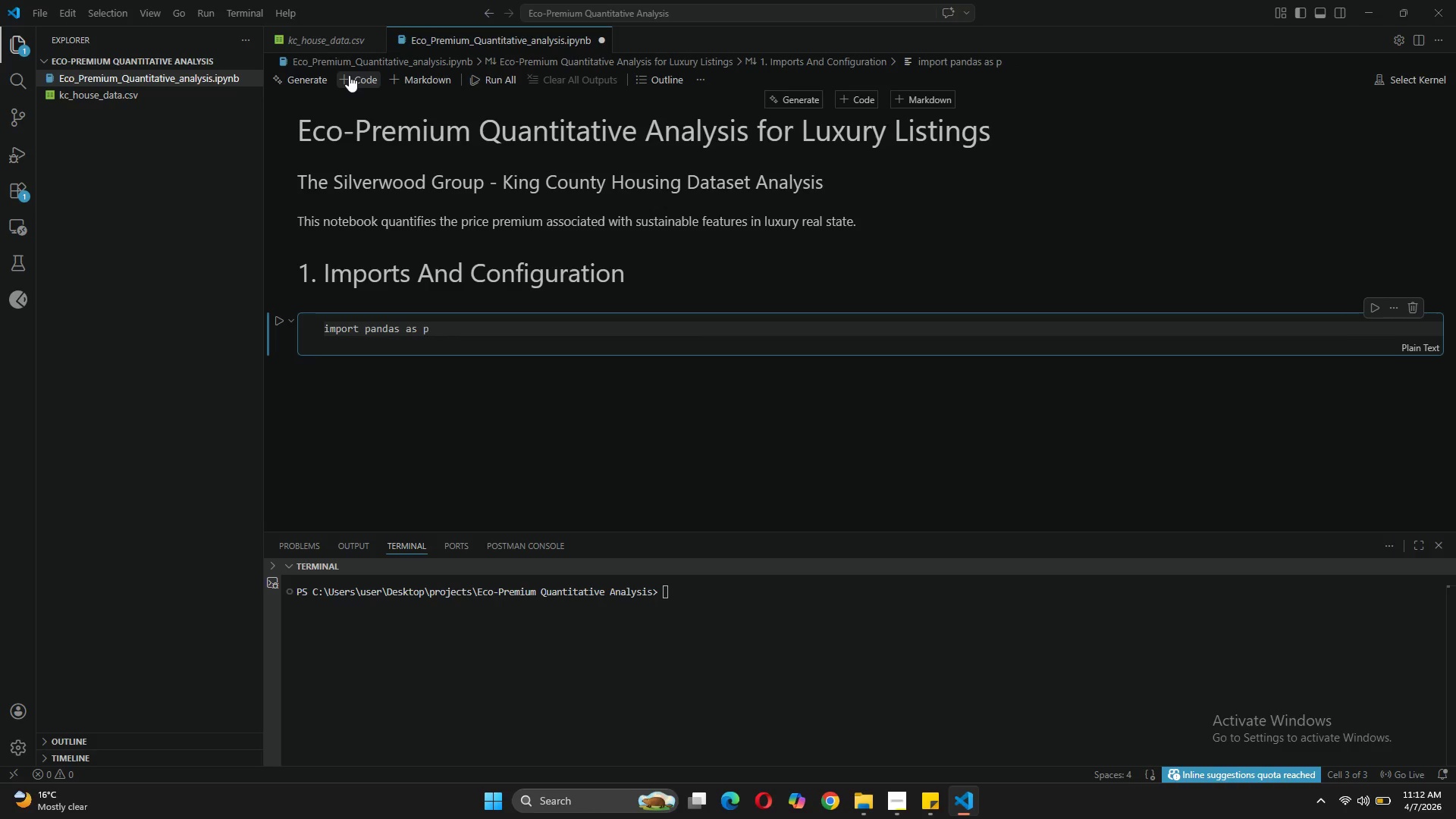 
key(D)
 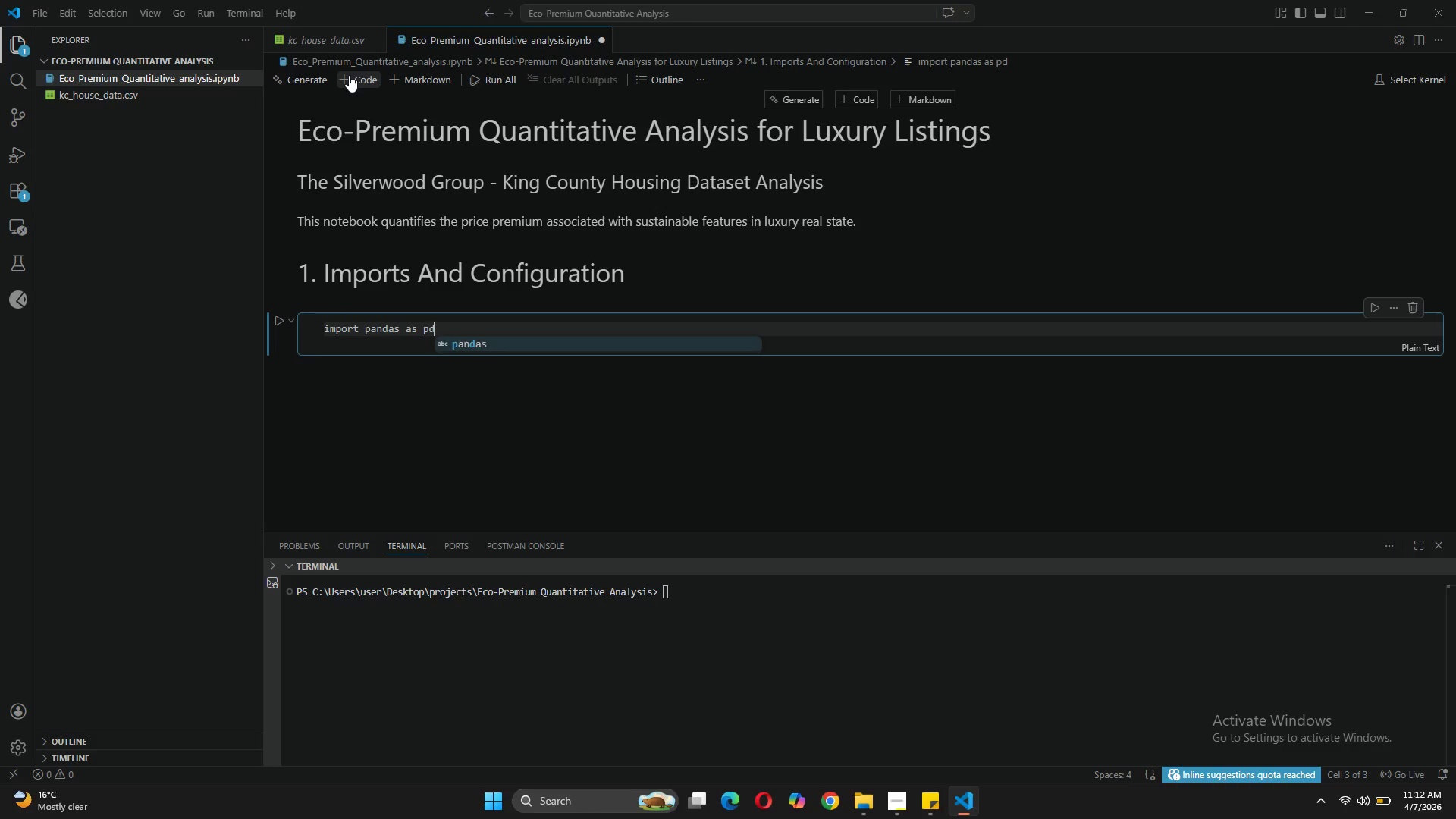 
key(Space)
 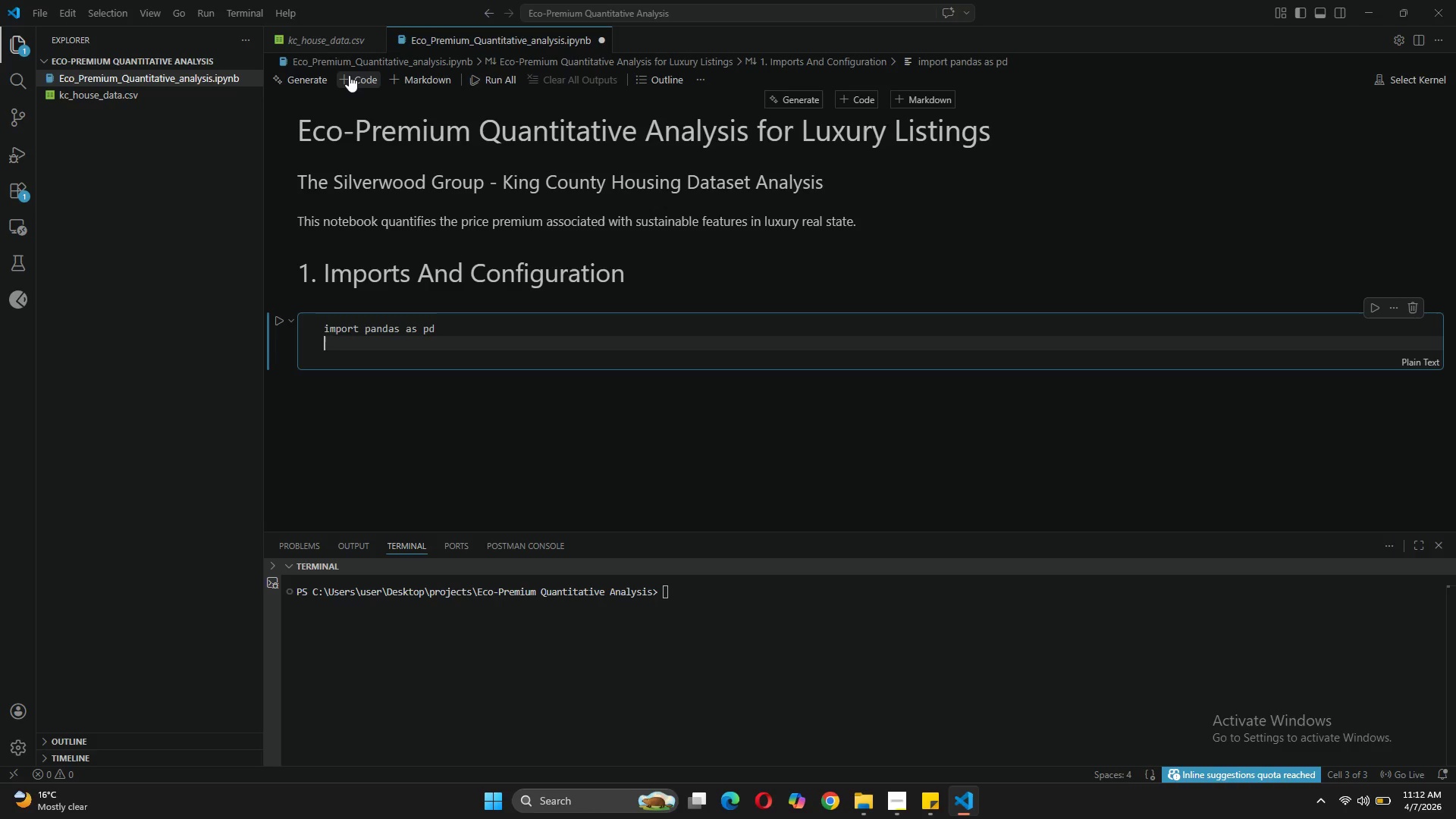 
key(Enter)
 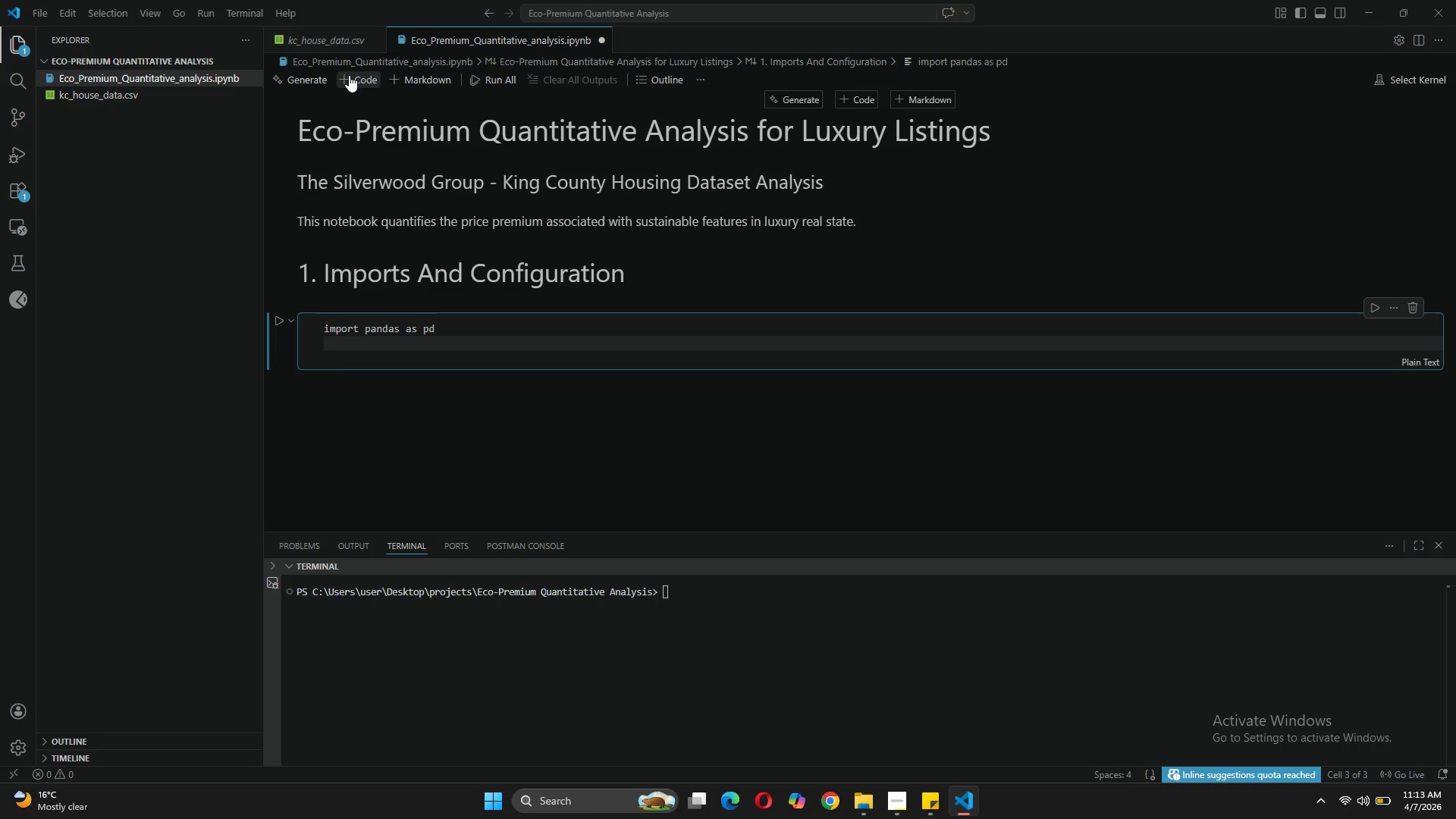 
type(import numpy as np)
 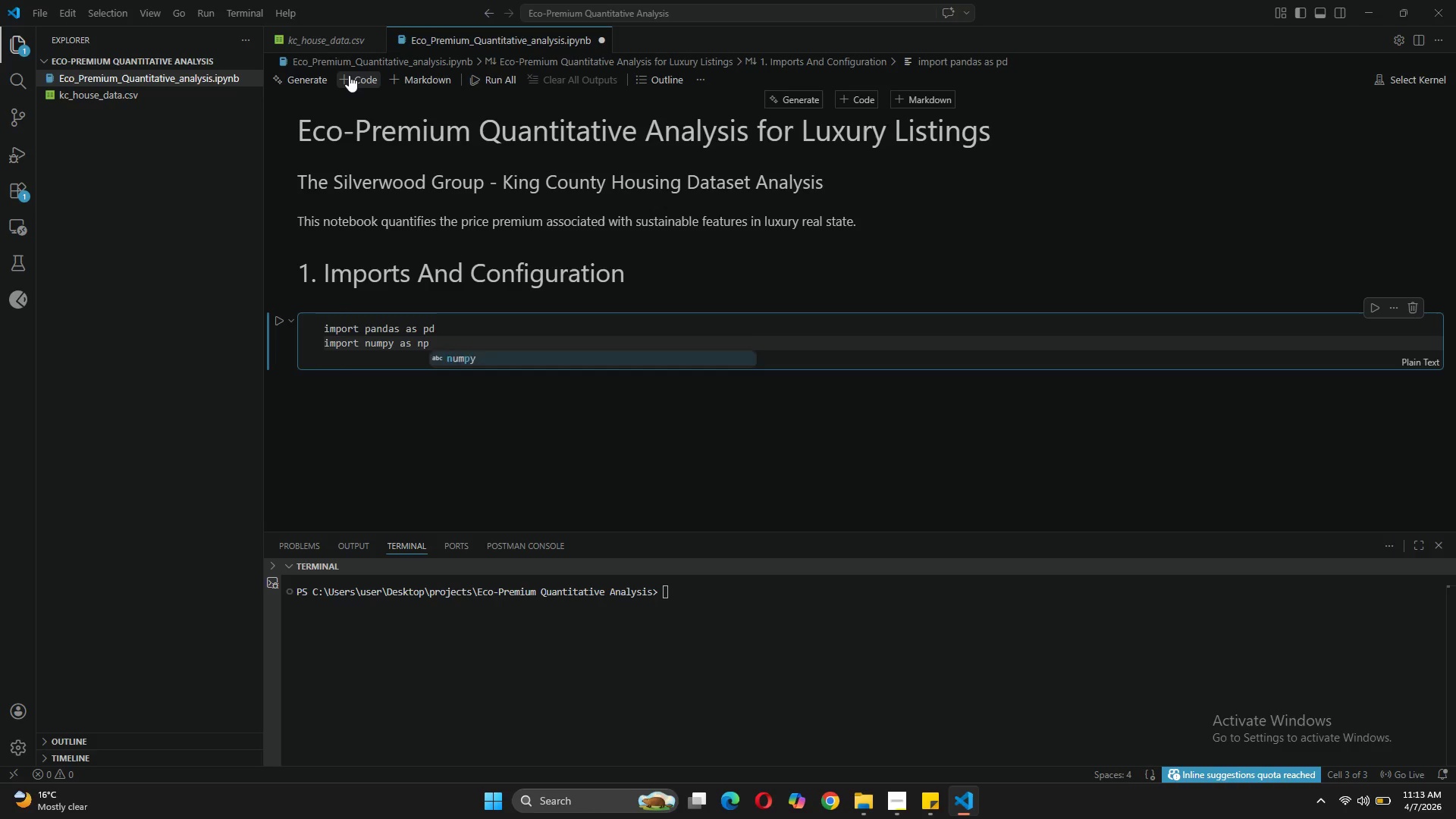 
key(Enter)
 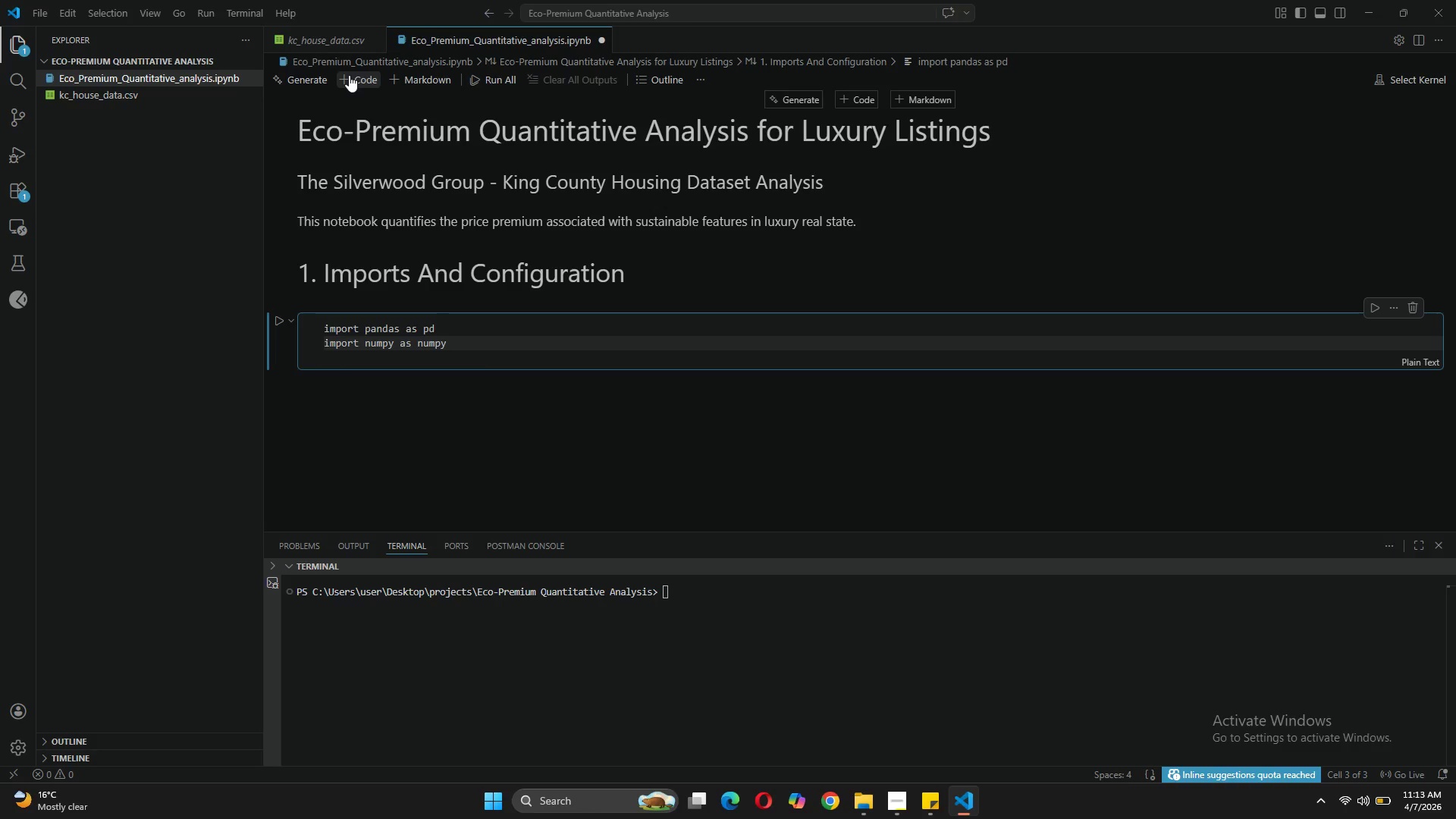 
key(Backspace)
 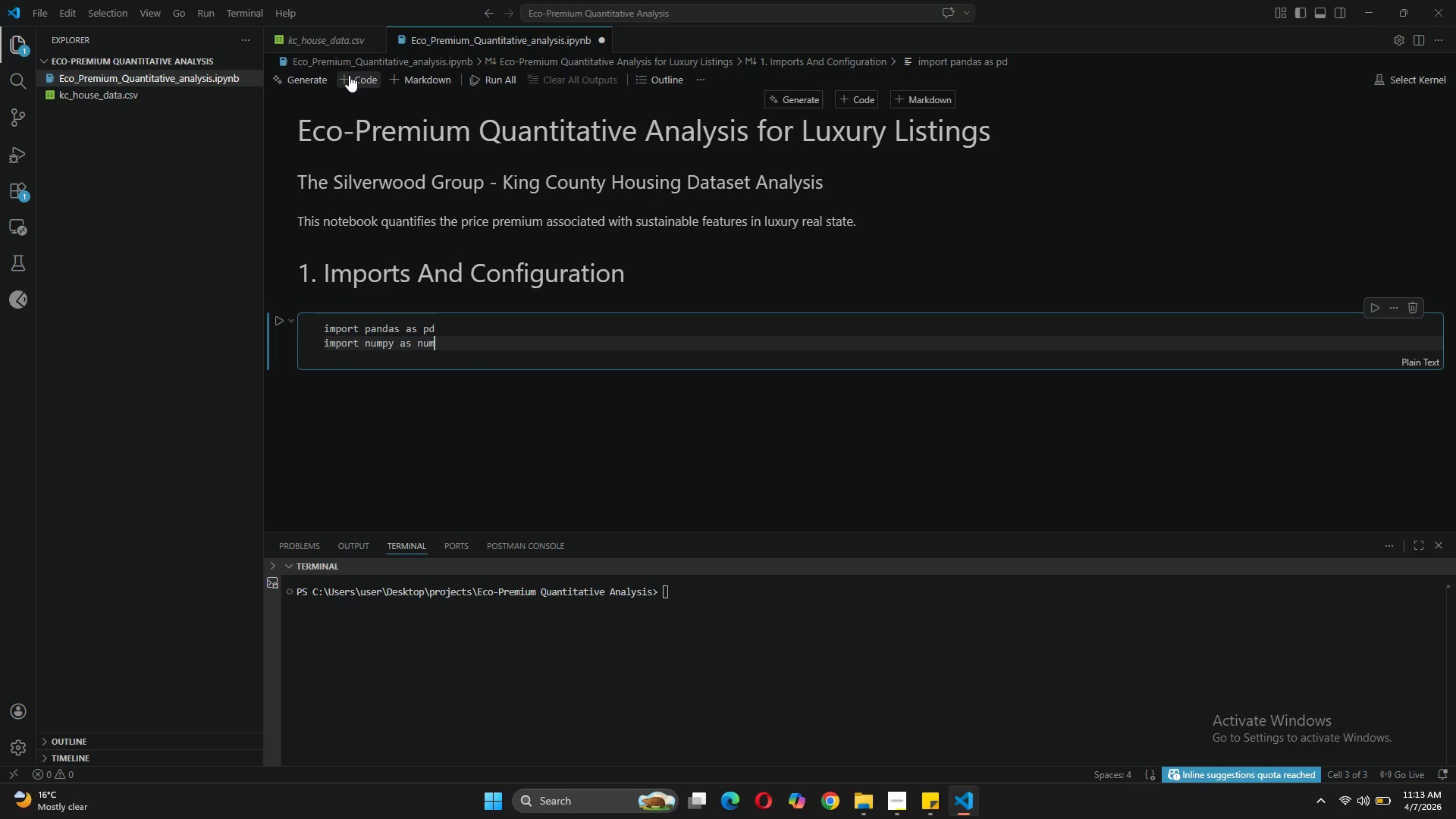 
key(Backspace)
 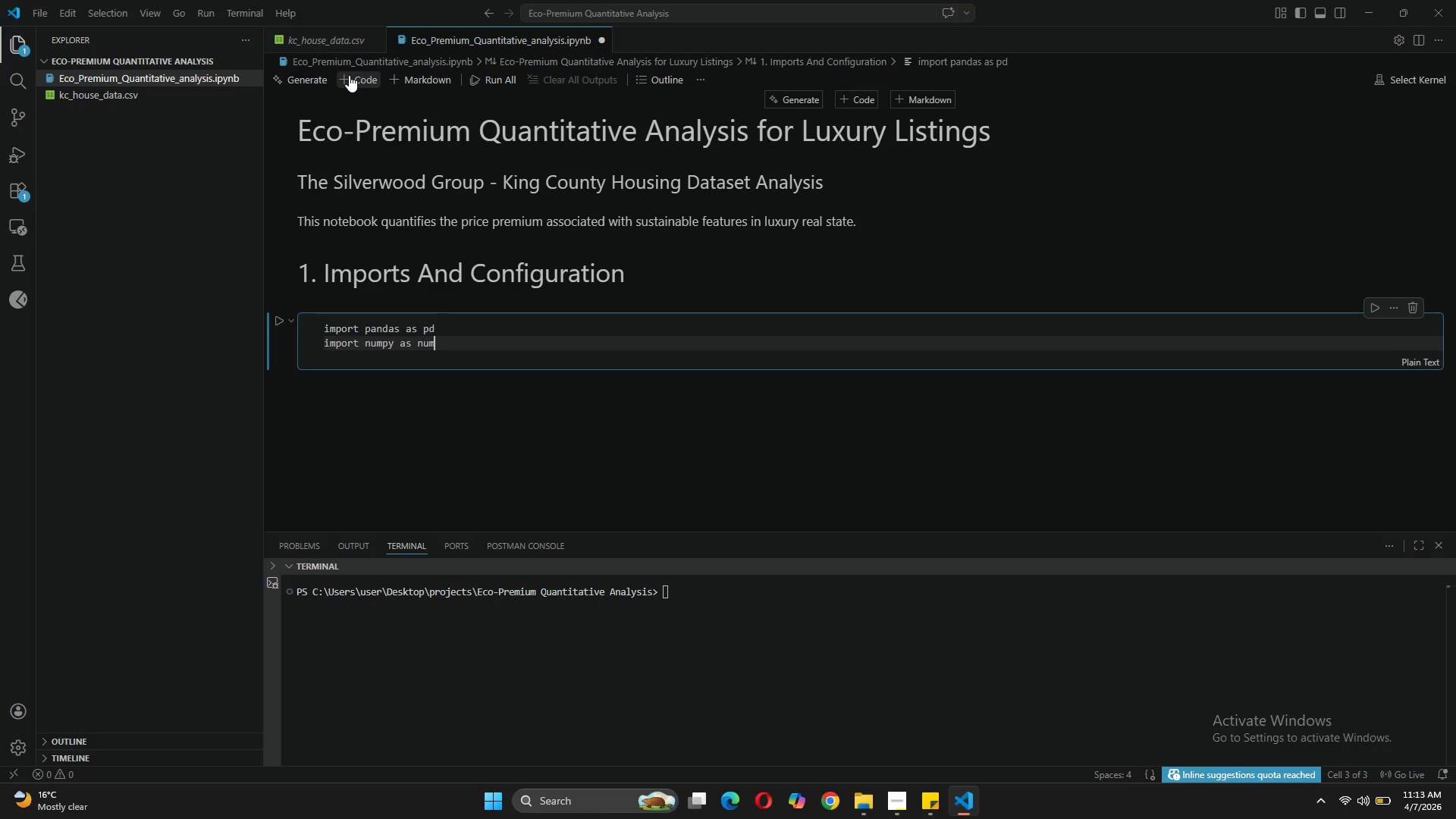 
key(Backspace)
 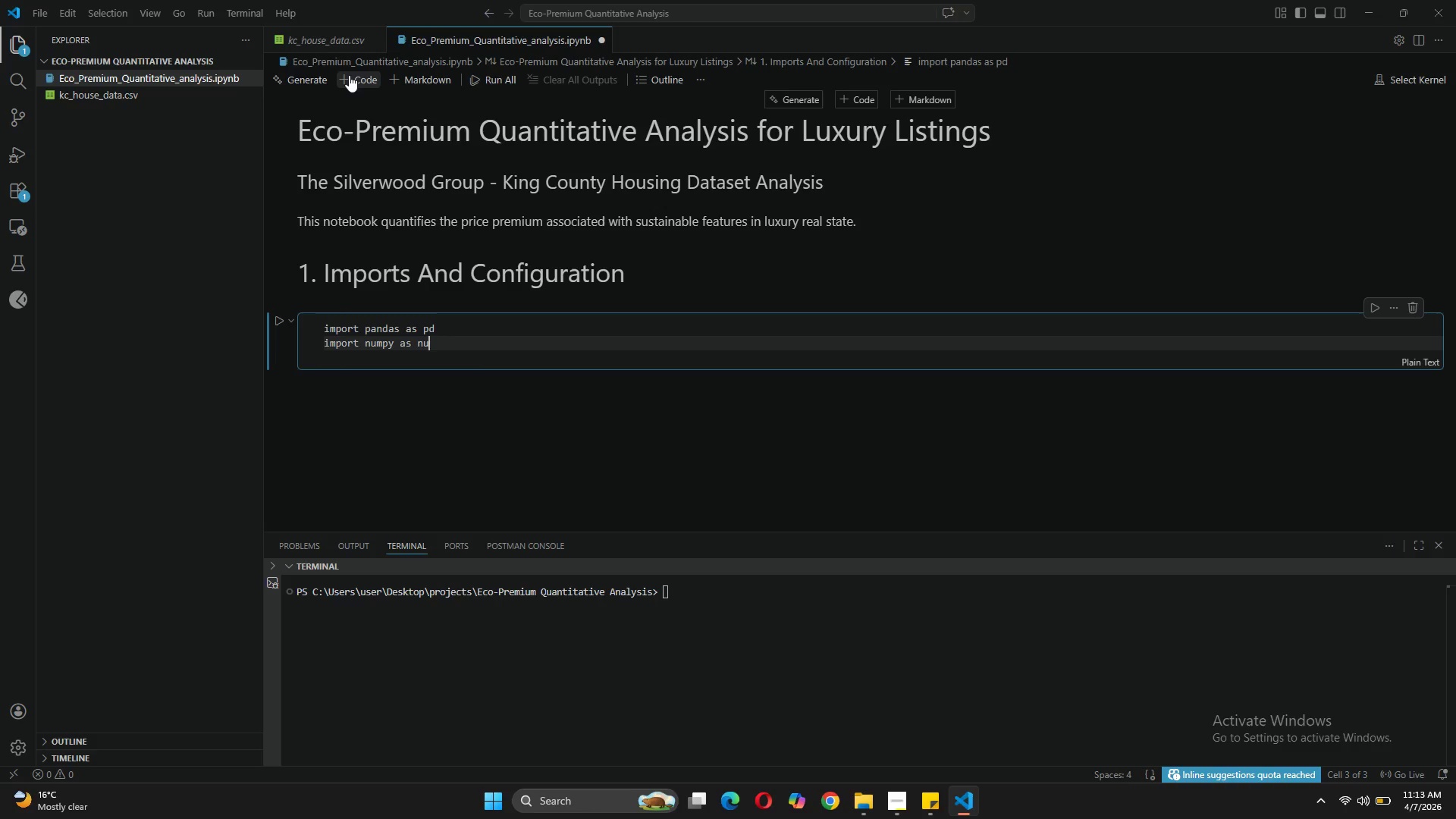 
key(Backspace)
 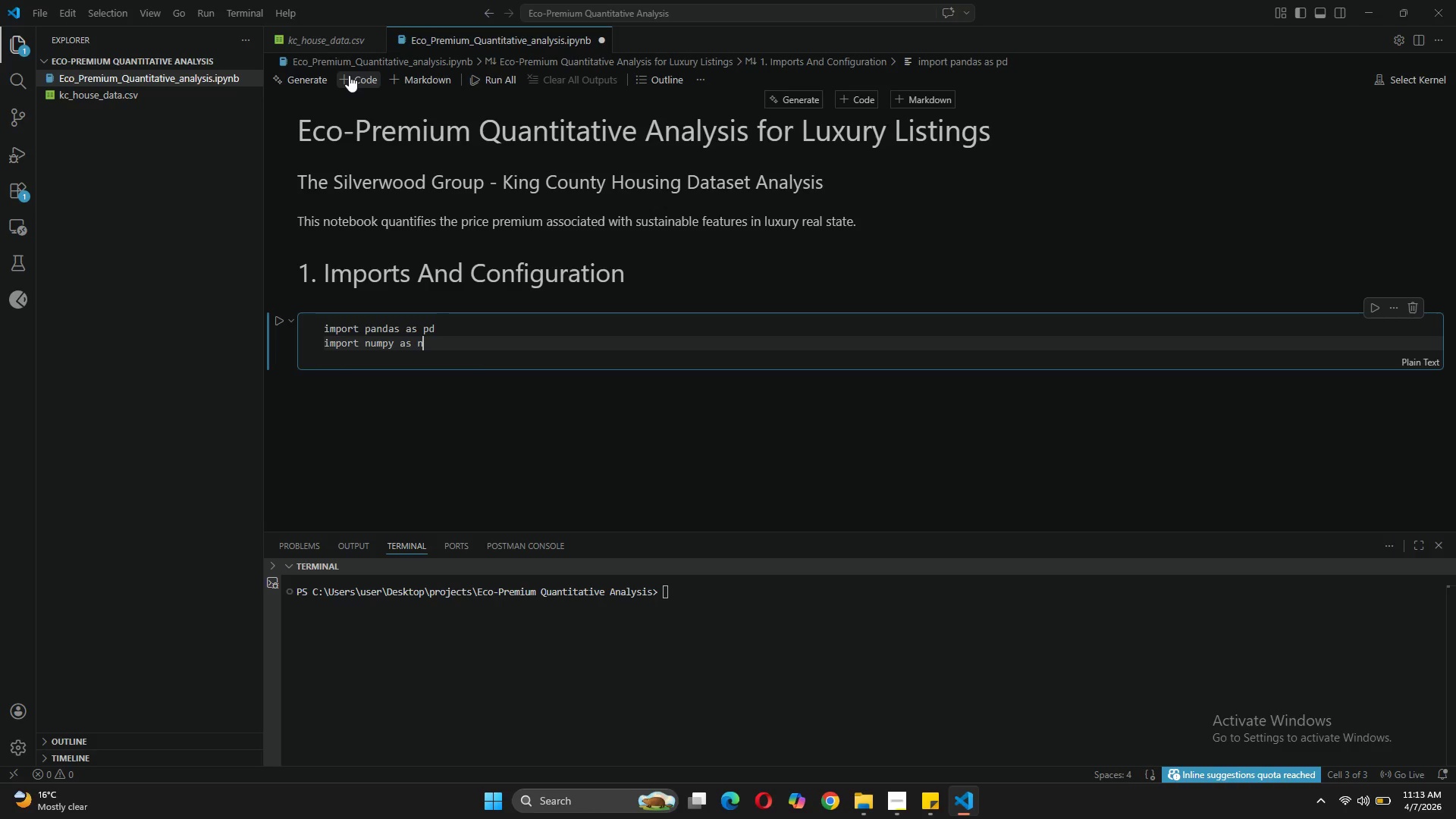 
key(P)
 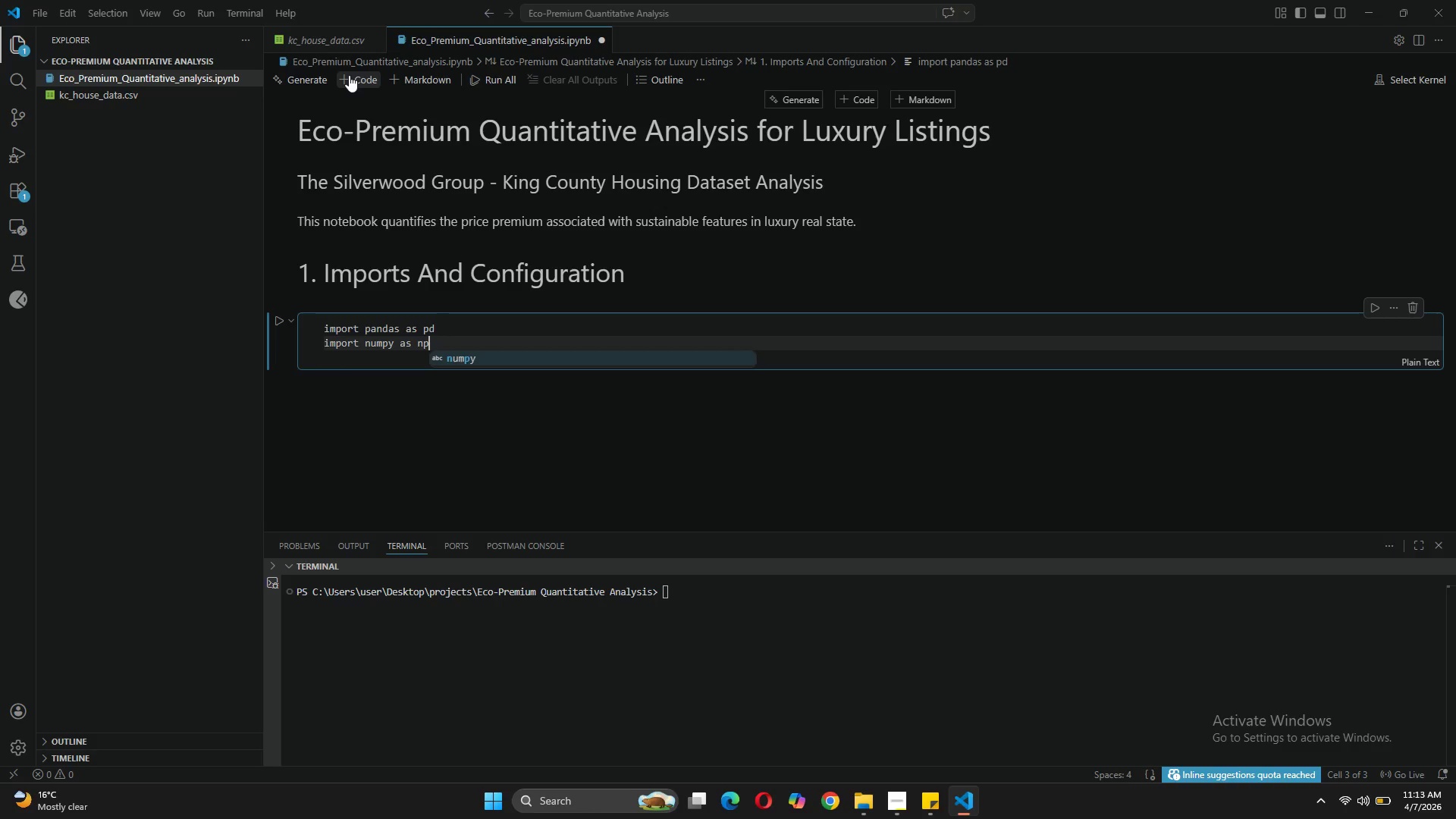 
key(Space)
 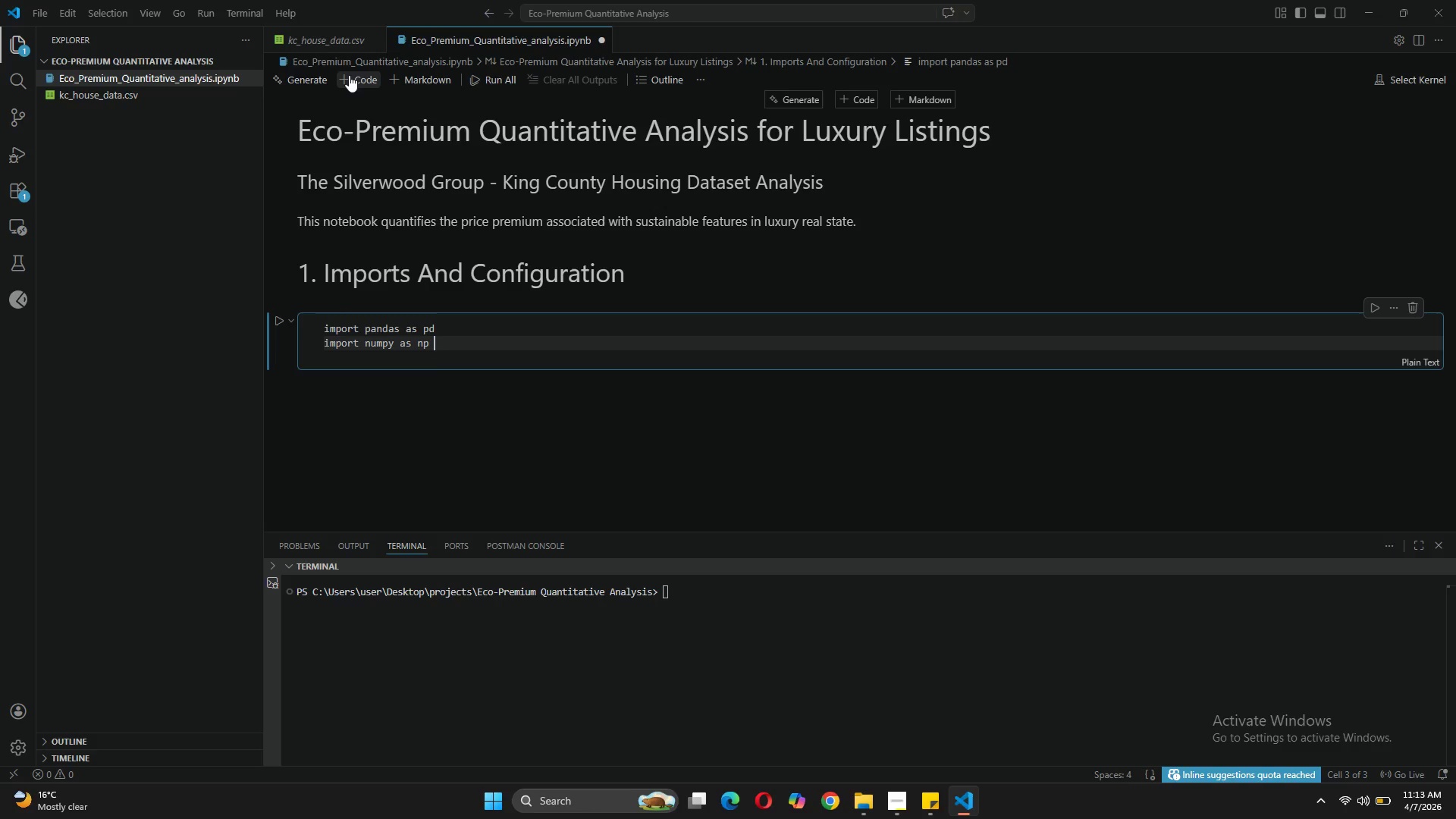 
key(Enter)
 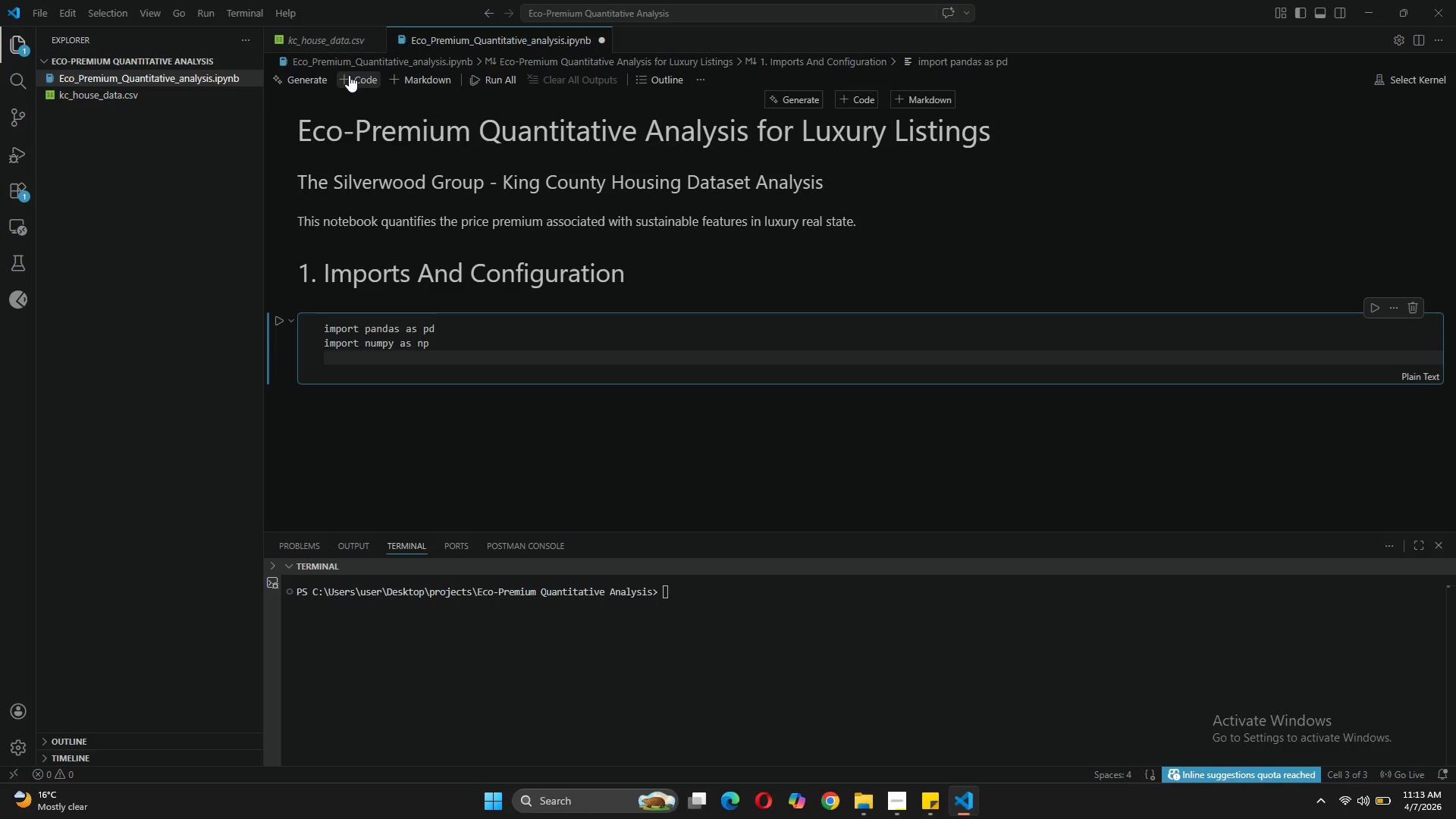 
type(import matplotlib.pyplot as plt)
 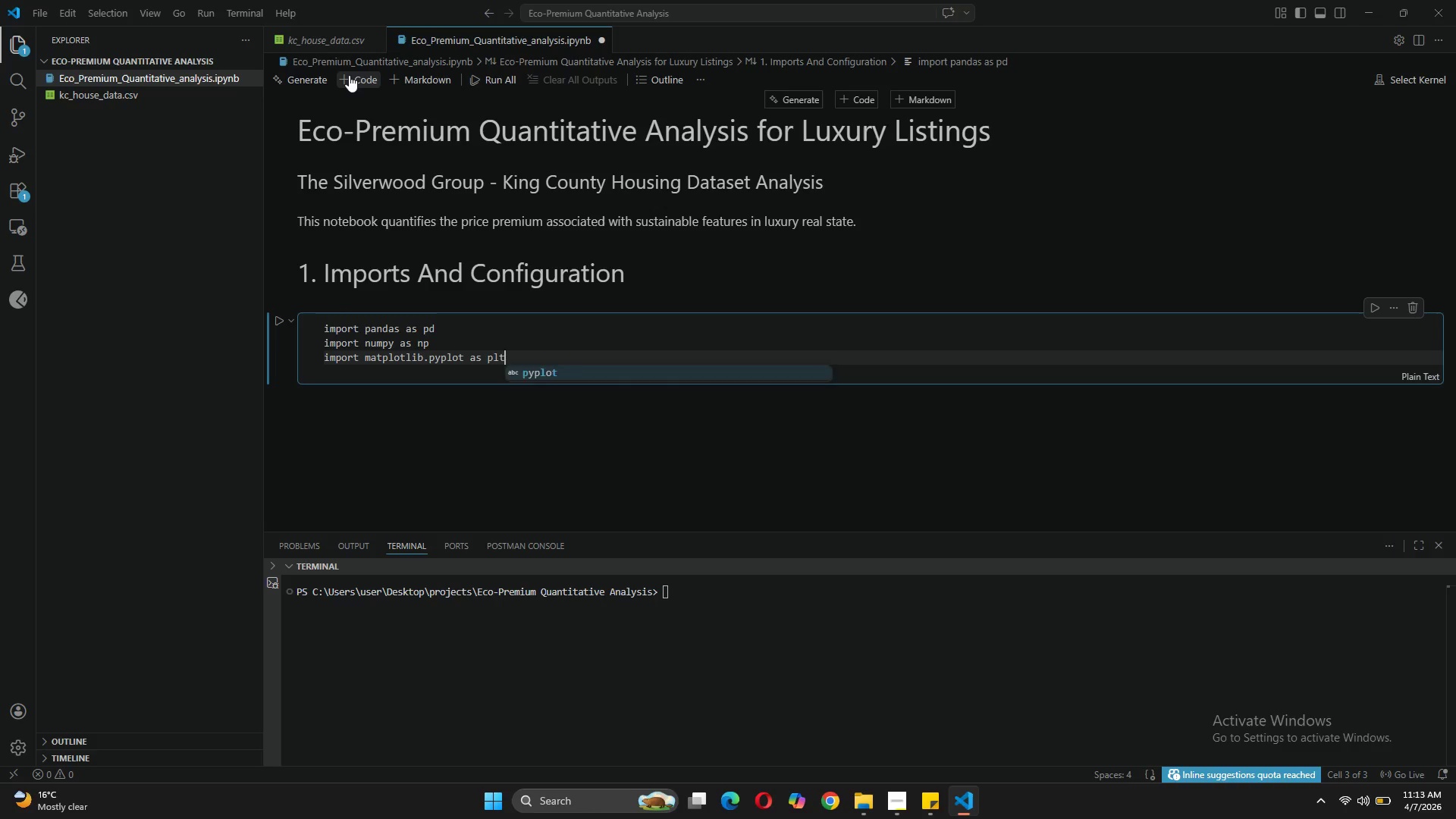 
key(Enter)
 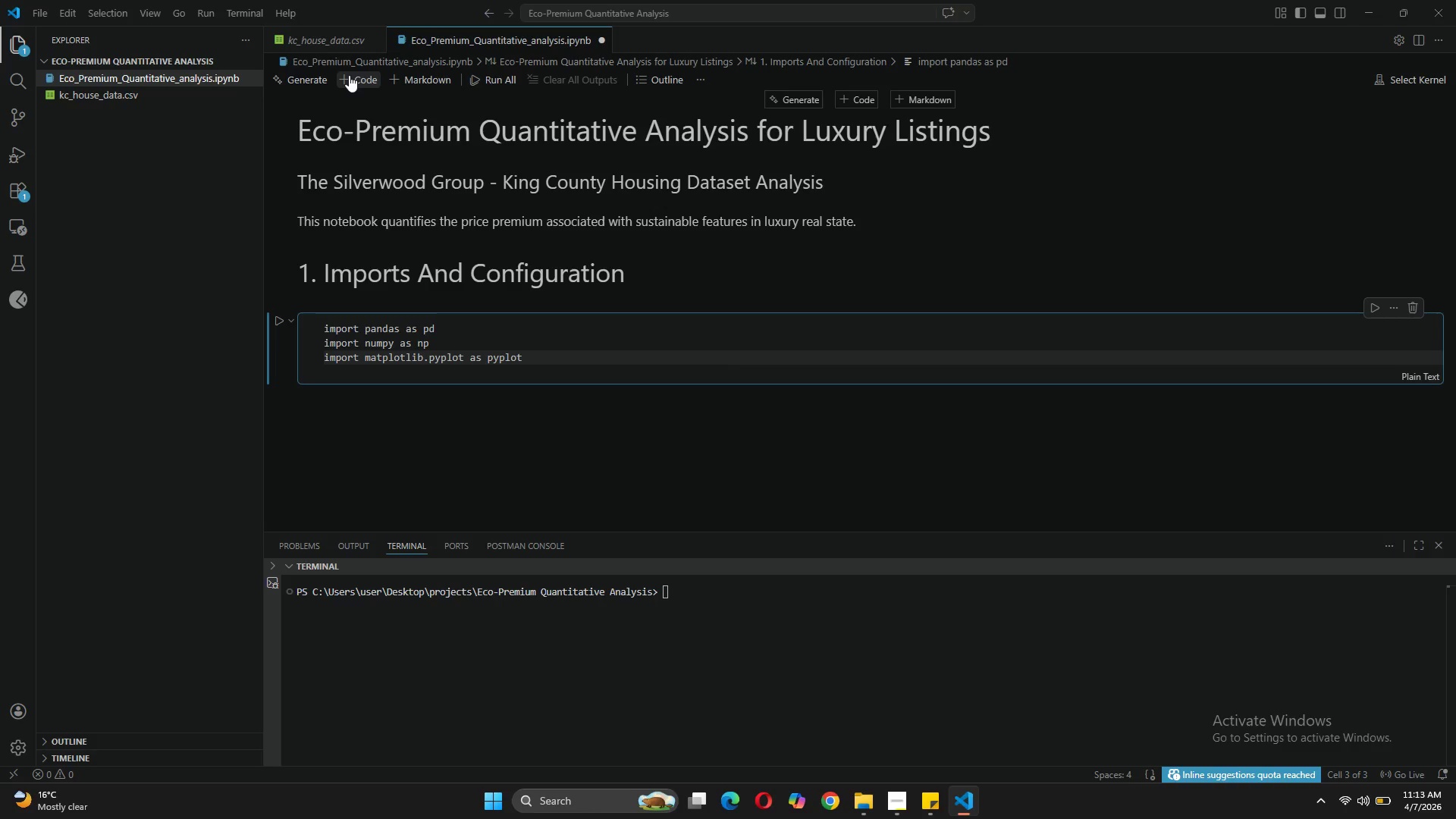 
key(Backspace)
key(Backspace)
key(Backspace)
key(Backspace)
key(Backspace)
type(lt )
 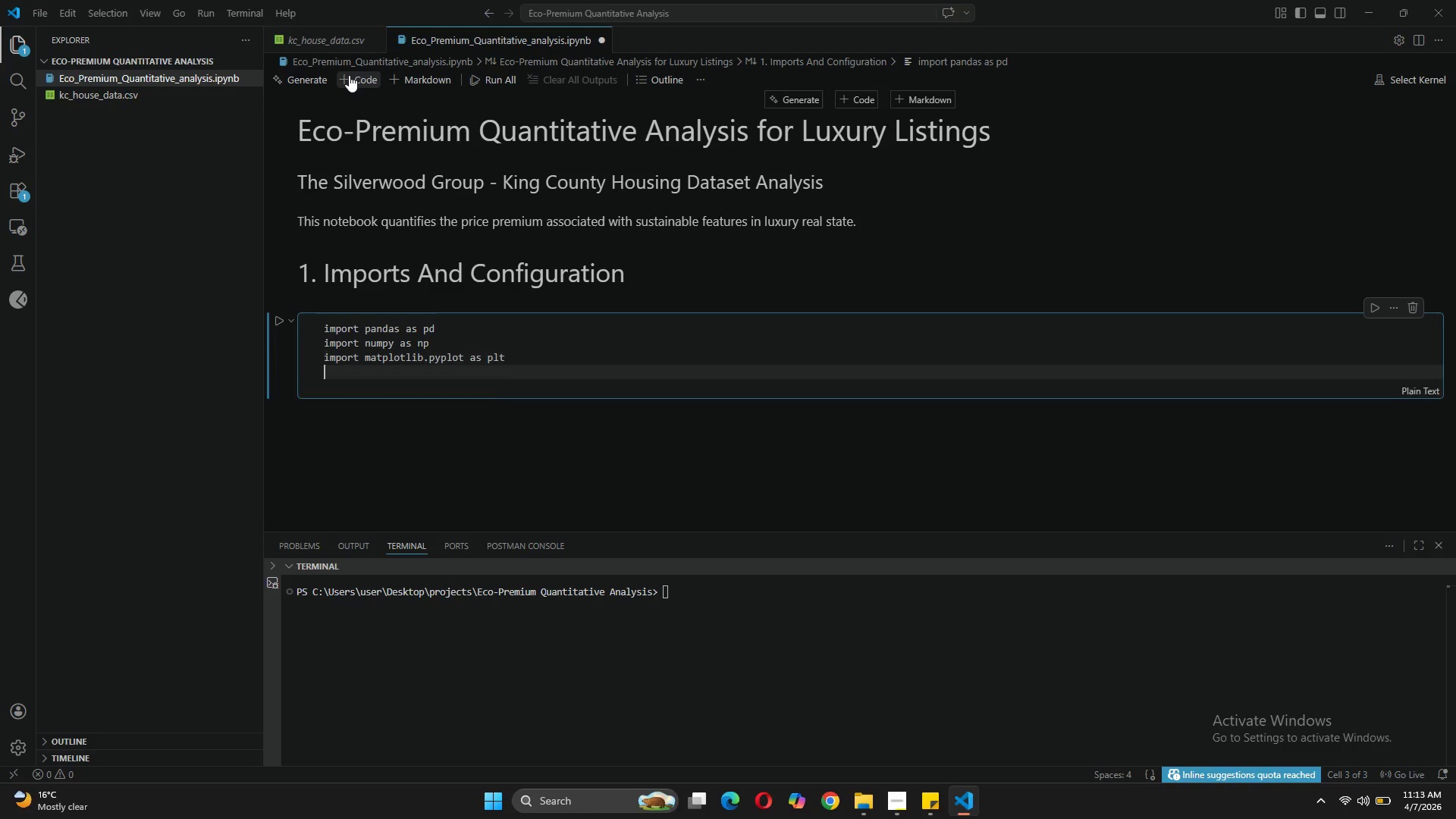 
key(Enter)
 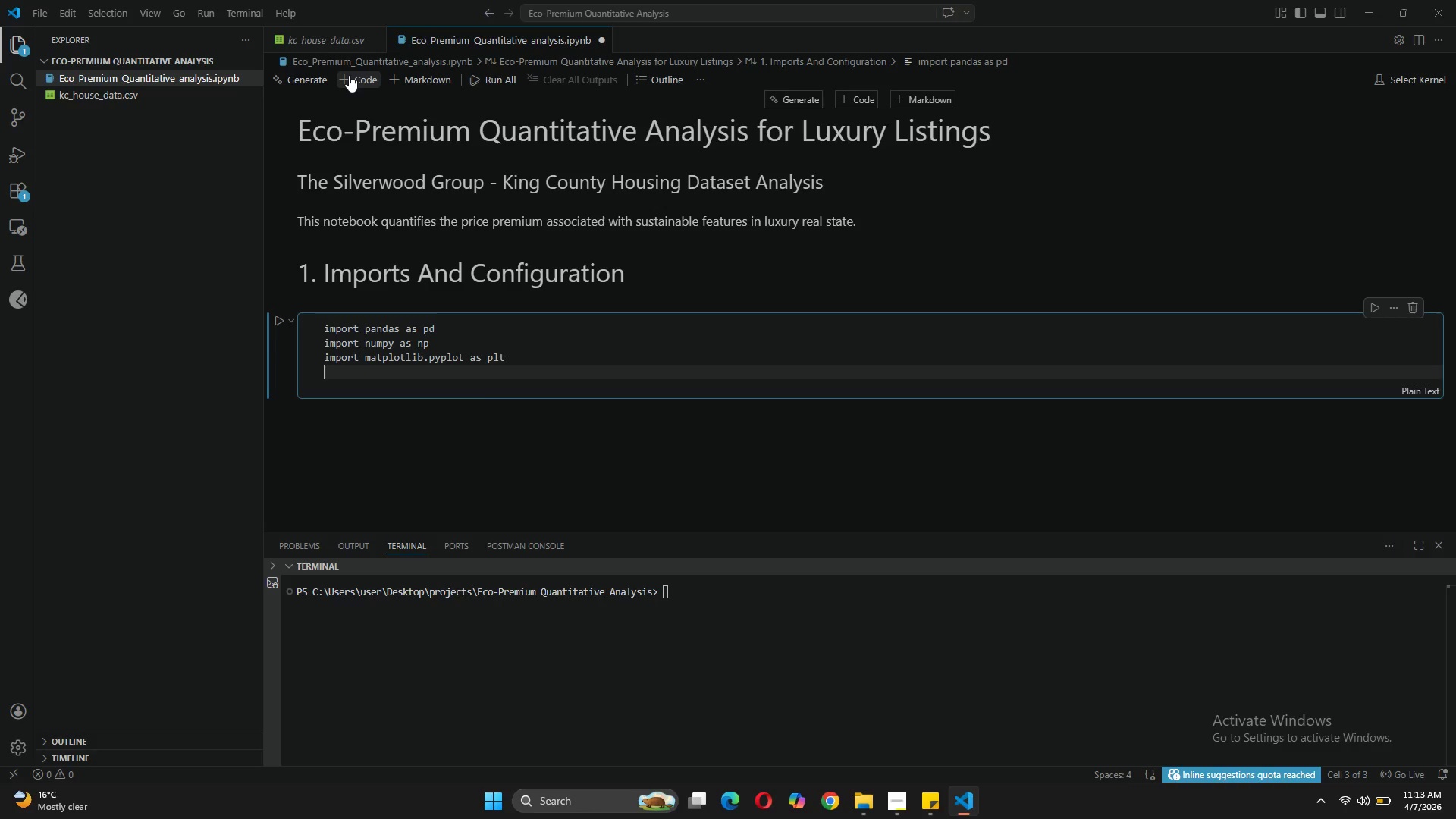 
type(import seas)
key(Backspace)
type(born as sns)
 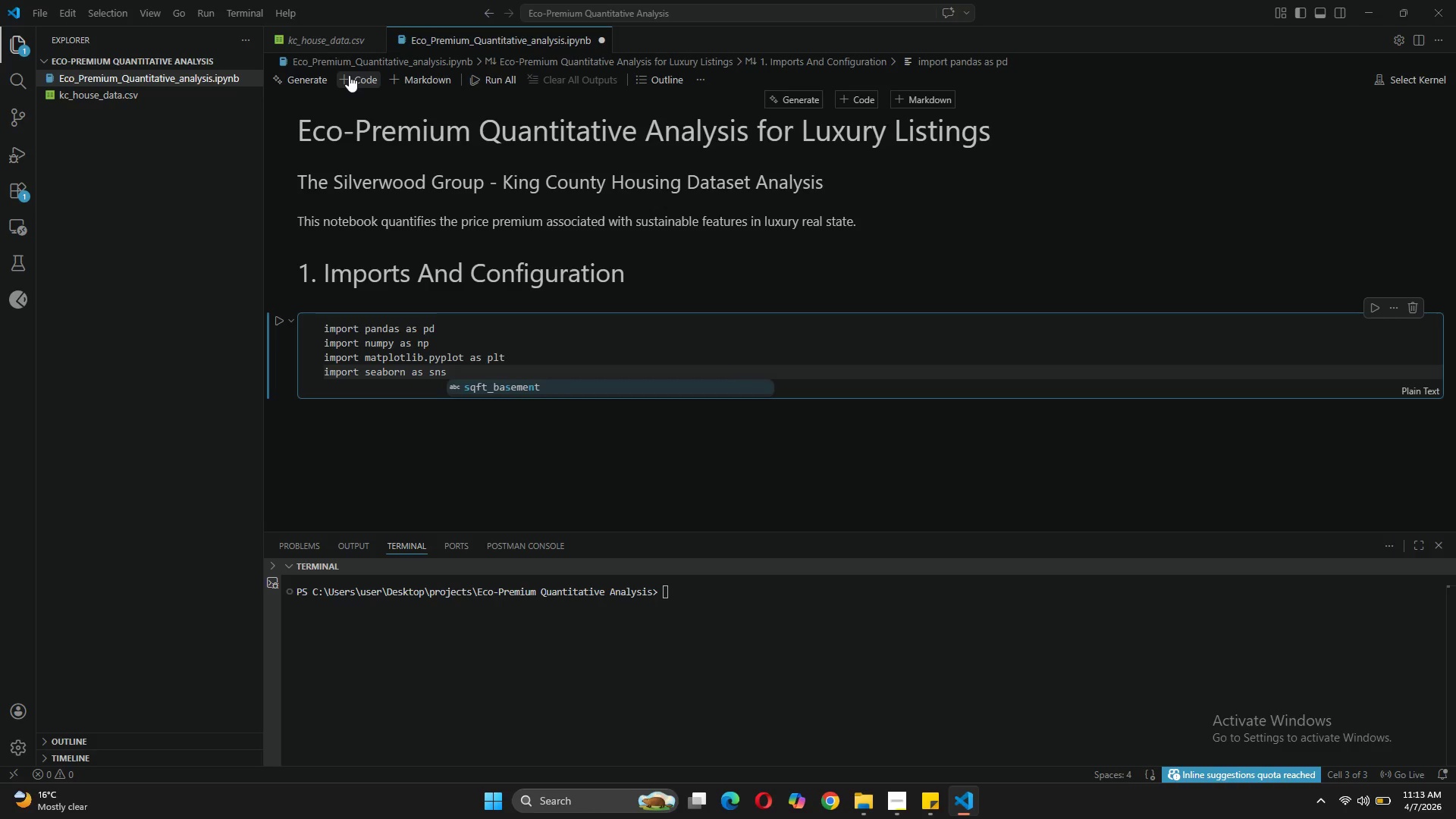 
key(Enter)
 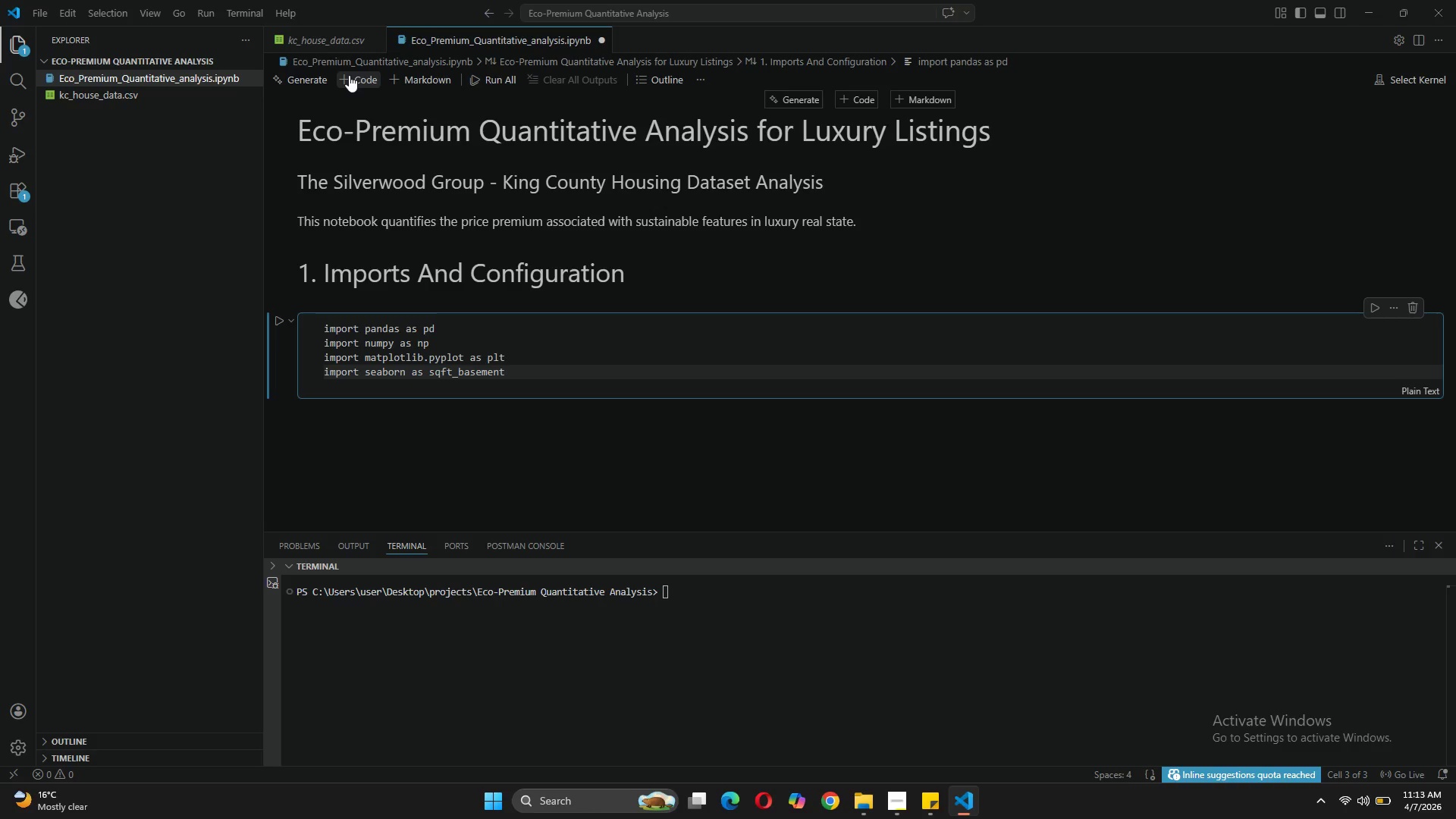 
hold_key(key=Backspace, duration=0.84)
 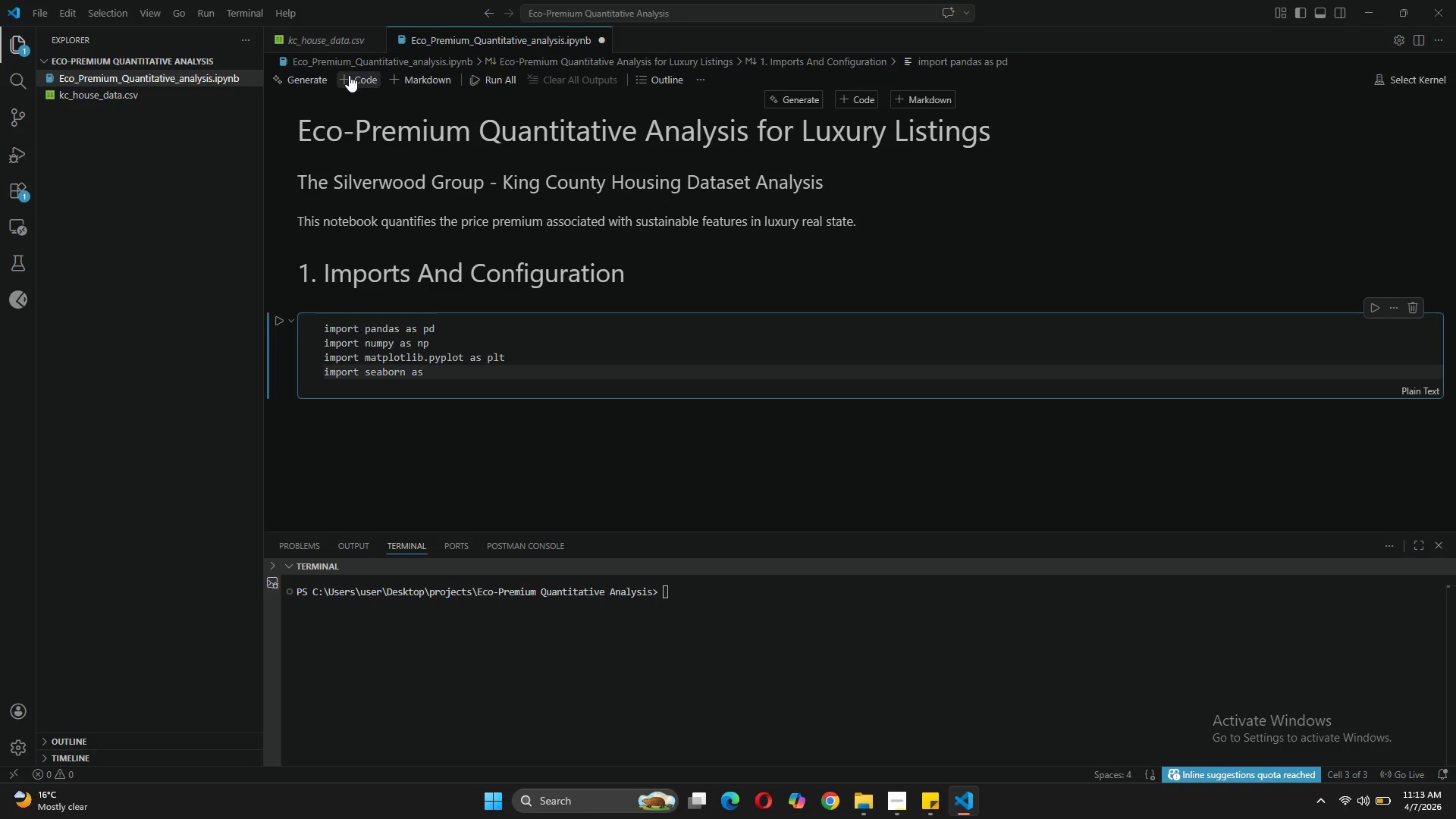 
type(sn)
 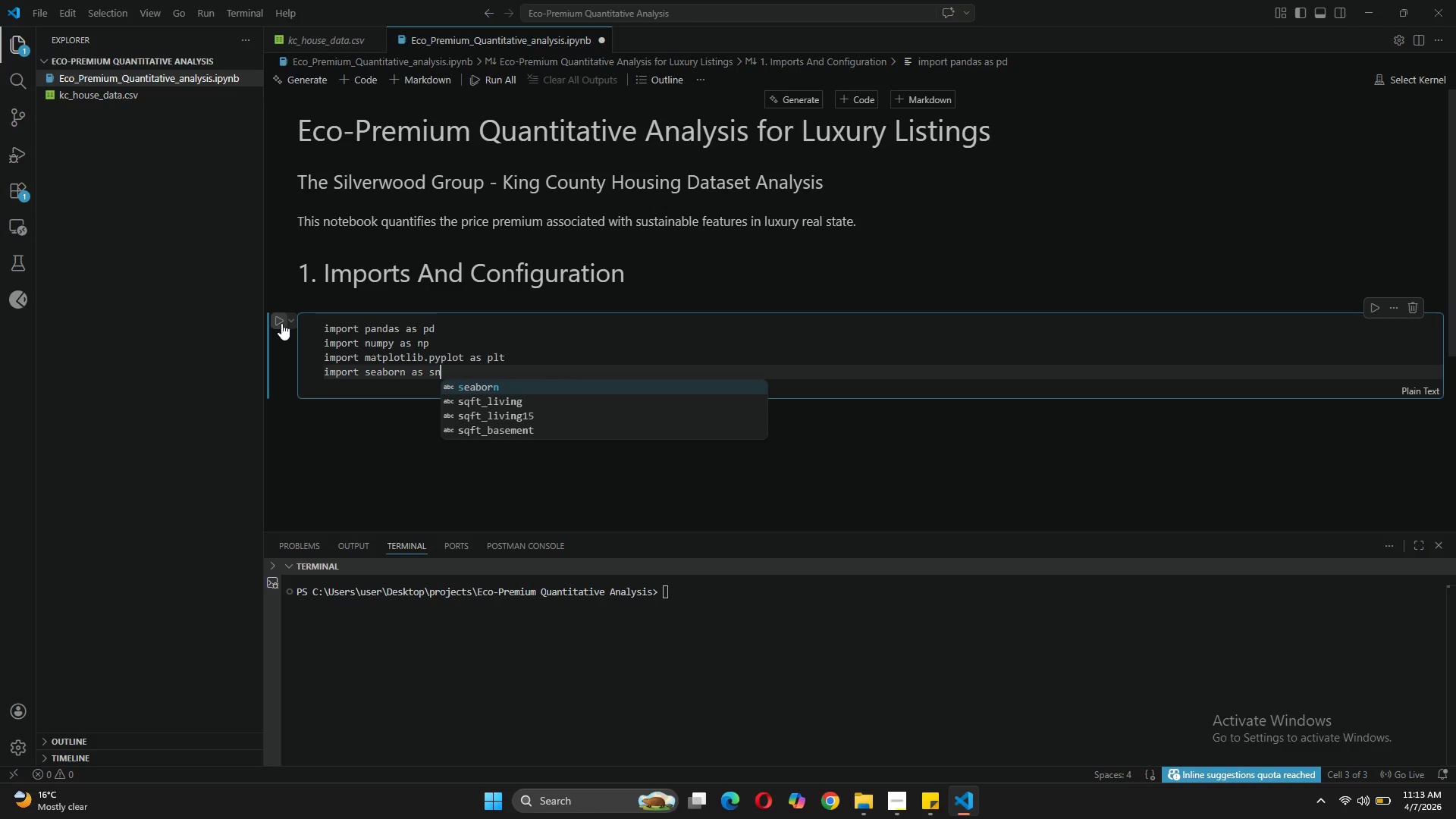 
left_click([281, 323])
 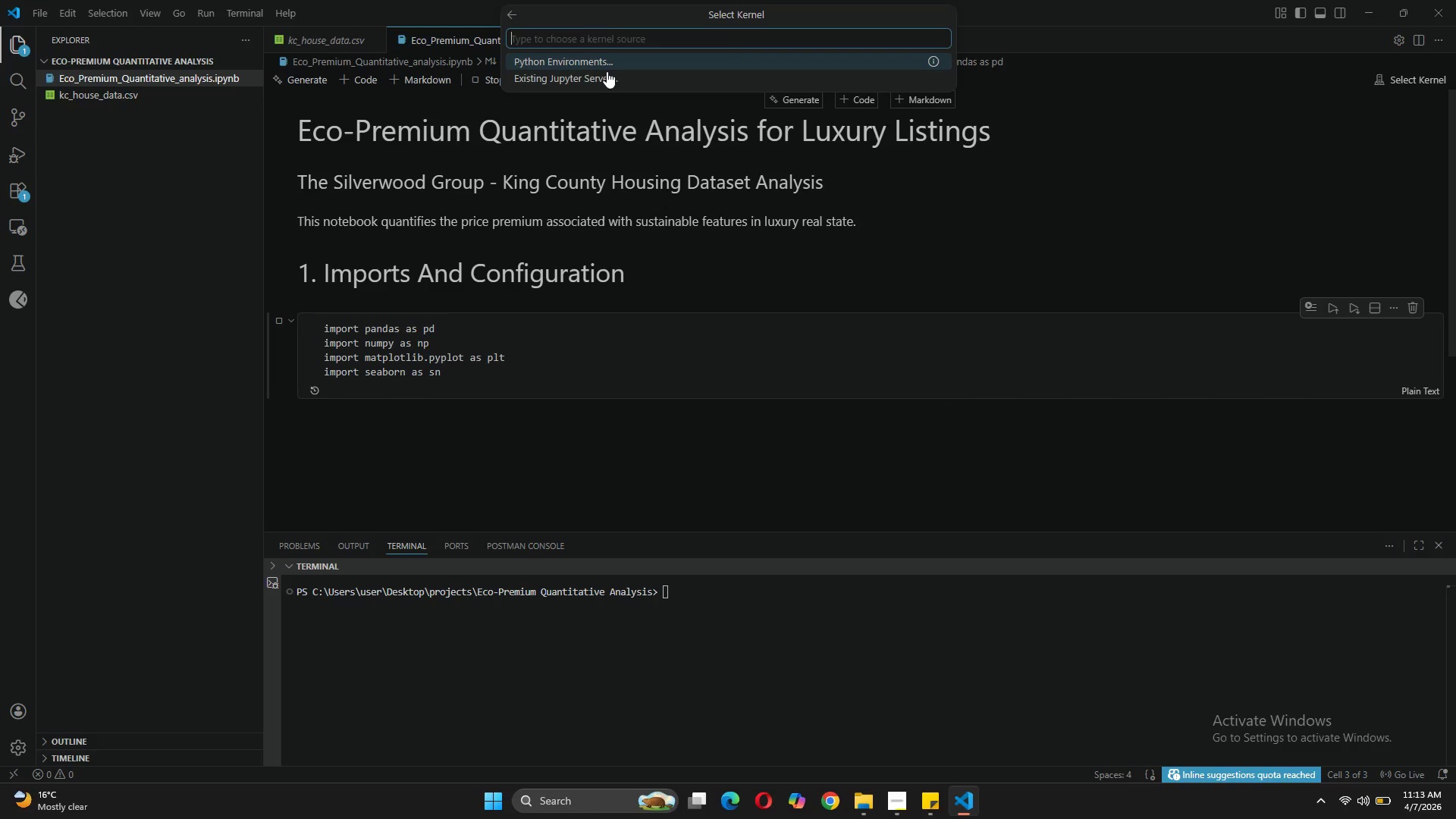 
left_click([596, 55])
 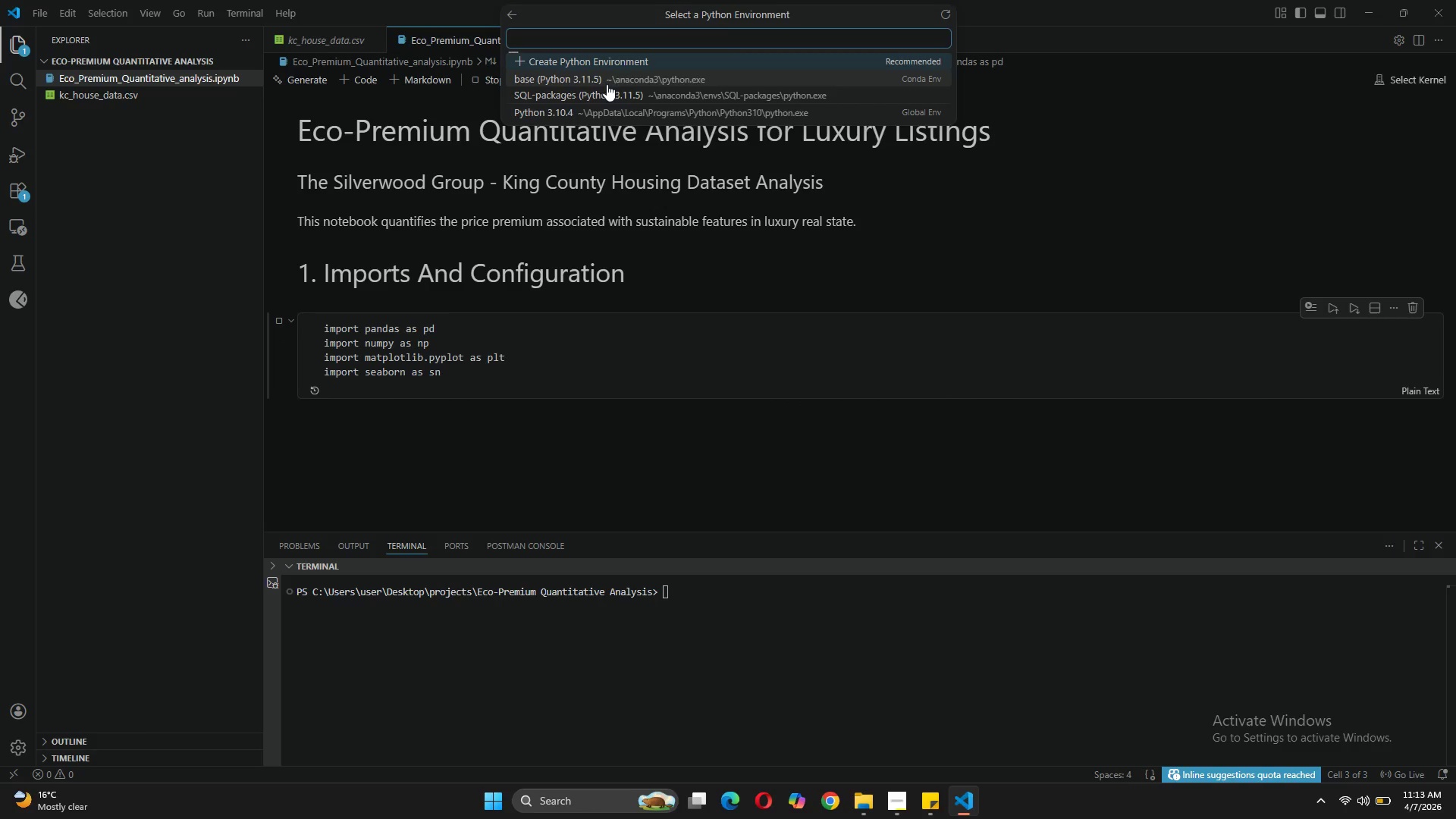 
left_click([606, 78])
 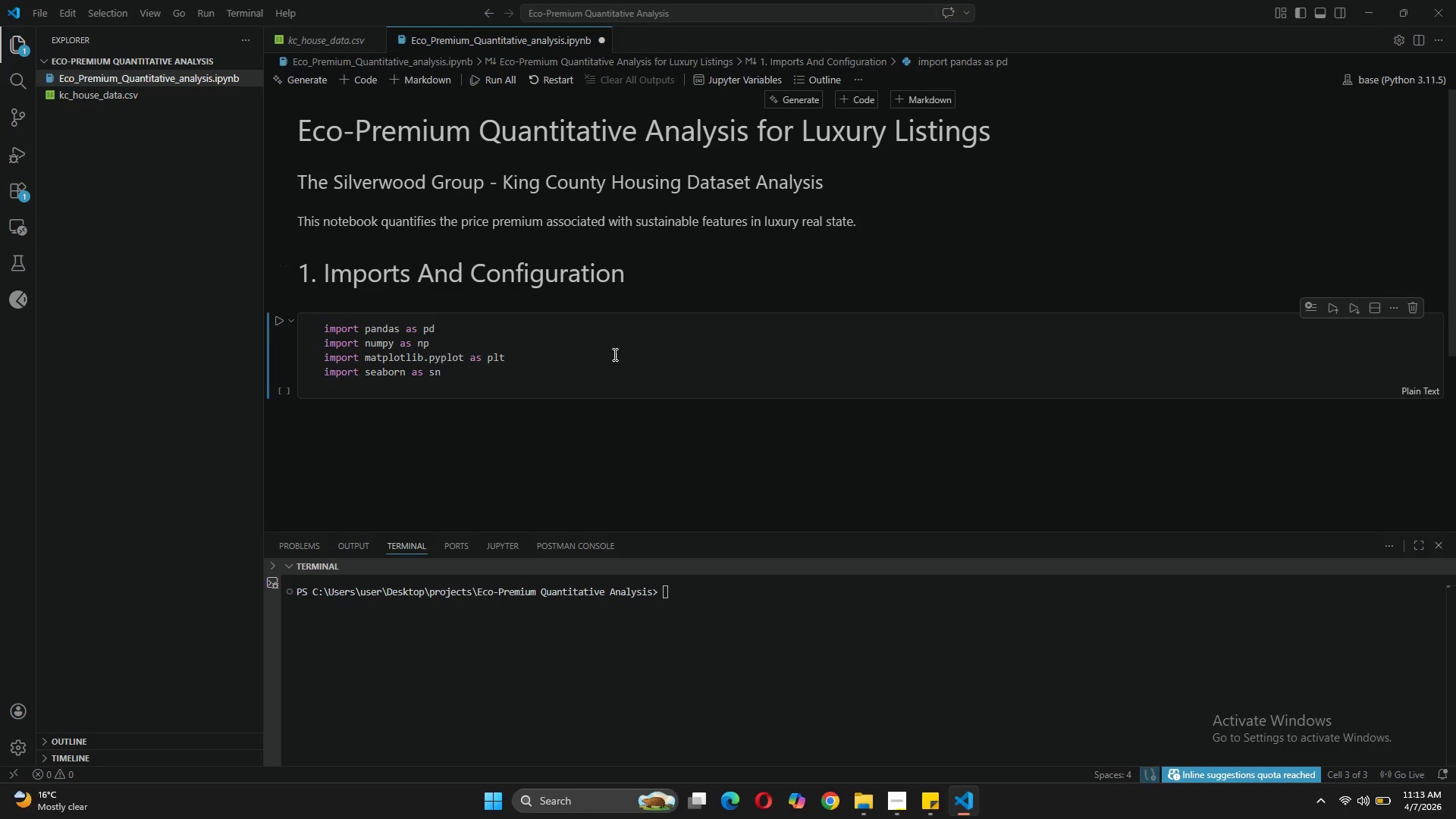 
wait(5.67)
 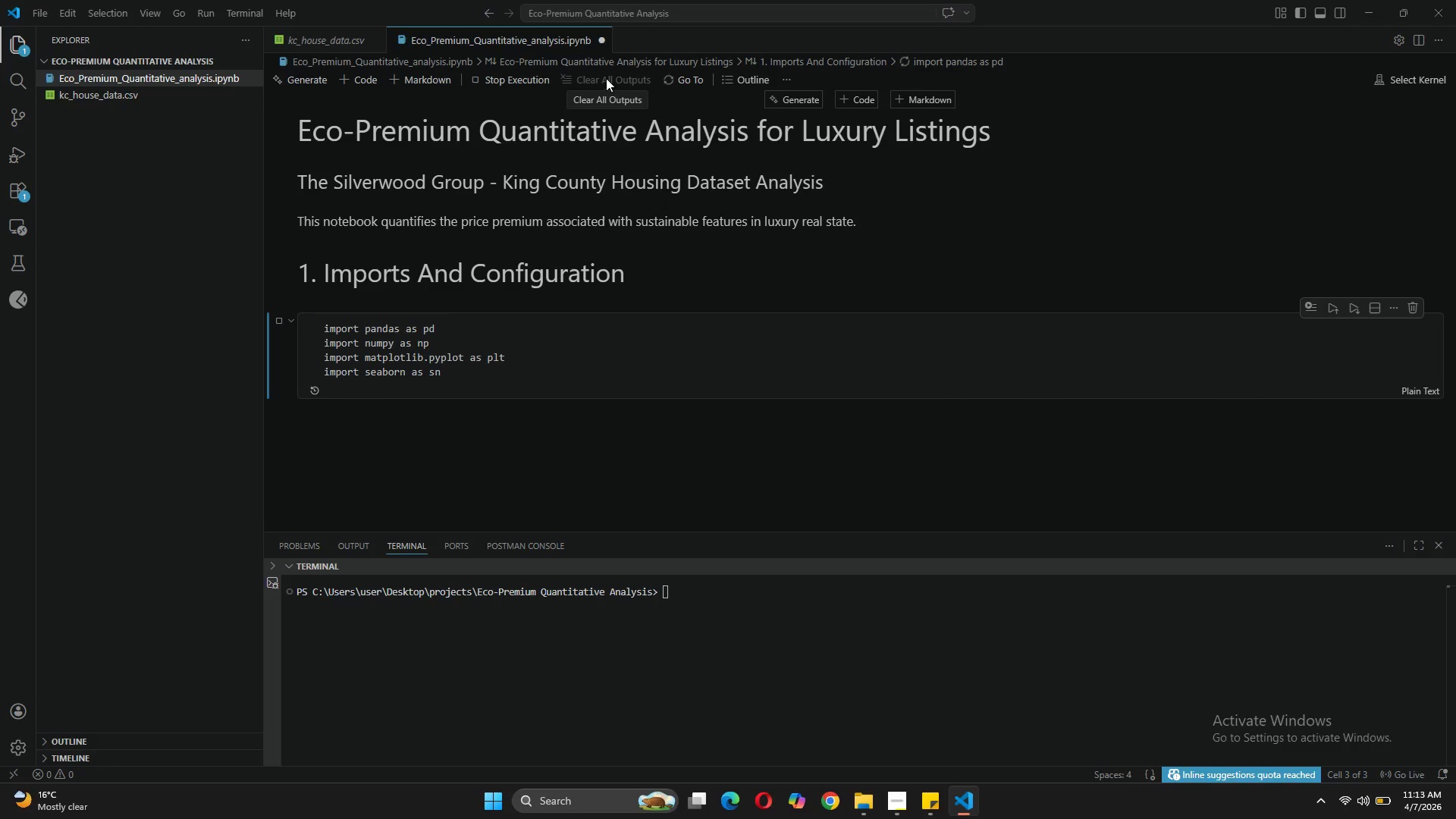 
left_click([448, 372])
 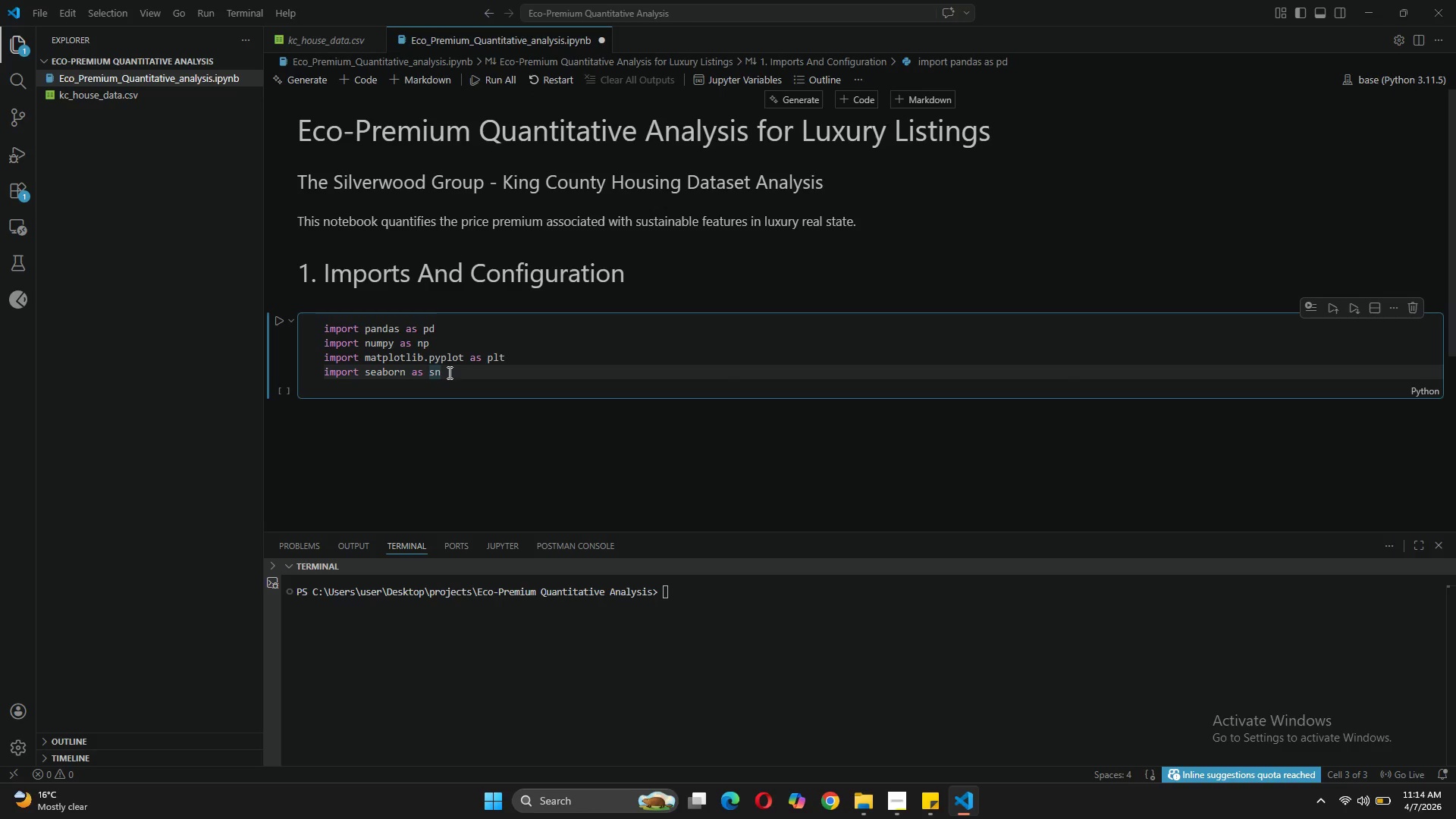 
key(S)
 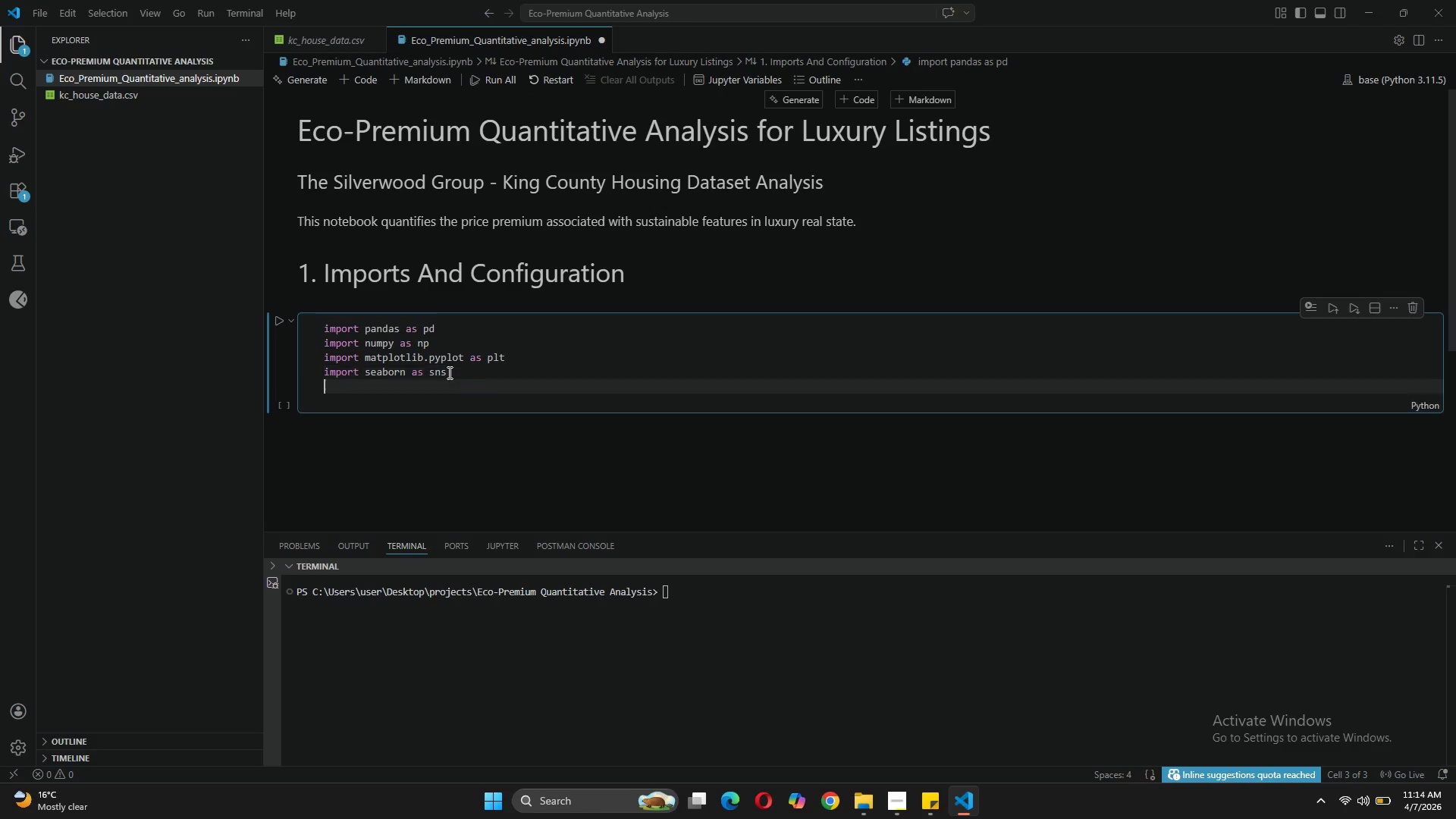 
key(Enter)
 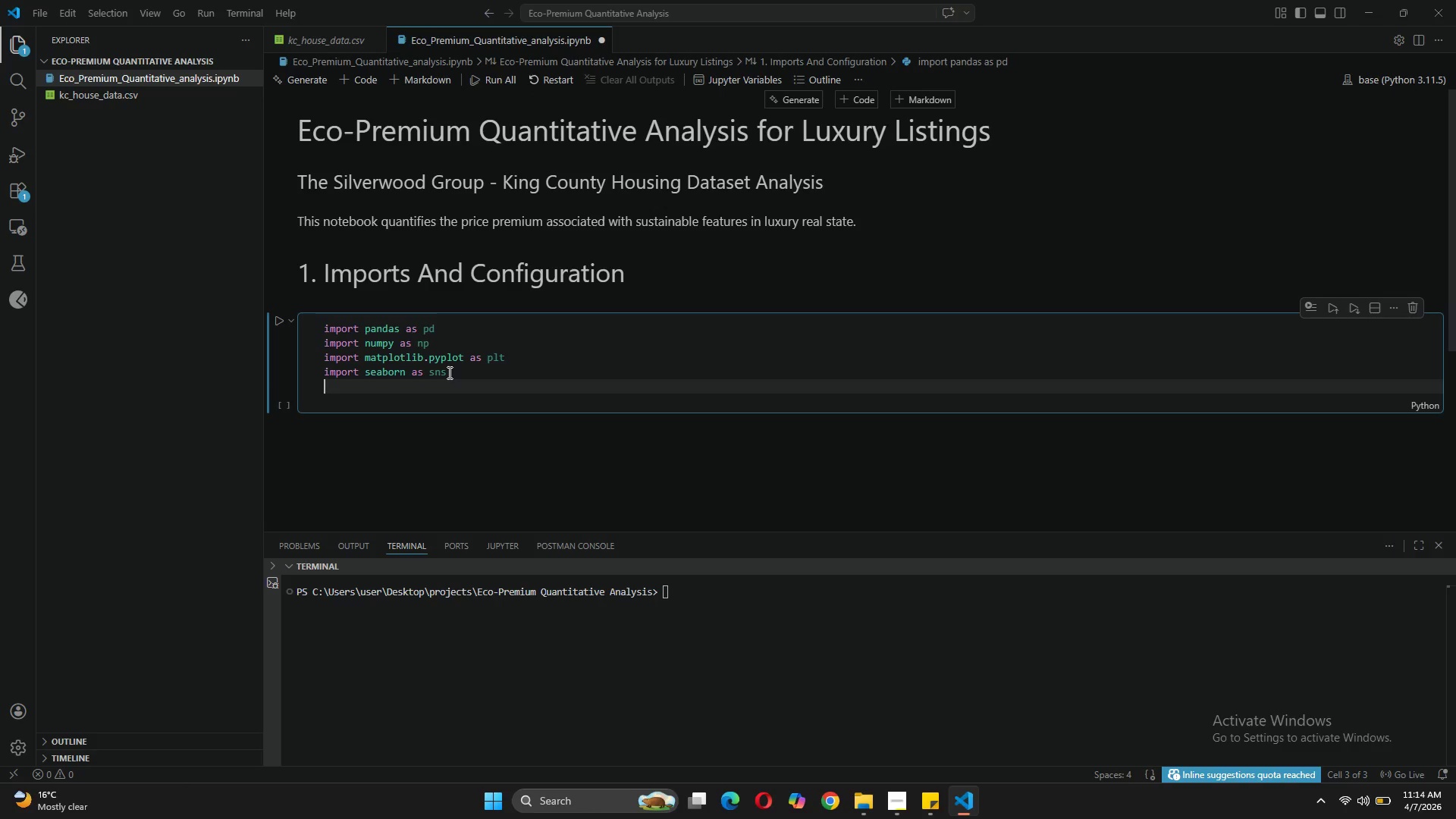 
type(import sklearn.model_selection impp)
key(Backspace)
type(ort train_test_split, F)
key(Backspace)
 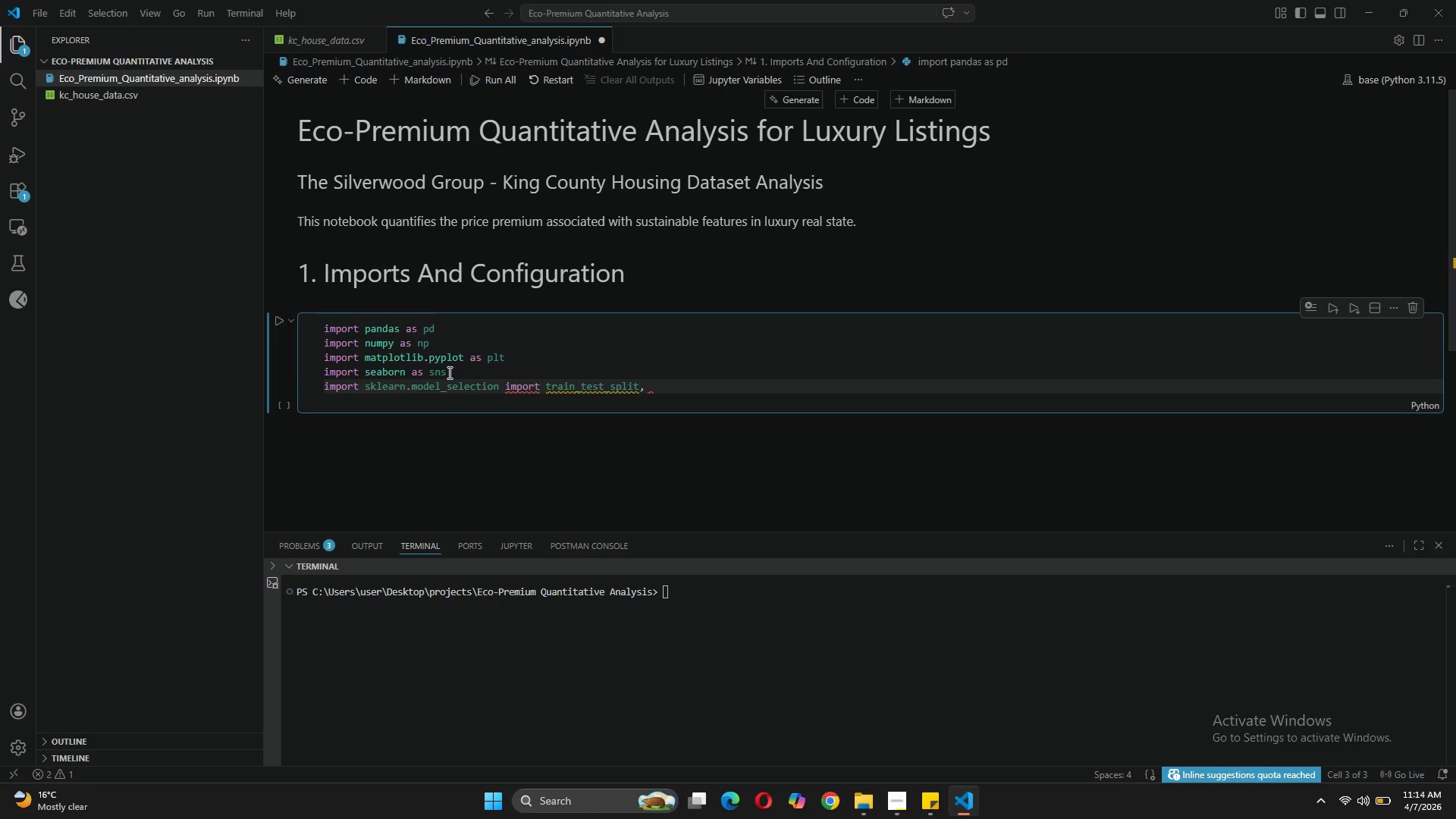 
left_click([362, 389])
 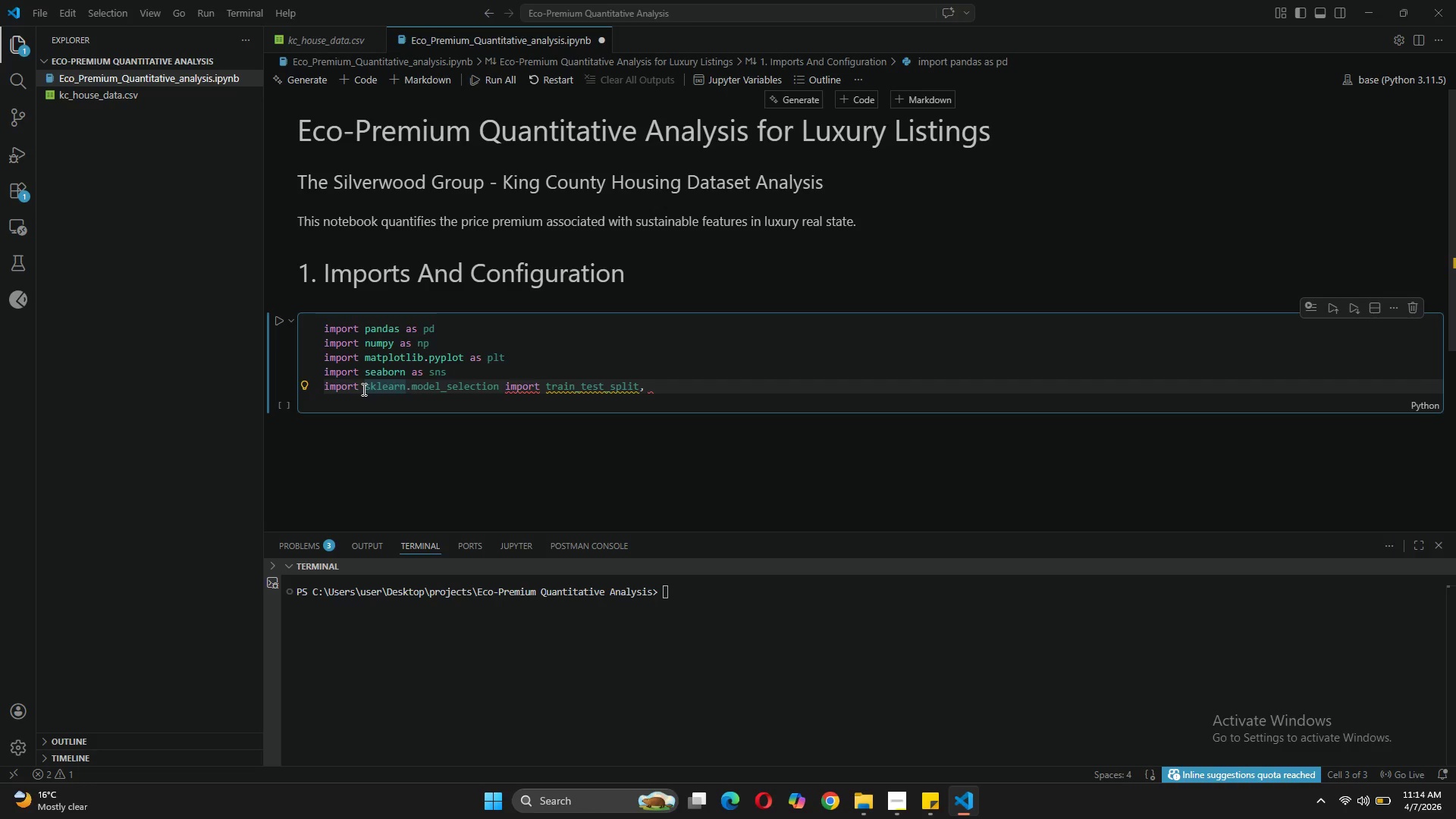 
key(Backspace)
key(Backspace)
key(Backspace)
key(Backspace)
key(Backspace)
key(Backspace)
key(Backspace)
type(from )
 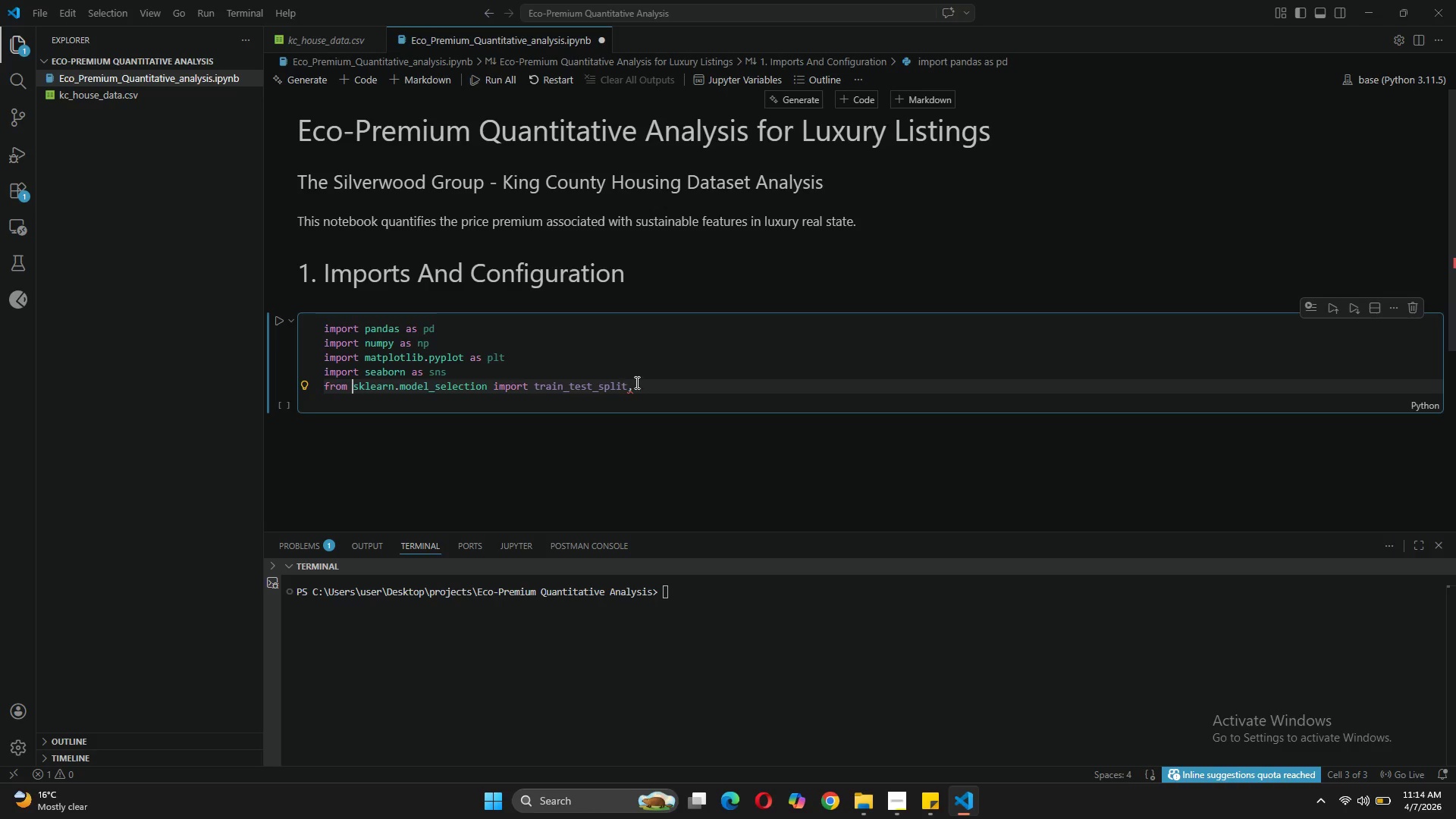 
left_click([641, 386])
 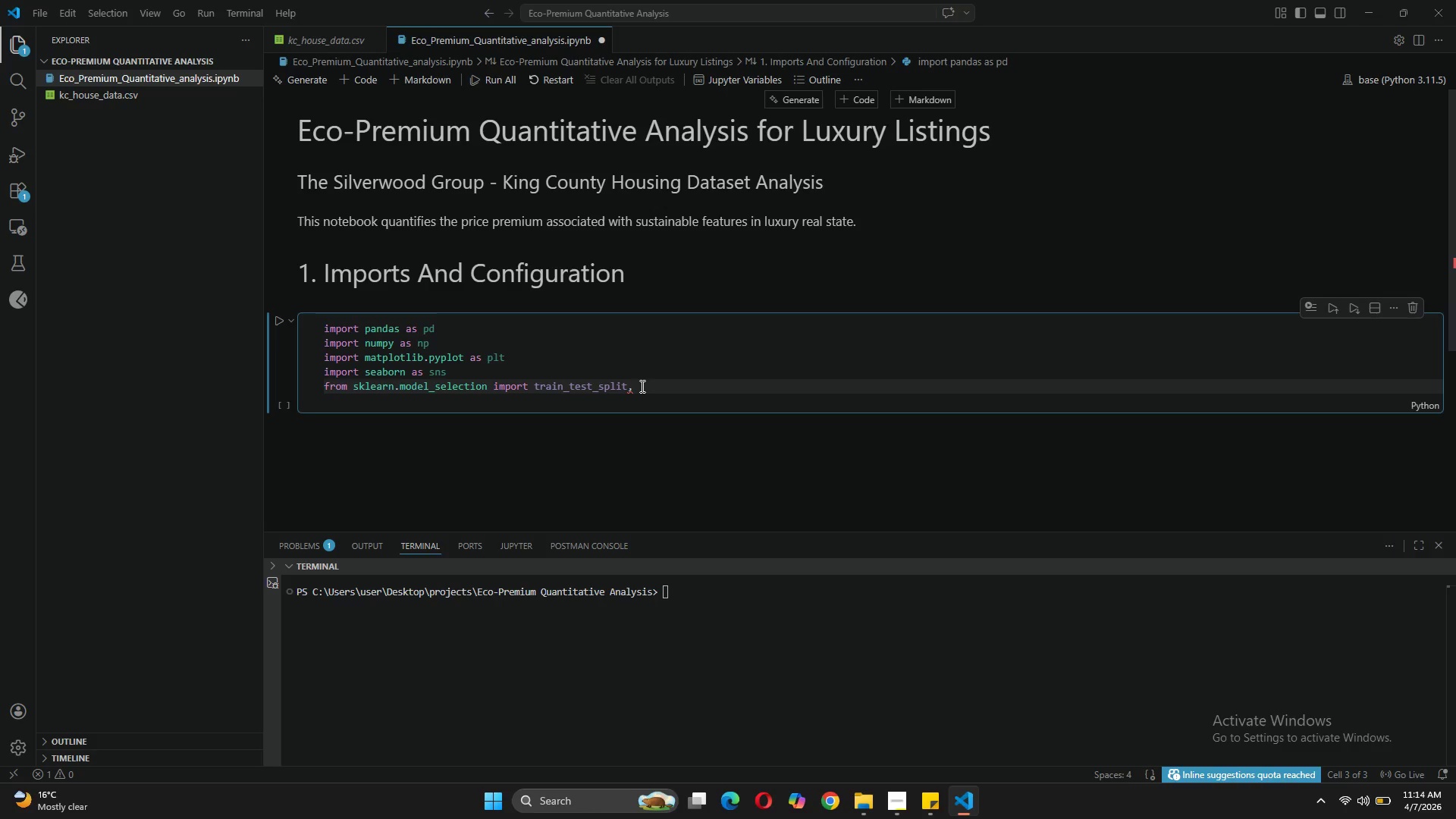 
type(GridSe)
key(Tab)
type(, cross_)
 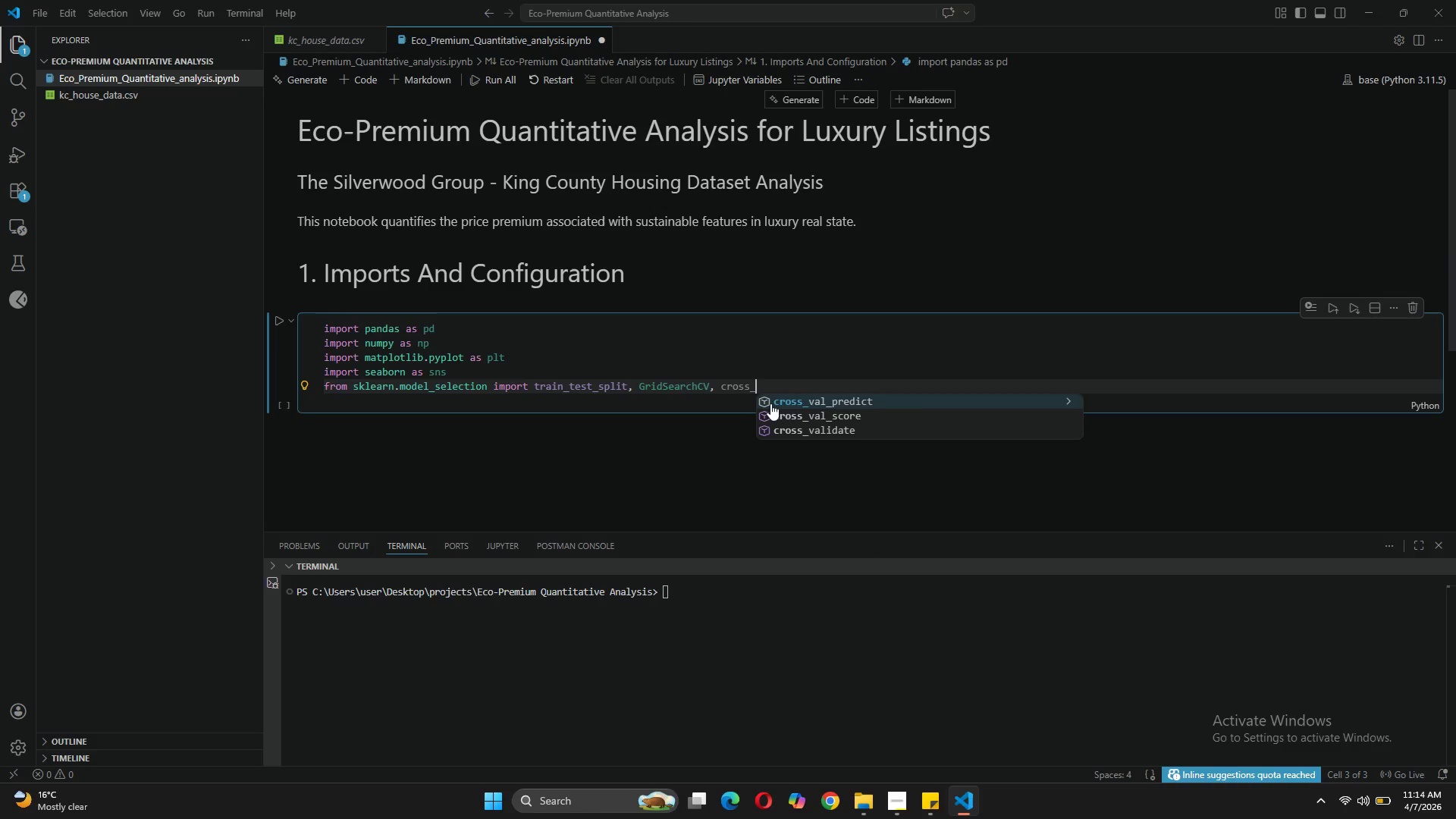 
left_click([770, 415])
 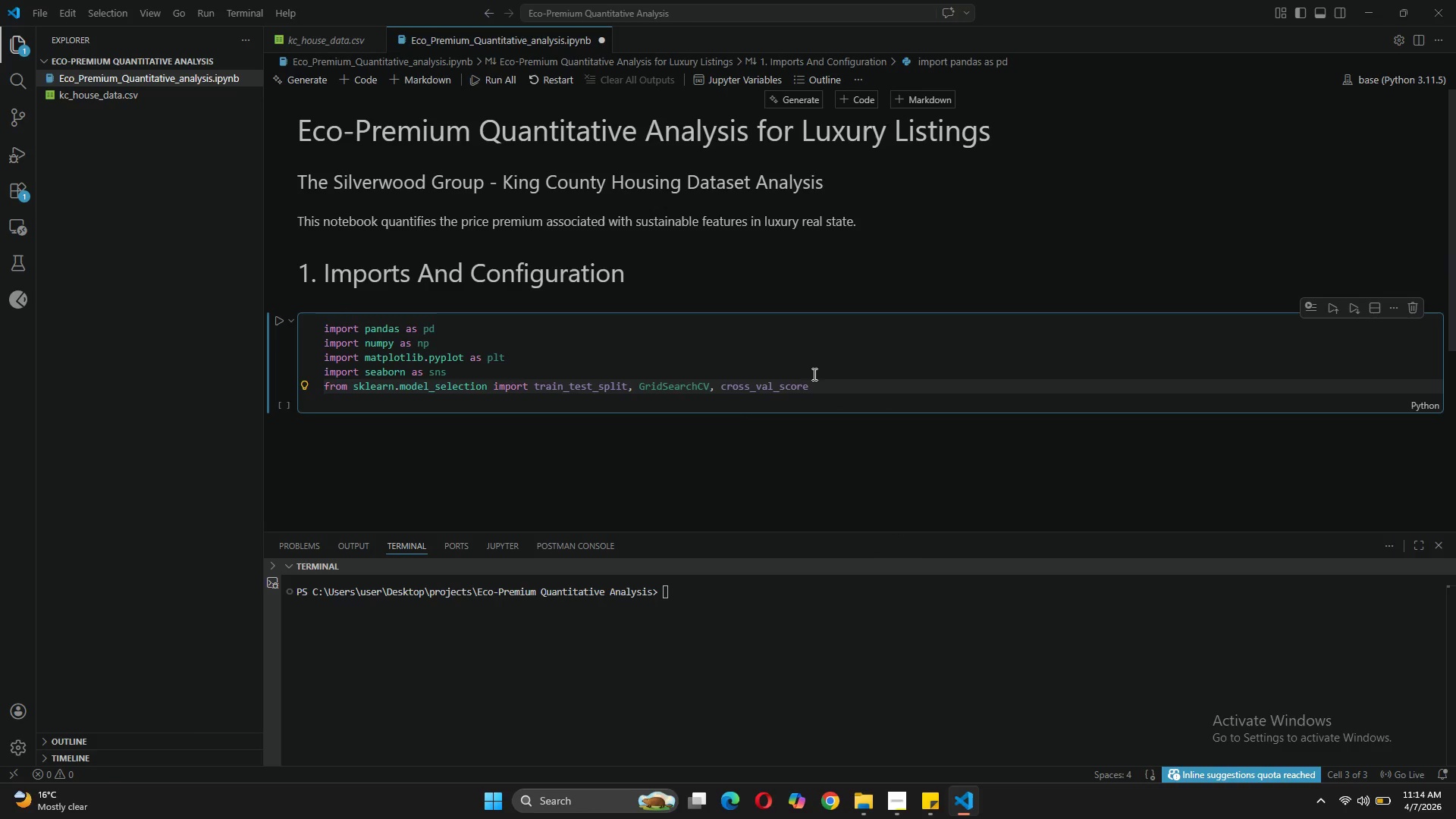 
key(Enter)
 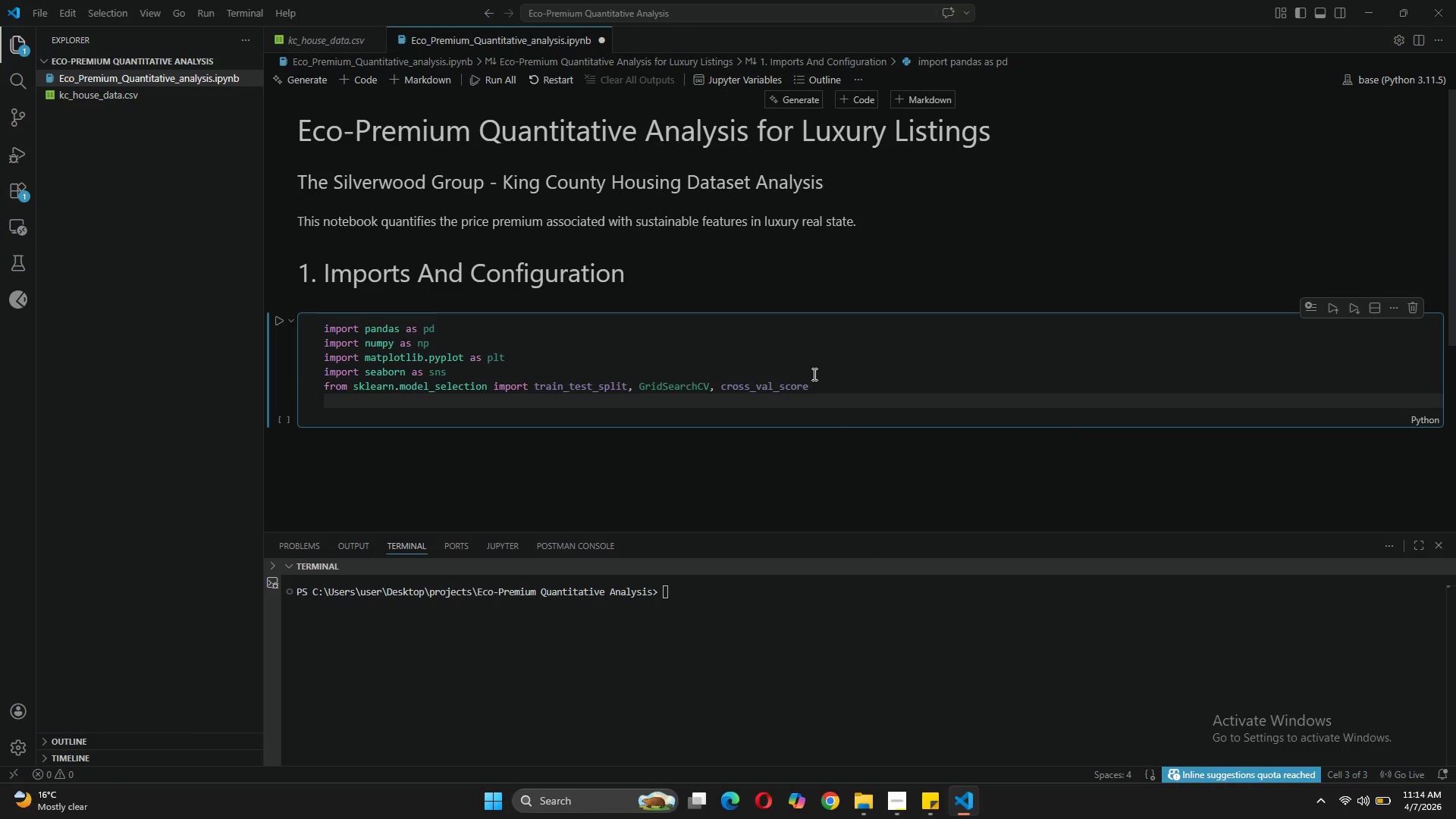 
type(from skleatn)
key(Backspace)
key(Backspace)
type(rn.pre)
key(Tab)
type( import Standard )
key(Backspace)
type(S)
key(Tab)
type(, OneHot)
key(Tab)
type(, Robust)
 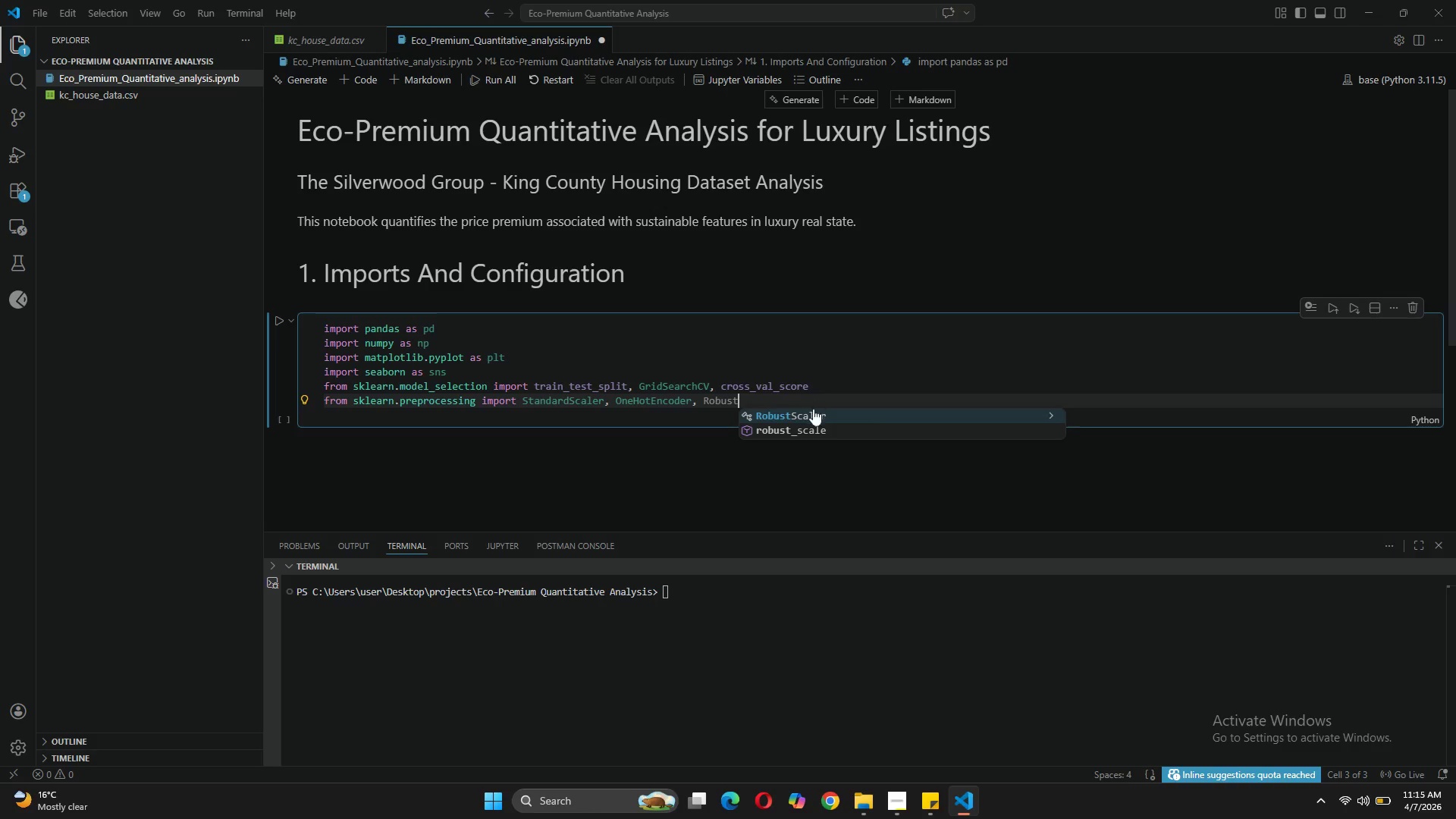 
left_click([806, 417])
 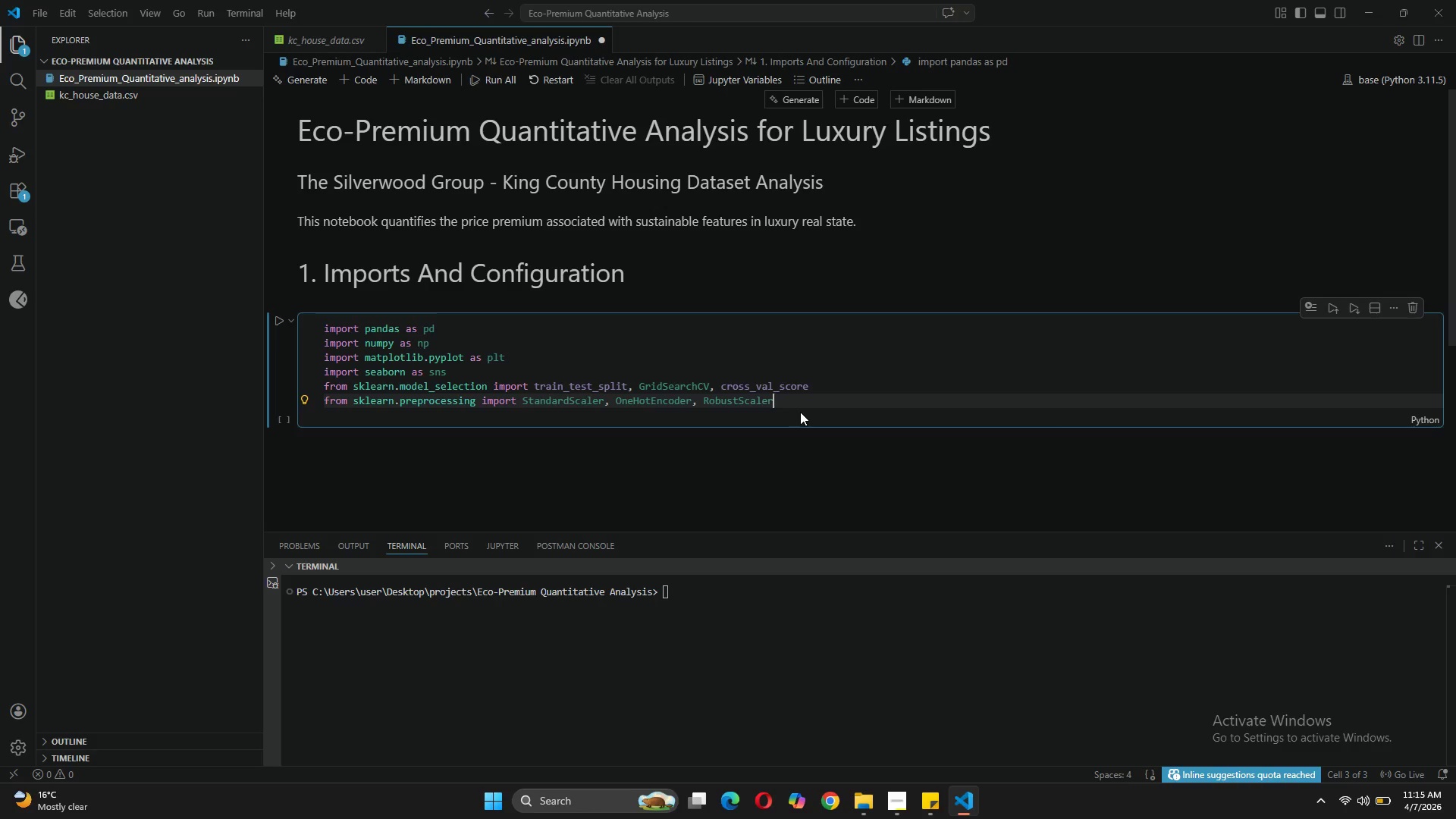 
key(Enter)
 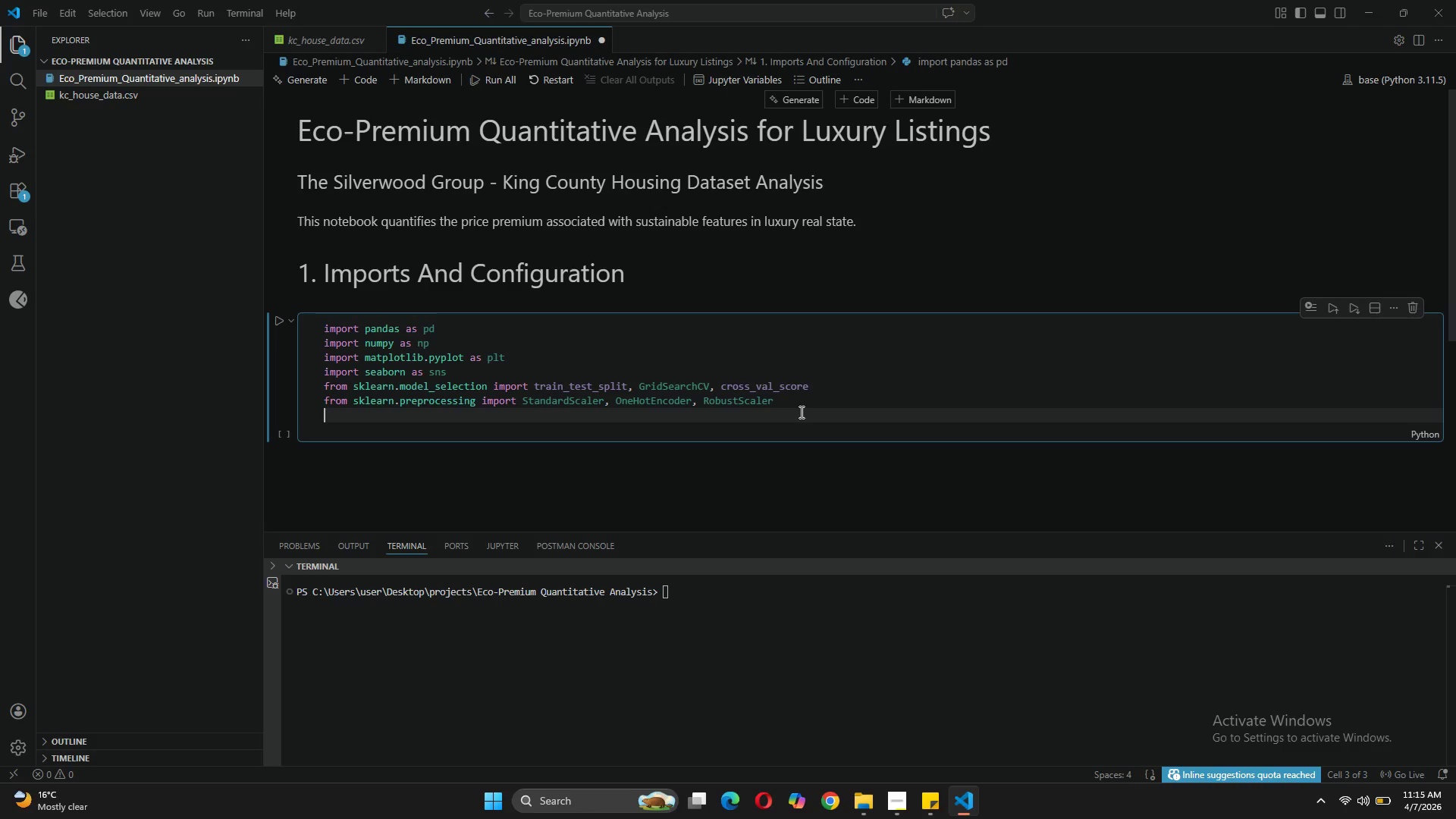 
type(from )
 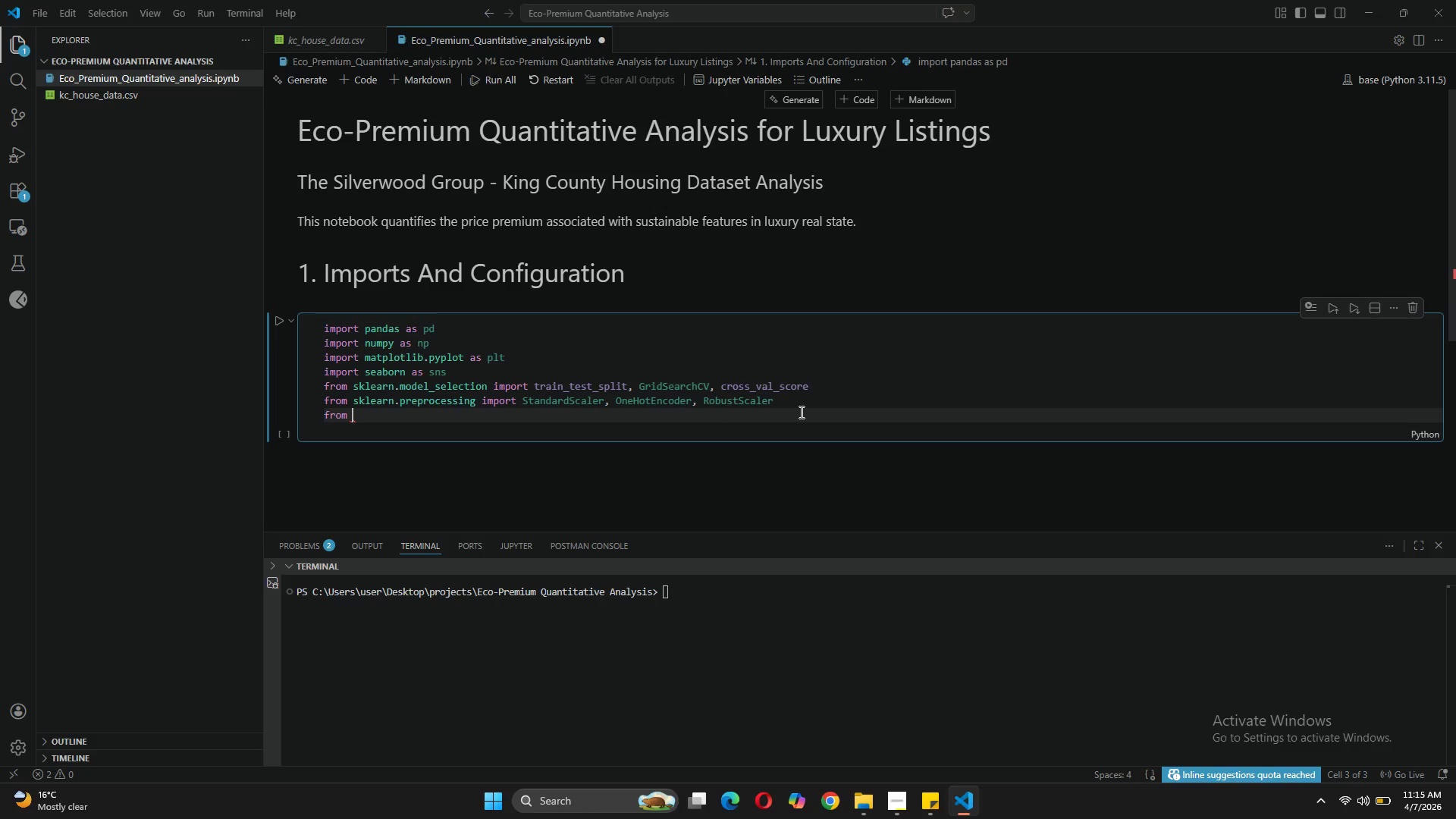 
type(sklearn.compose import Column )
key(Backspace)
type(T)
key(Tab)
 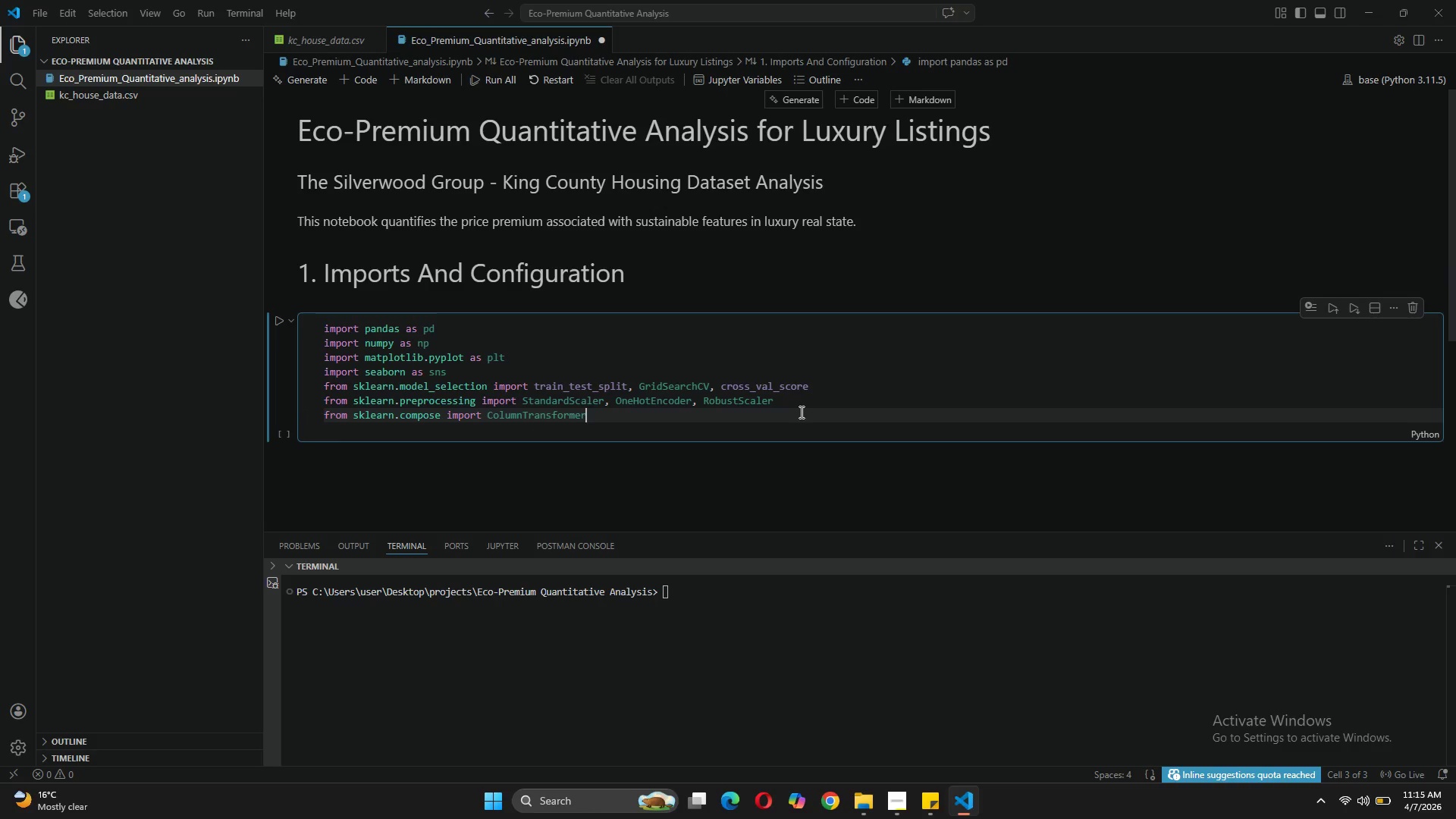 
key(Enter)
 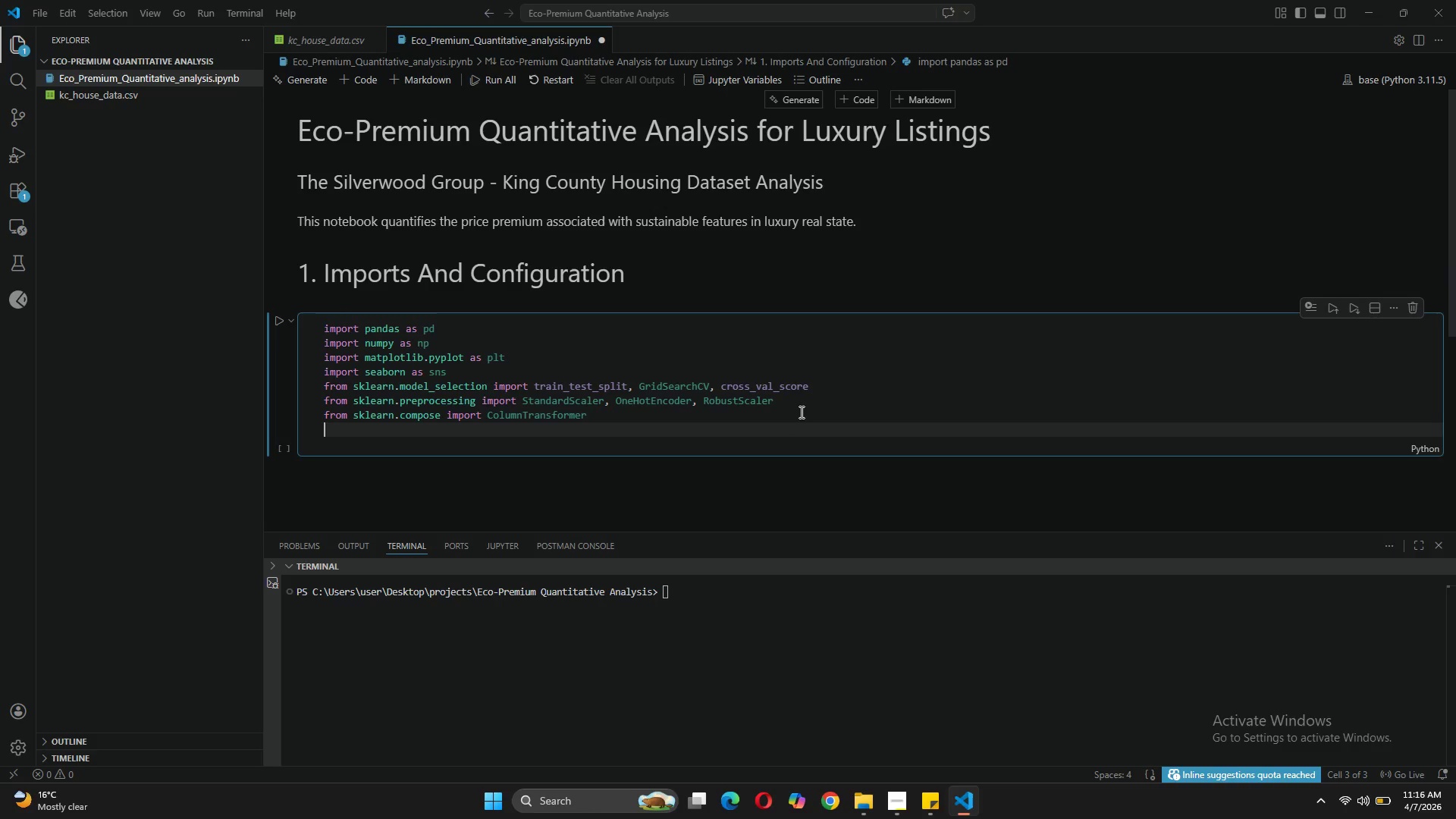 
type(fo)
key(Backspace)
type(rom sklearn)
 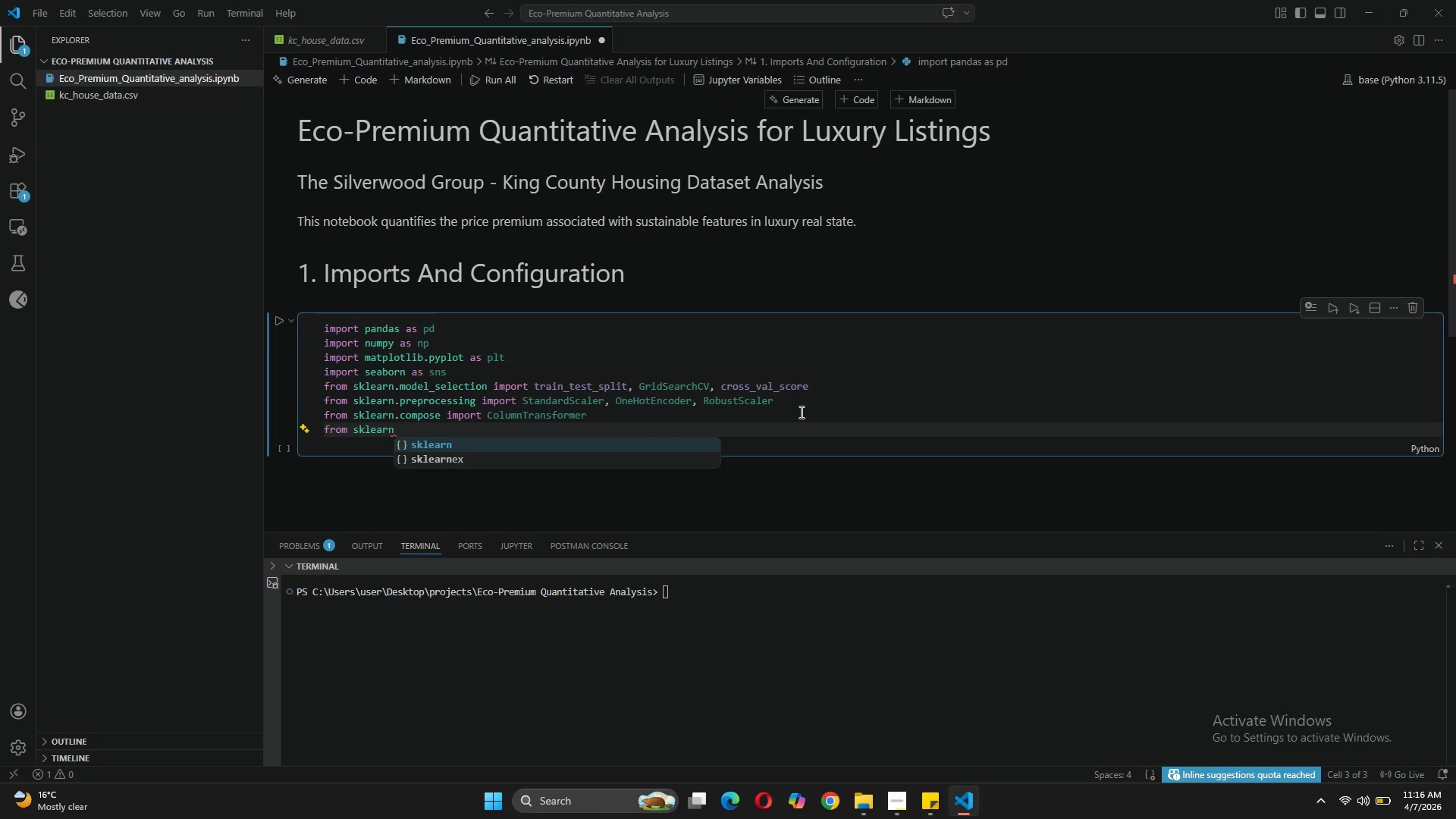 
type(.pipeline import Pip)
key(Tab)
 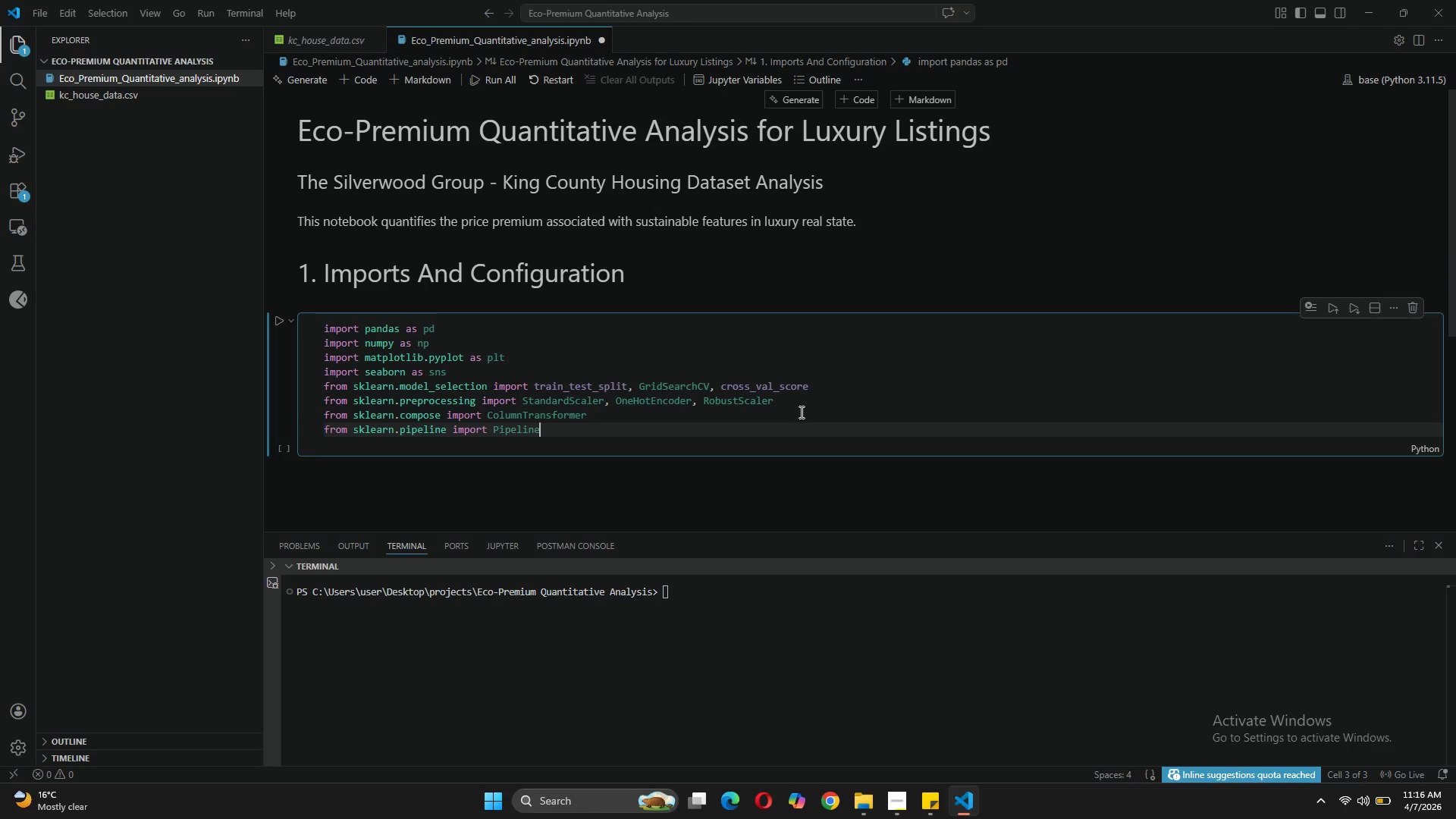 
key(Enter)
 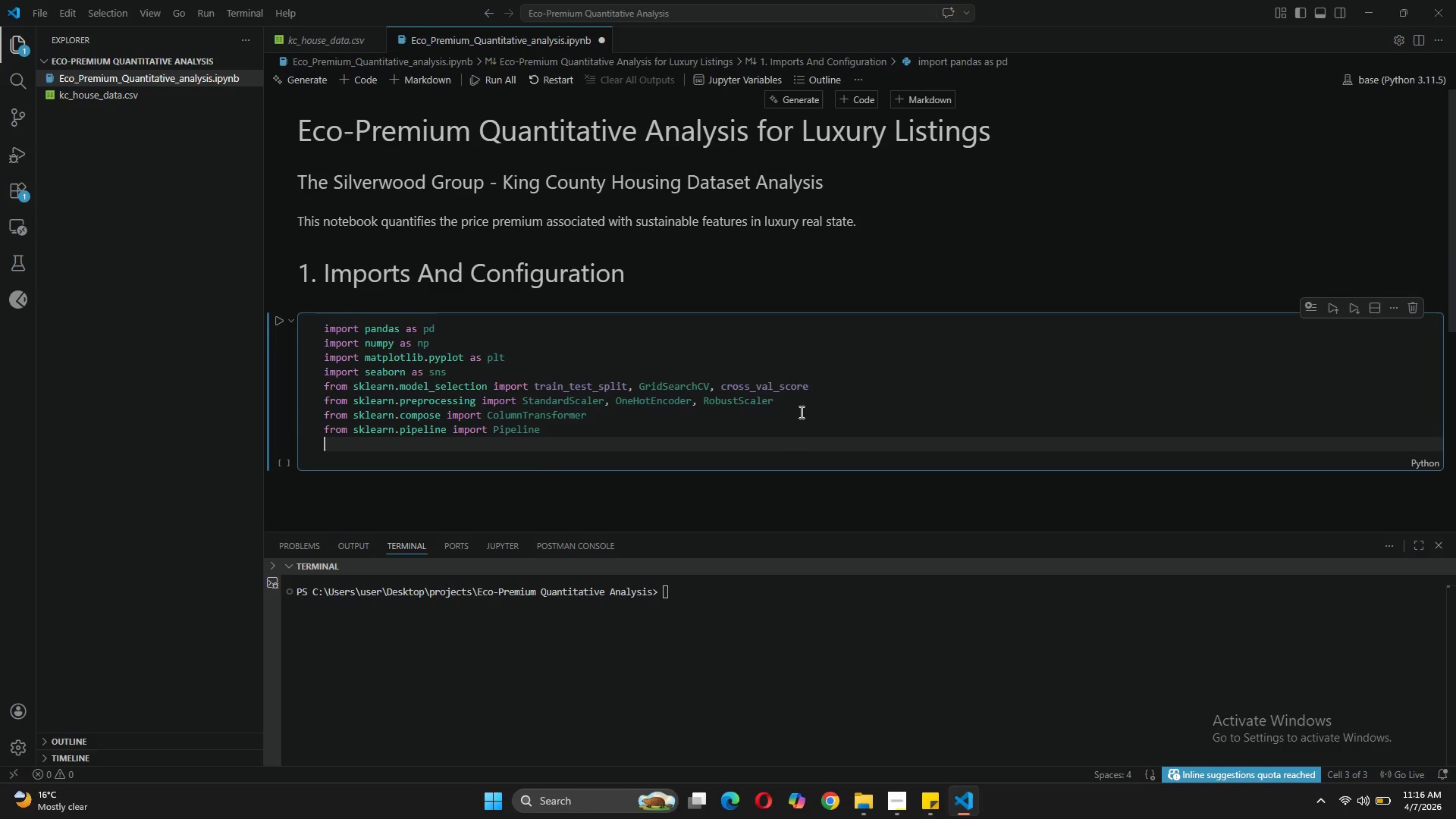 
type(from skl)
key(Tab)
type(.ensemble import Random)
key(Tab)
 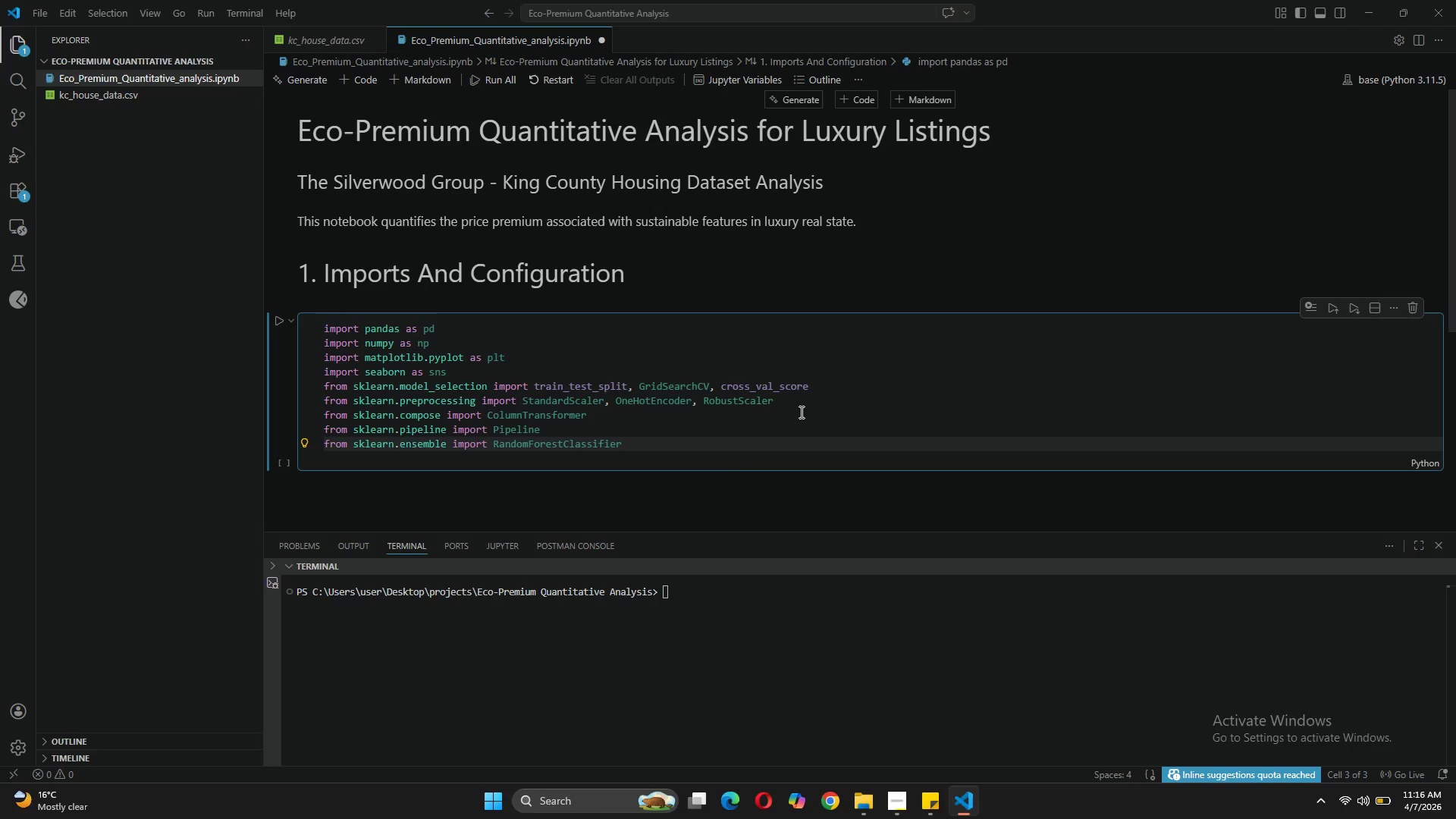 
hold_key(key=Backspace, duration=0.77)
 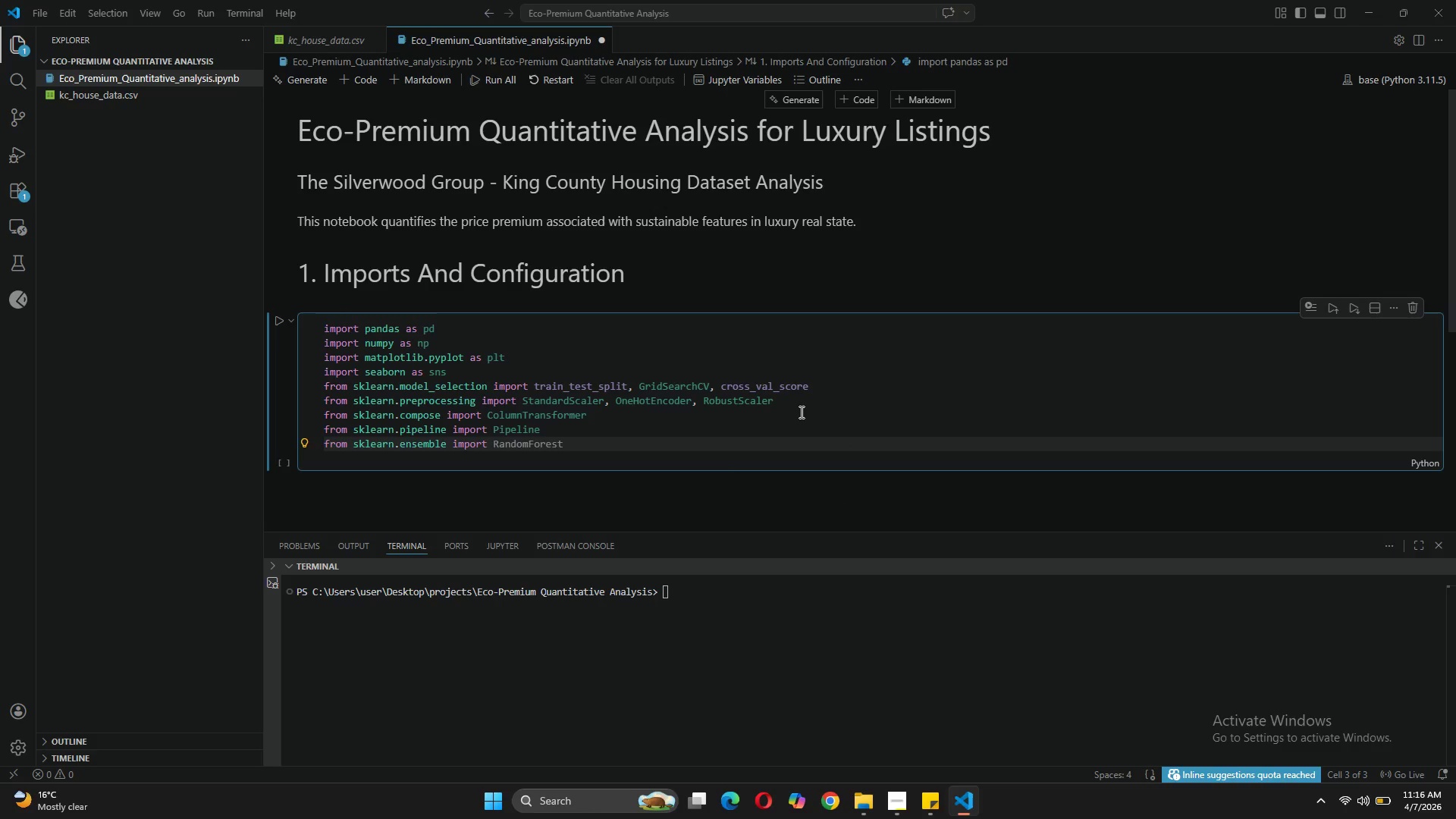 
type(Re)
key(Tab)
type(, Gra)
 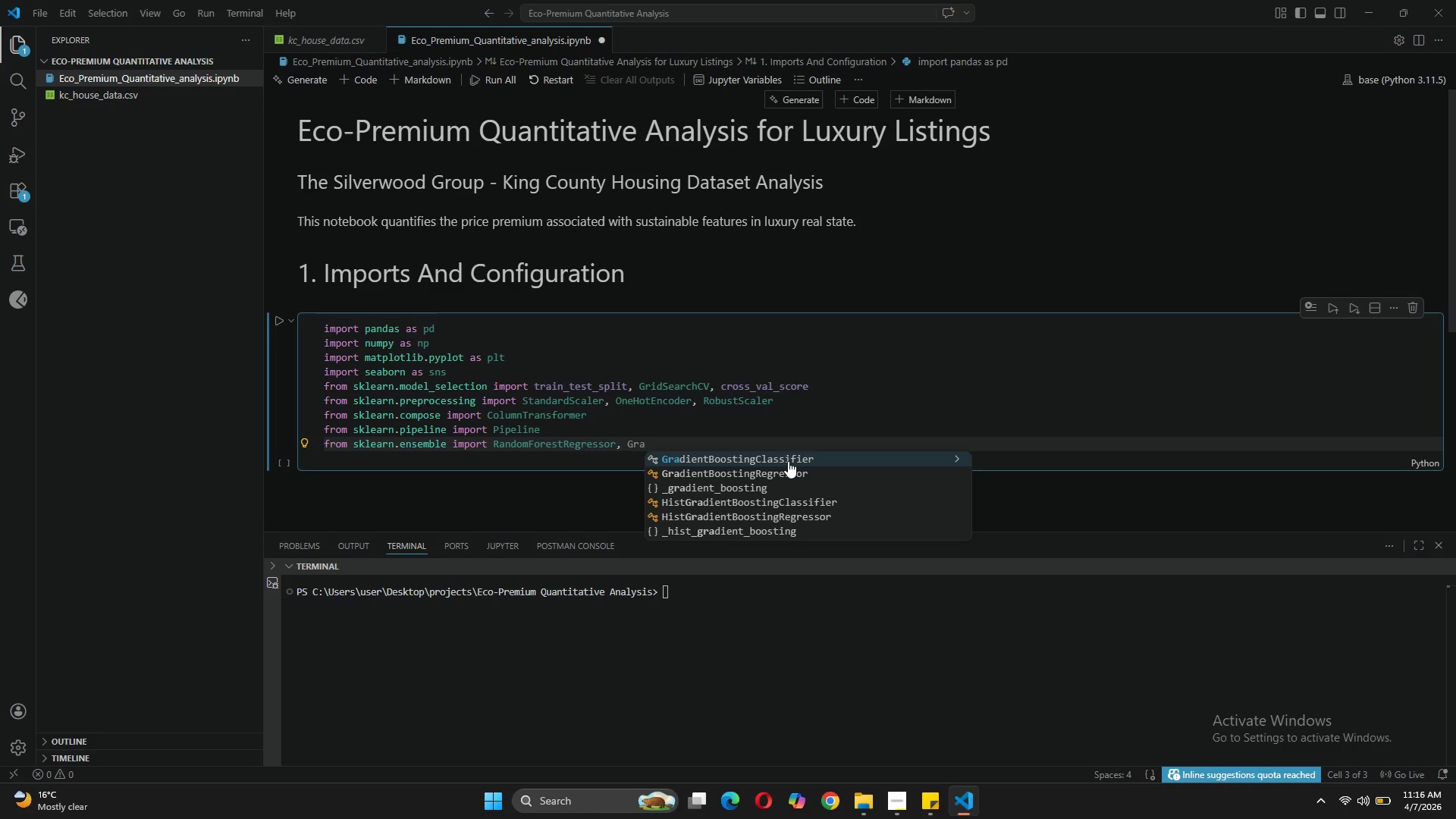 
left_click([788, 461])
 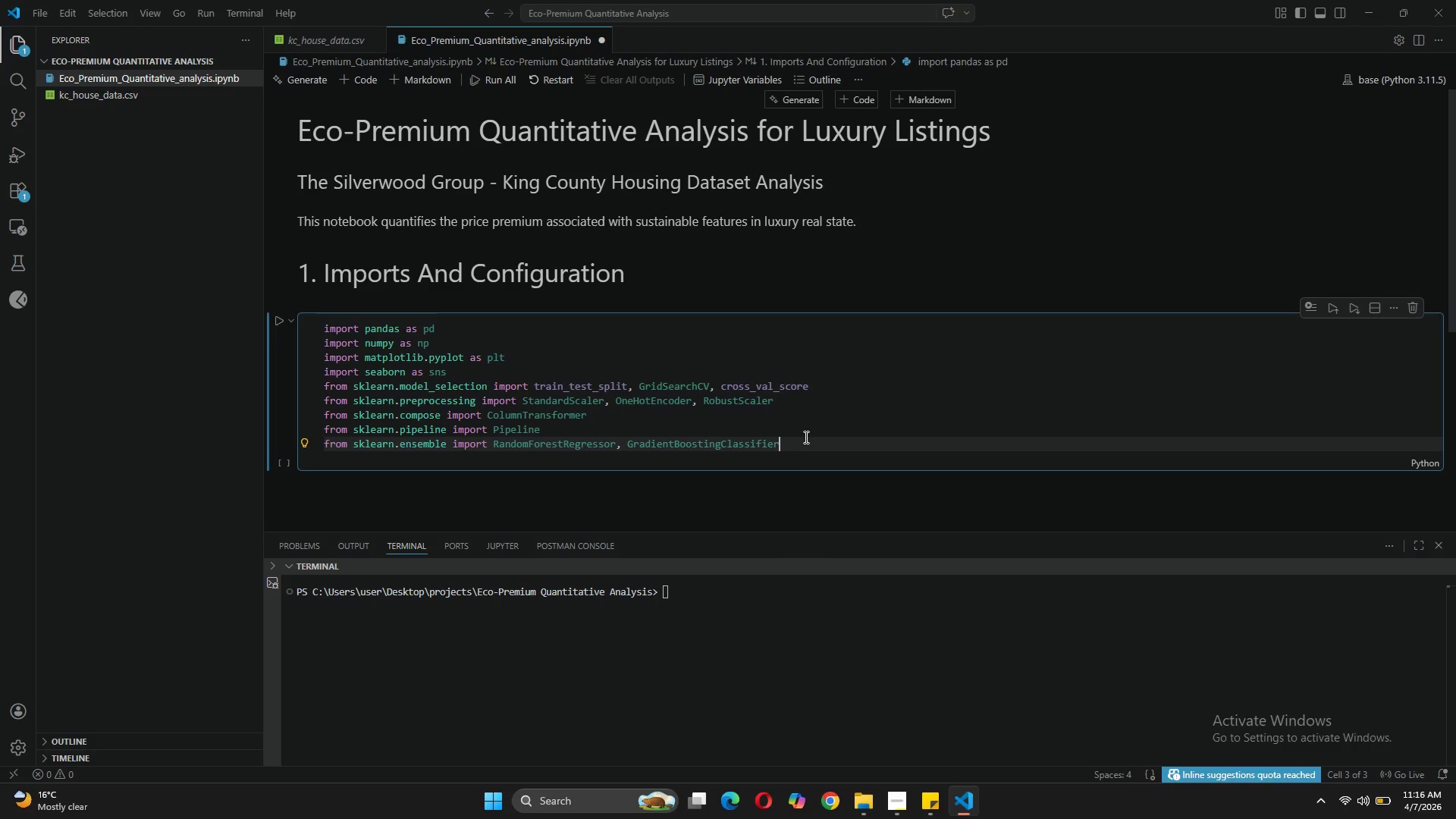 
key(Enter)
 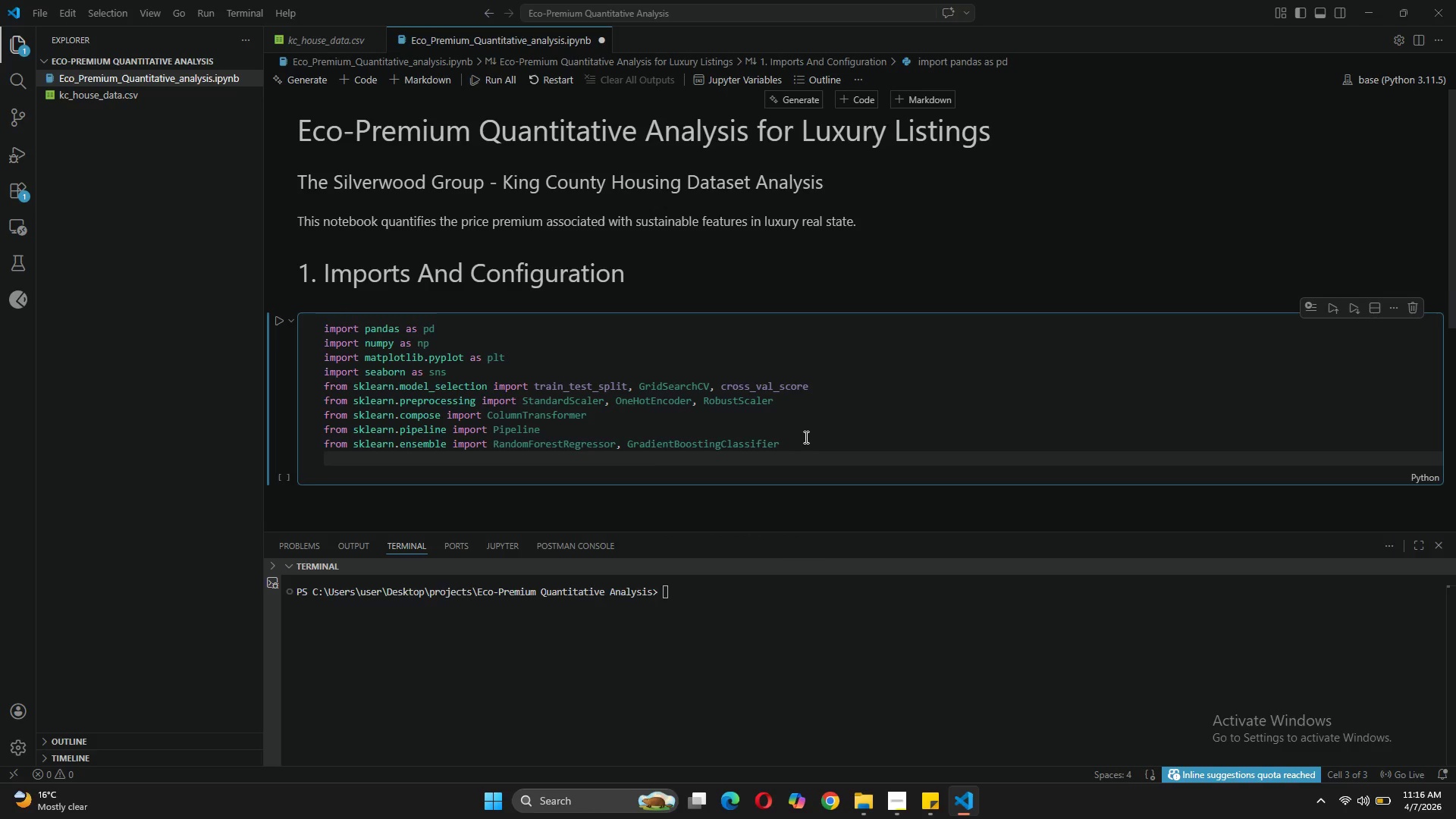 
type(from )
 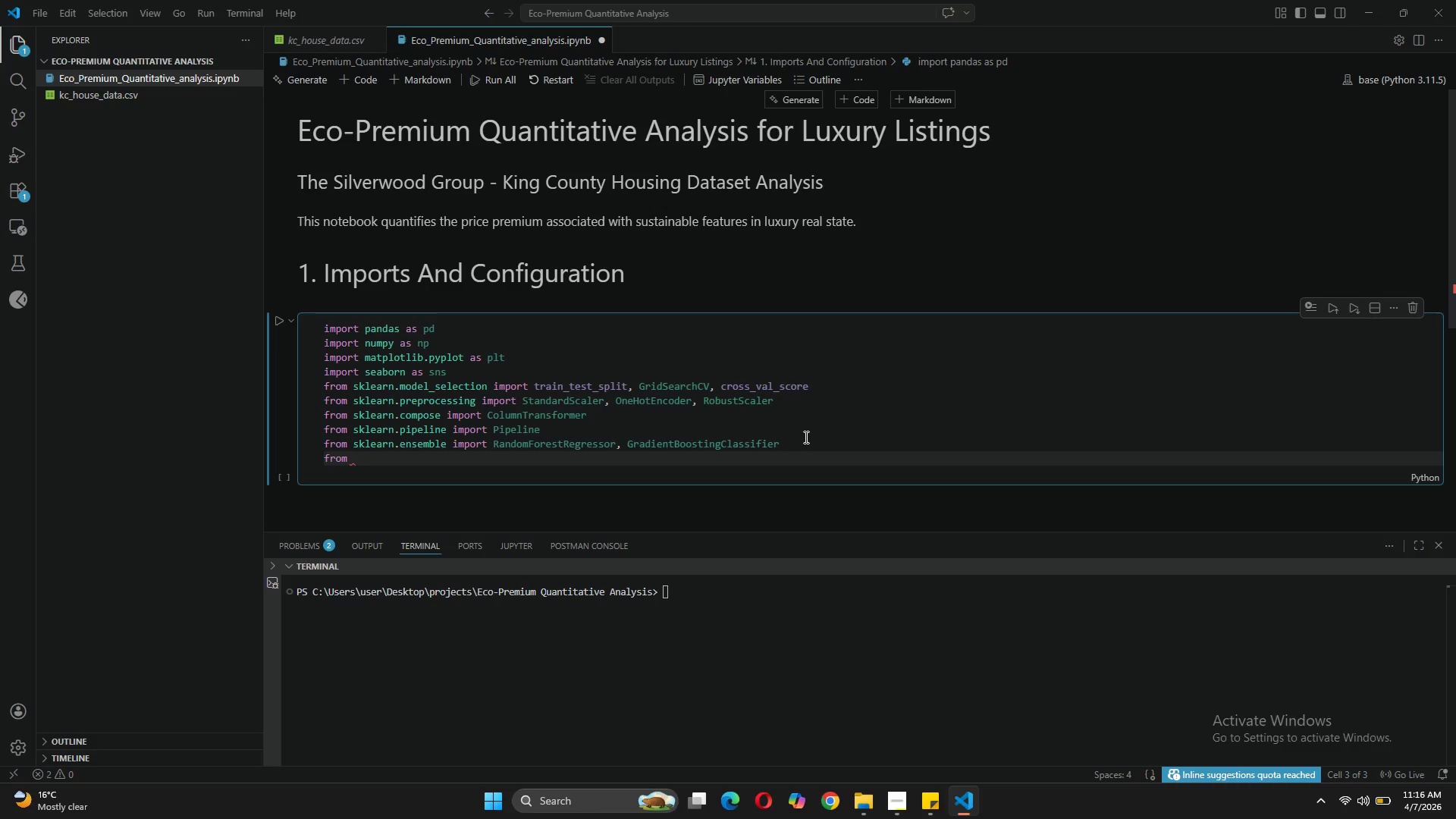 
type(sklearn.linear_model import Ridge, Lassp)
key(Backspace)
type(o)
 